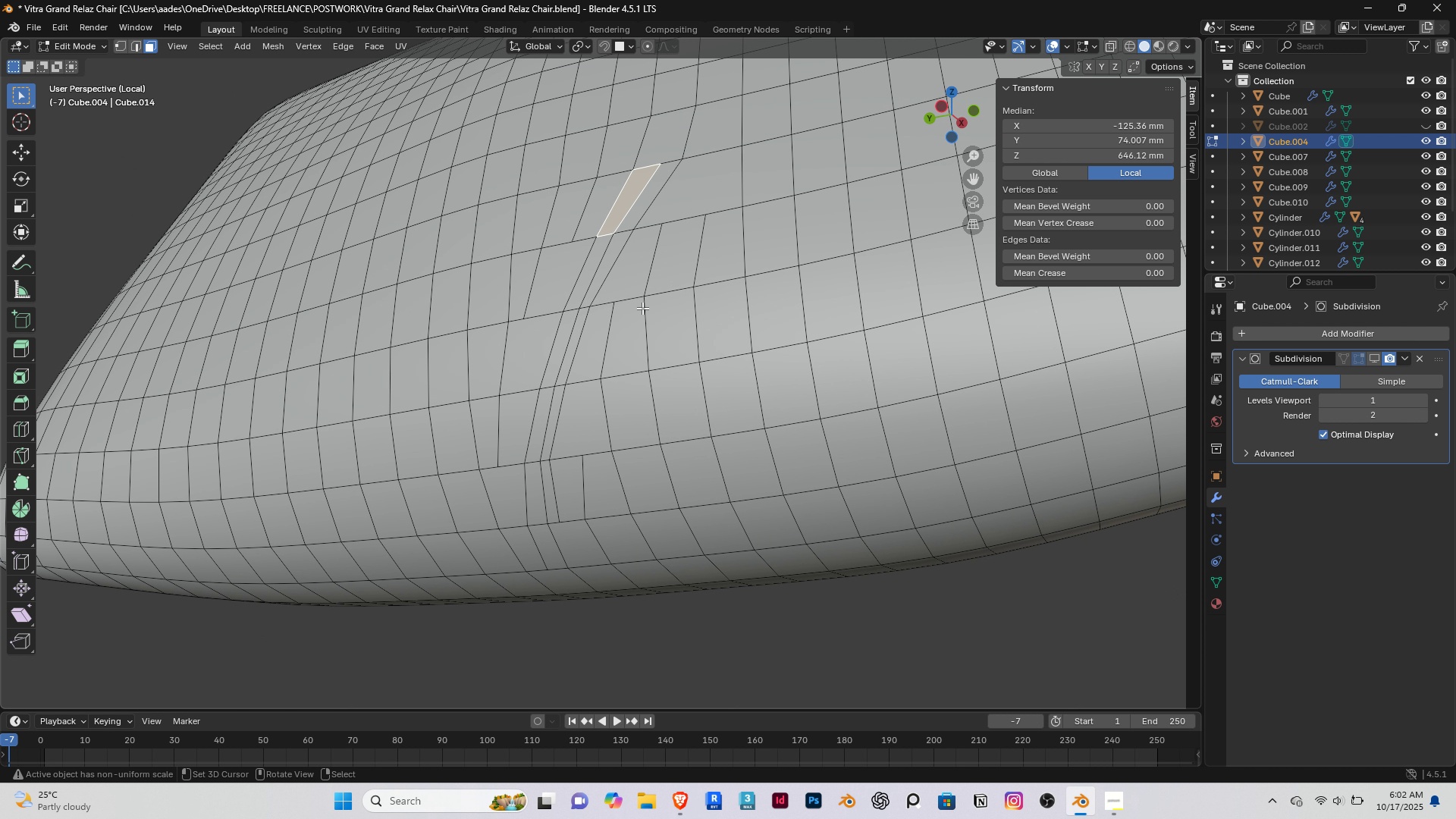 
right_click([652, 202])
 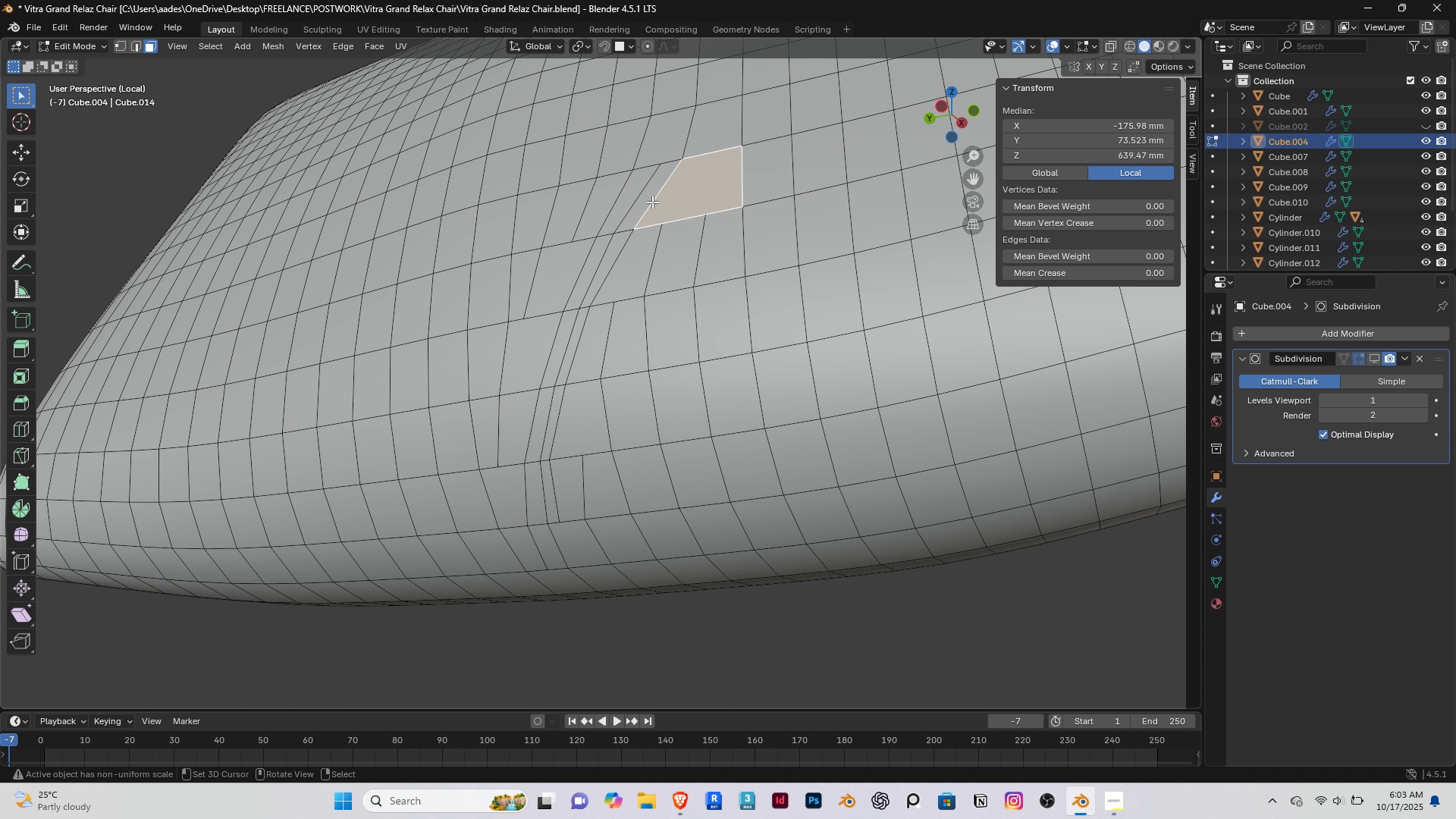 
key(3)
 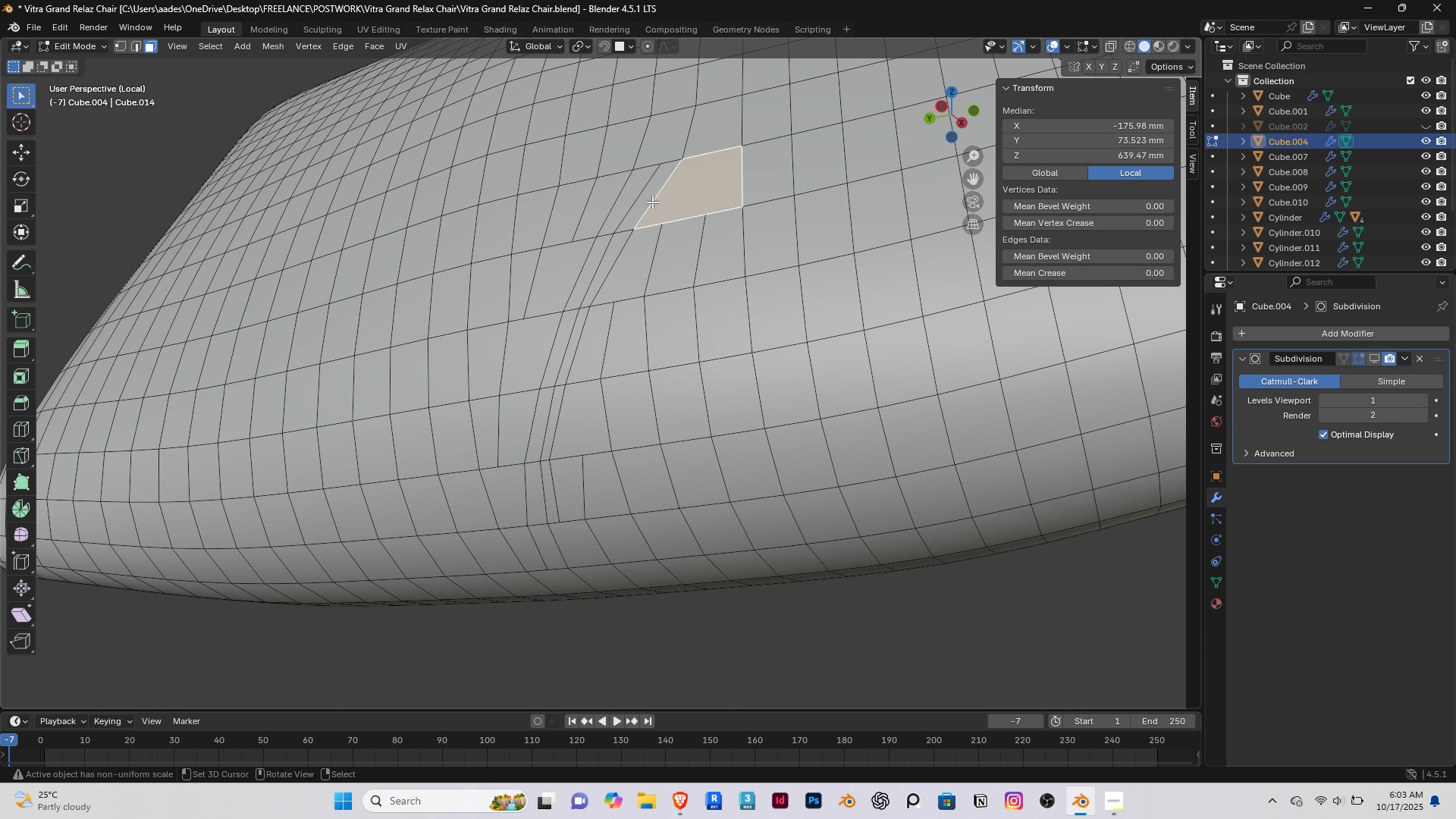 
right_click([652, 202])
 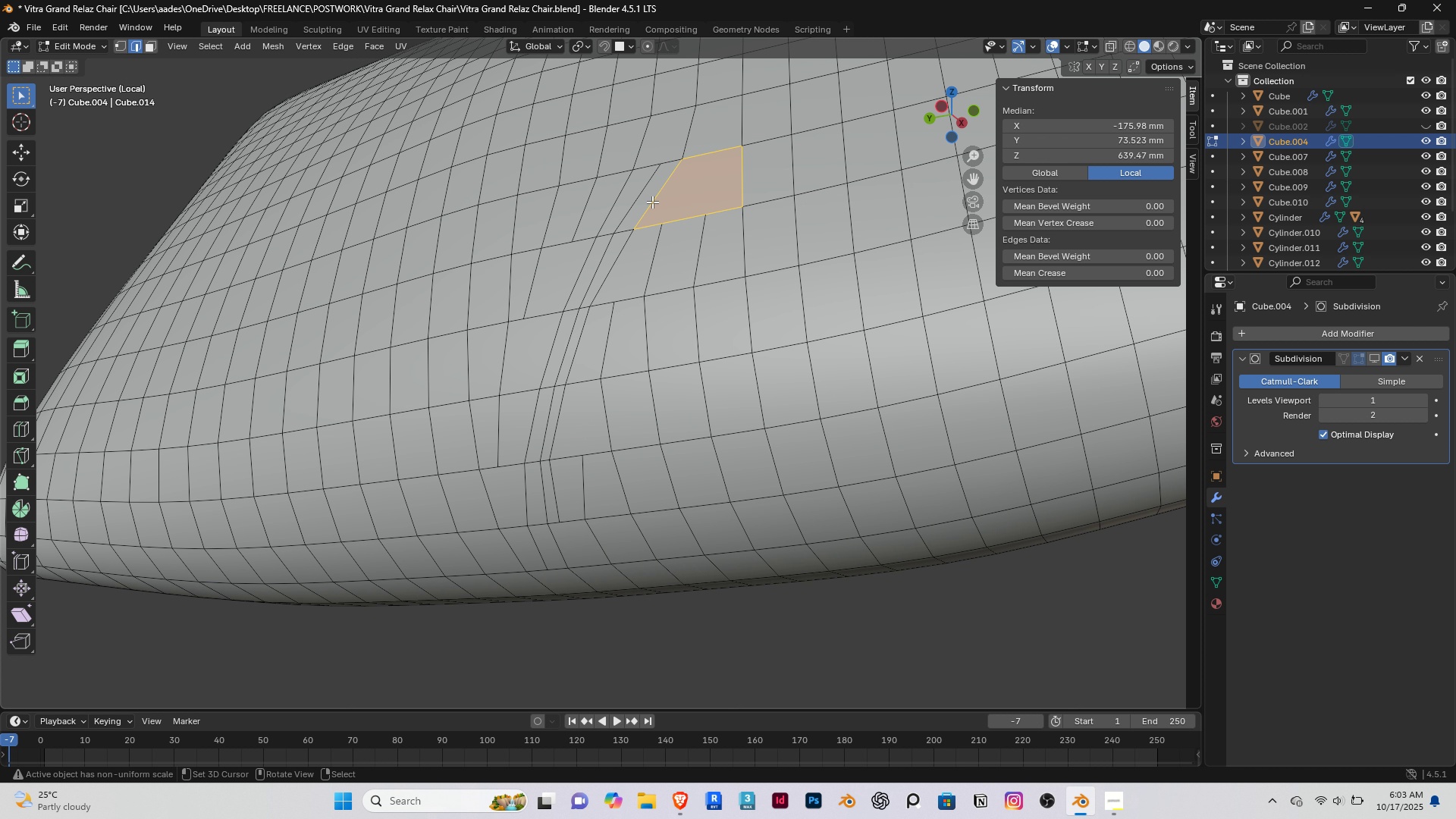 
key(2)
 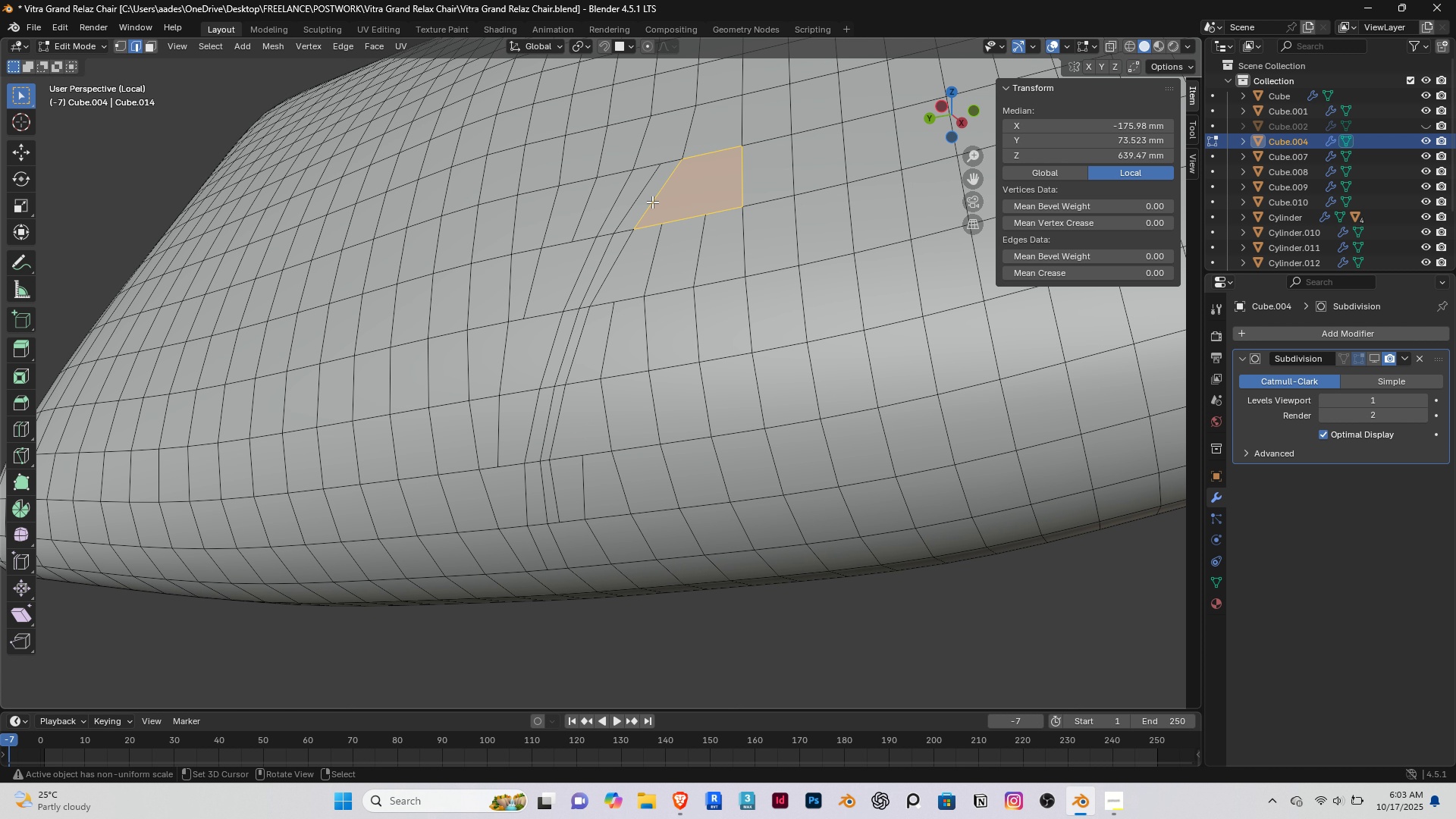 
right_click([652, 202])
 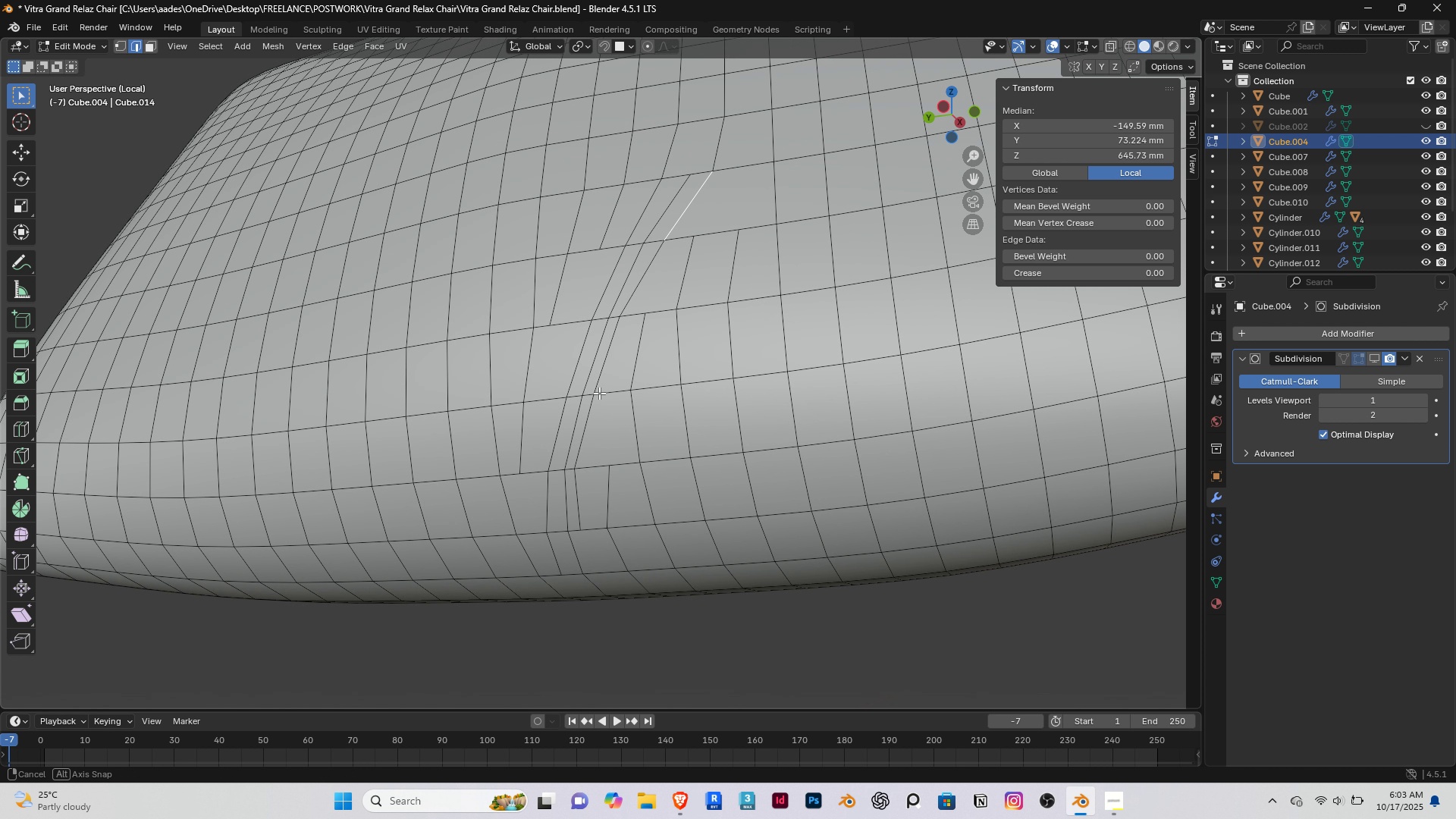 
scroll: coordinate [609, 397], scroll_direction: down, amount: 1.0
 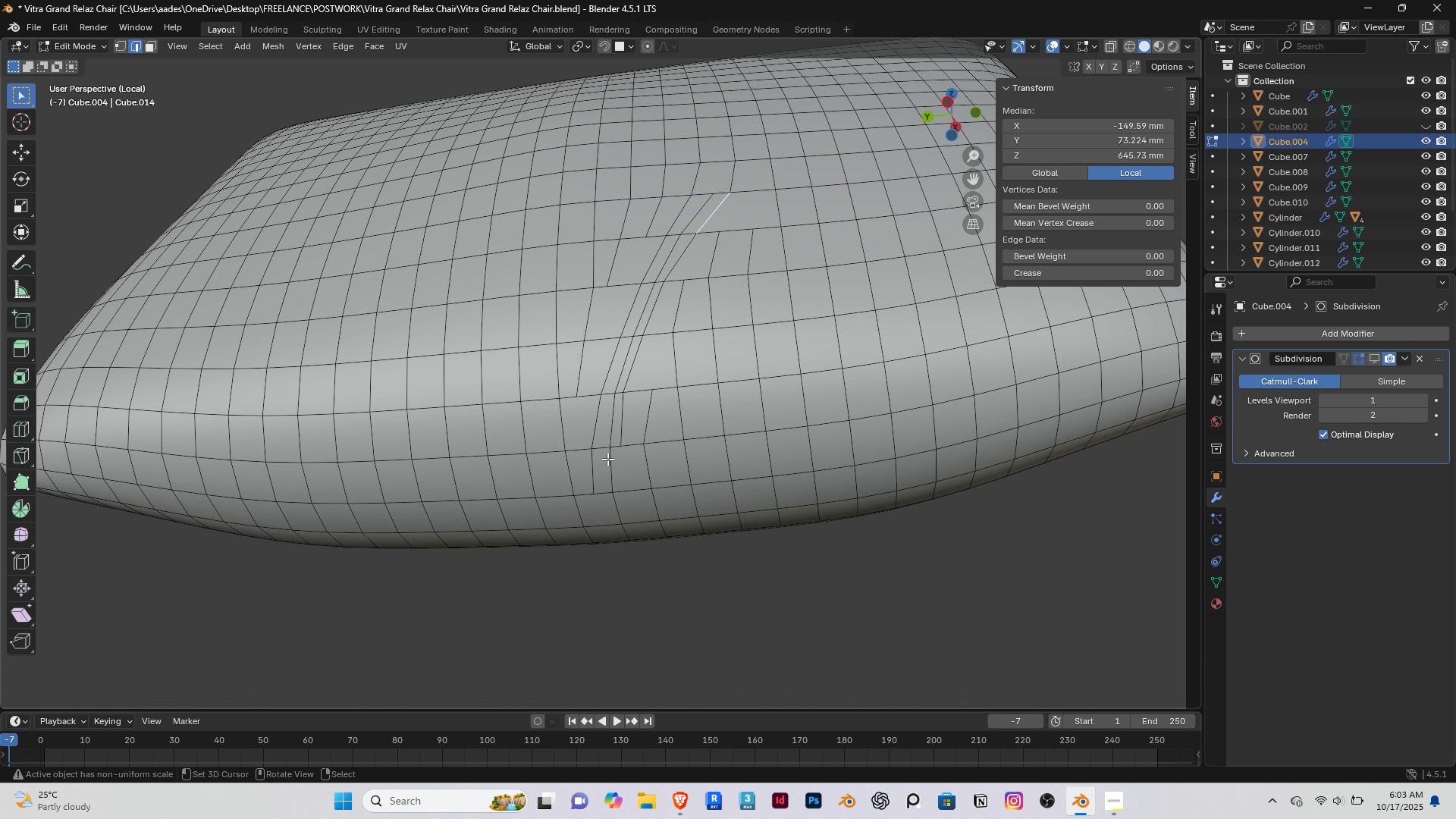 
right_click([607, 461])
 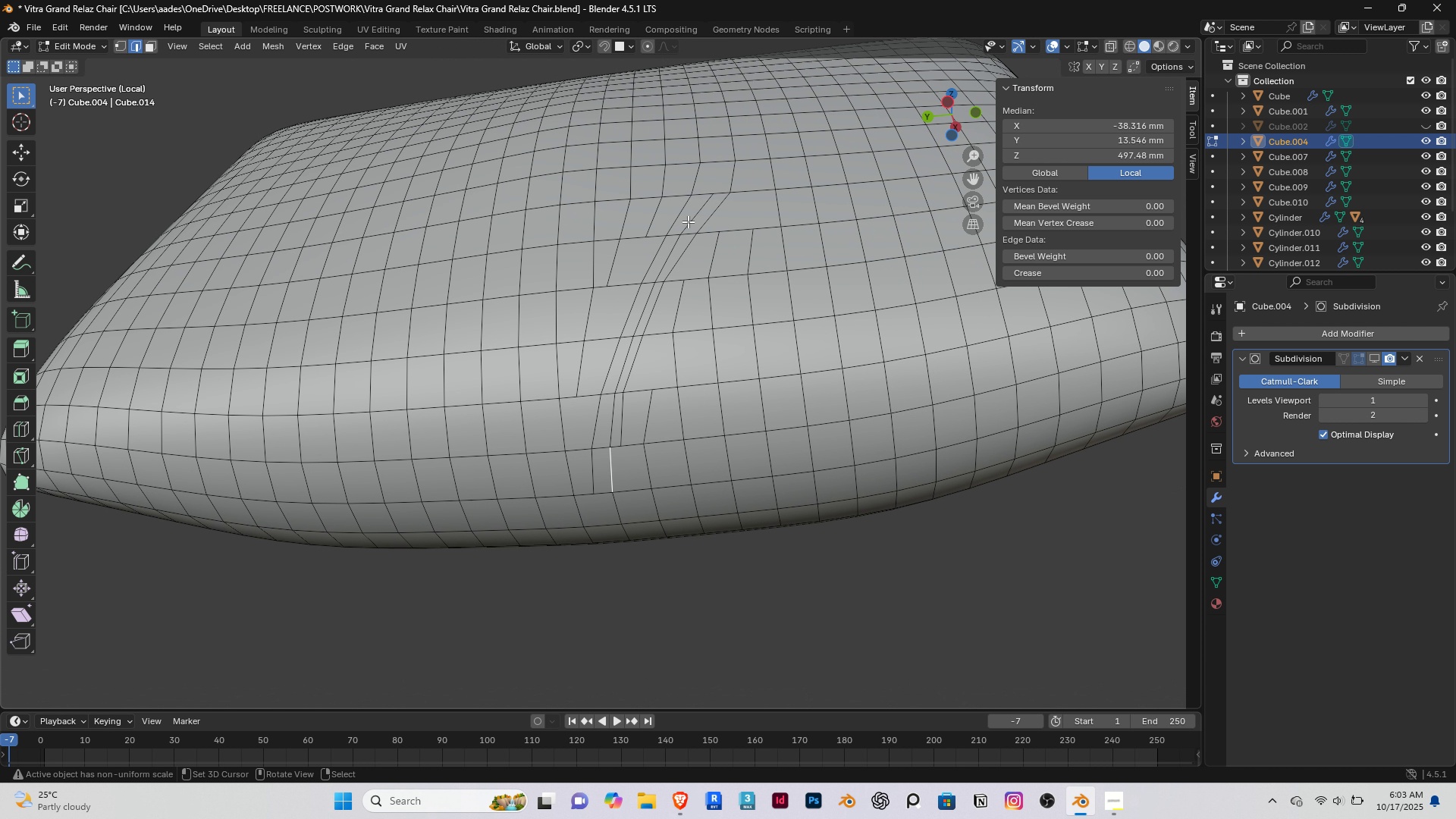 
hold_key(key=ControlRight, duration=0.46)
right_click([690, 217])
 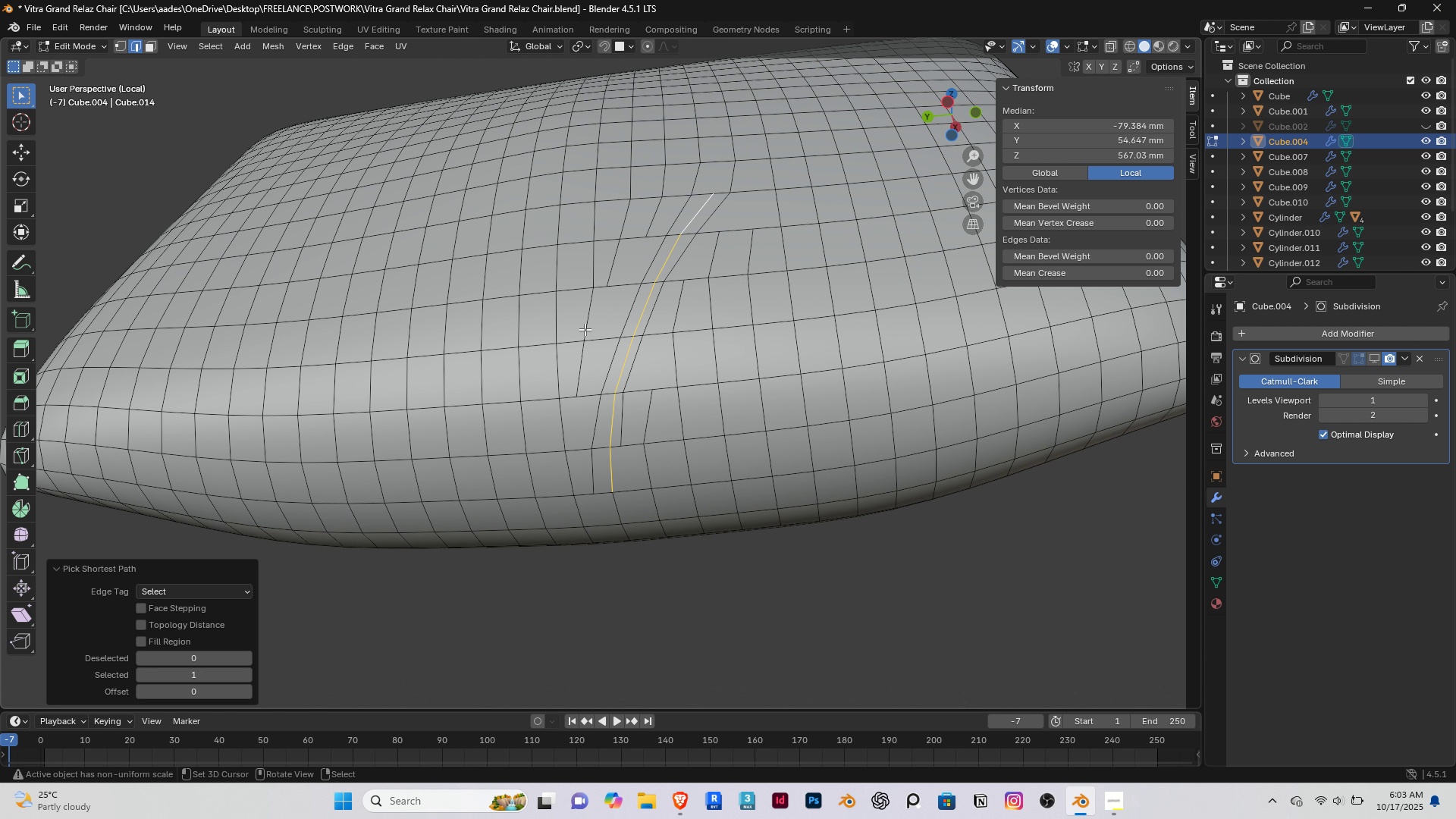 
scroll: coordinate [585, 329], scroll_direction: up, amount: 1.0
 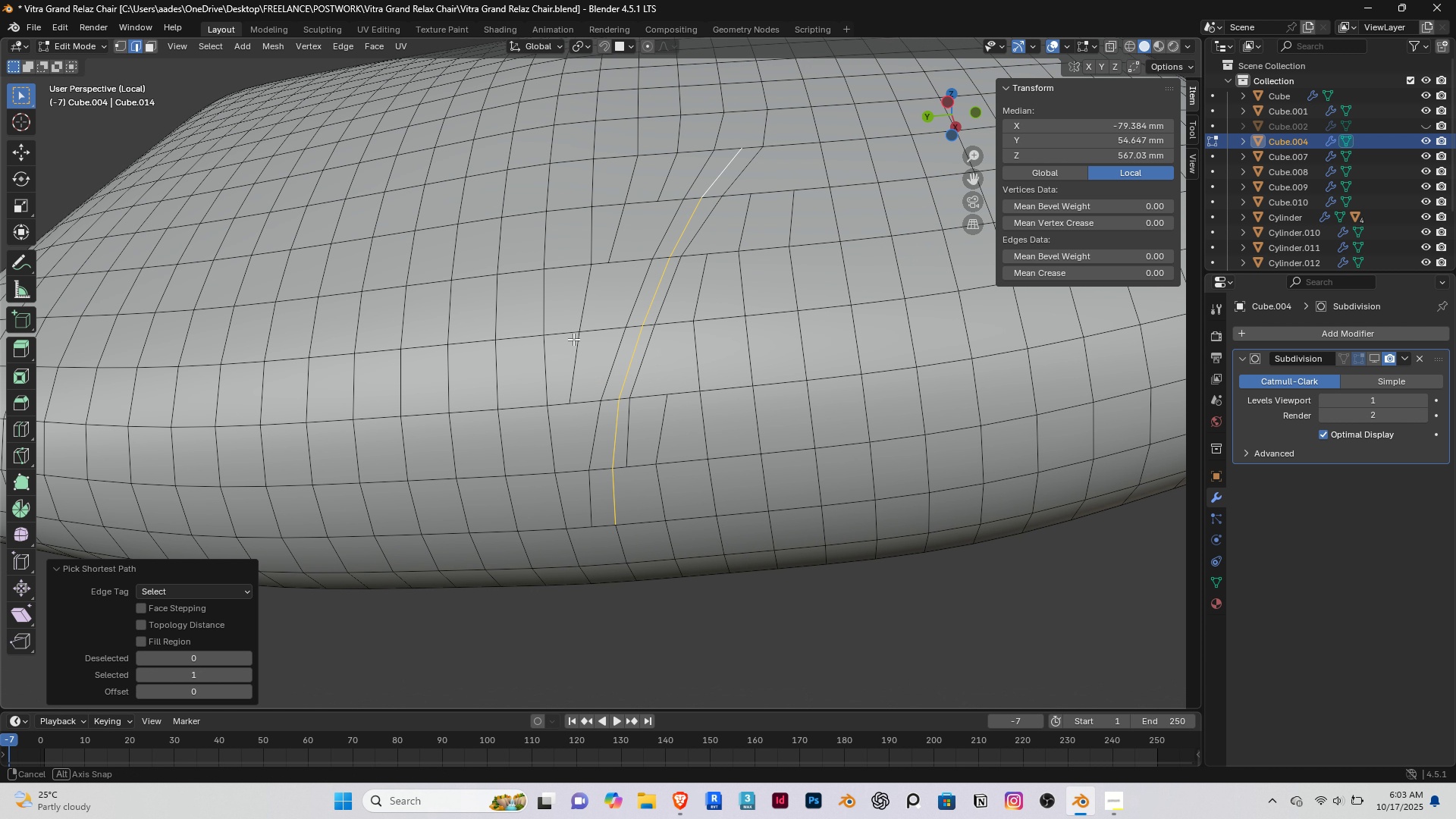 
middle_click([573, 338])
 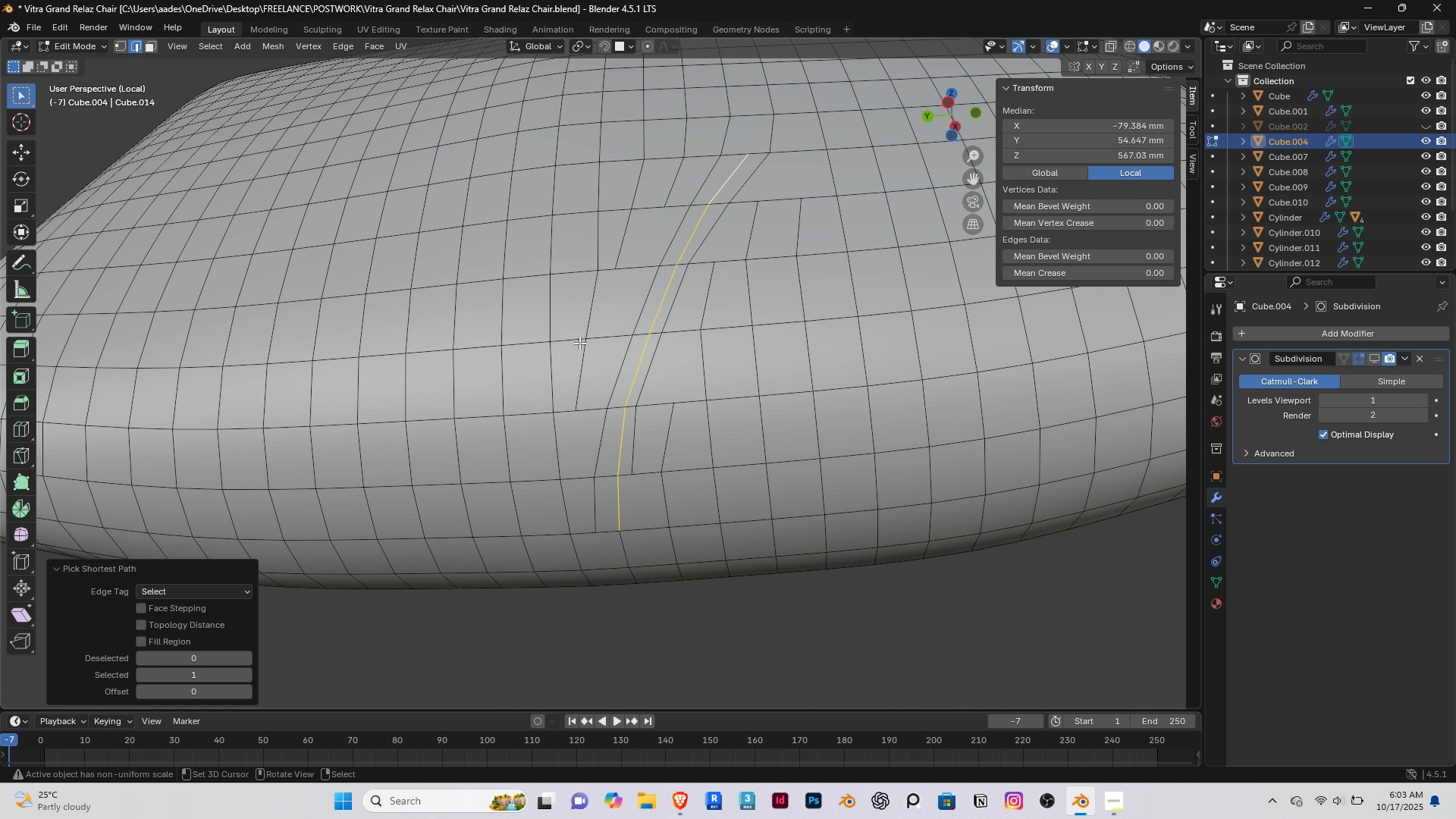 
scroll: coordinate [579, 343], scroll_direction: up, amount: 1.0
 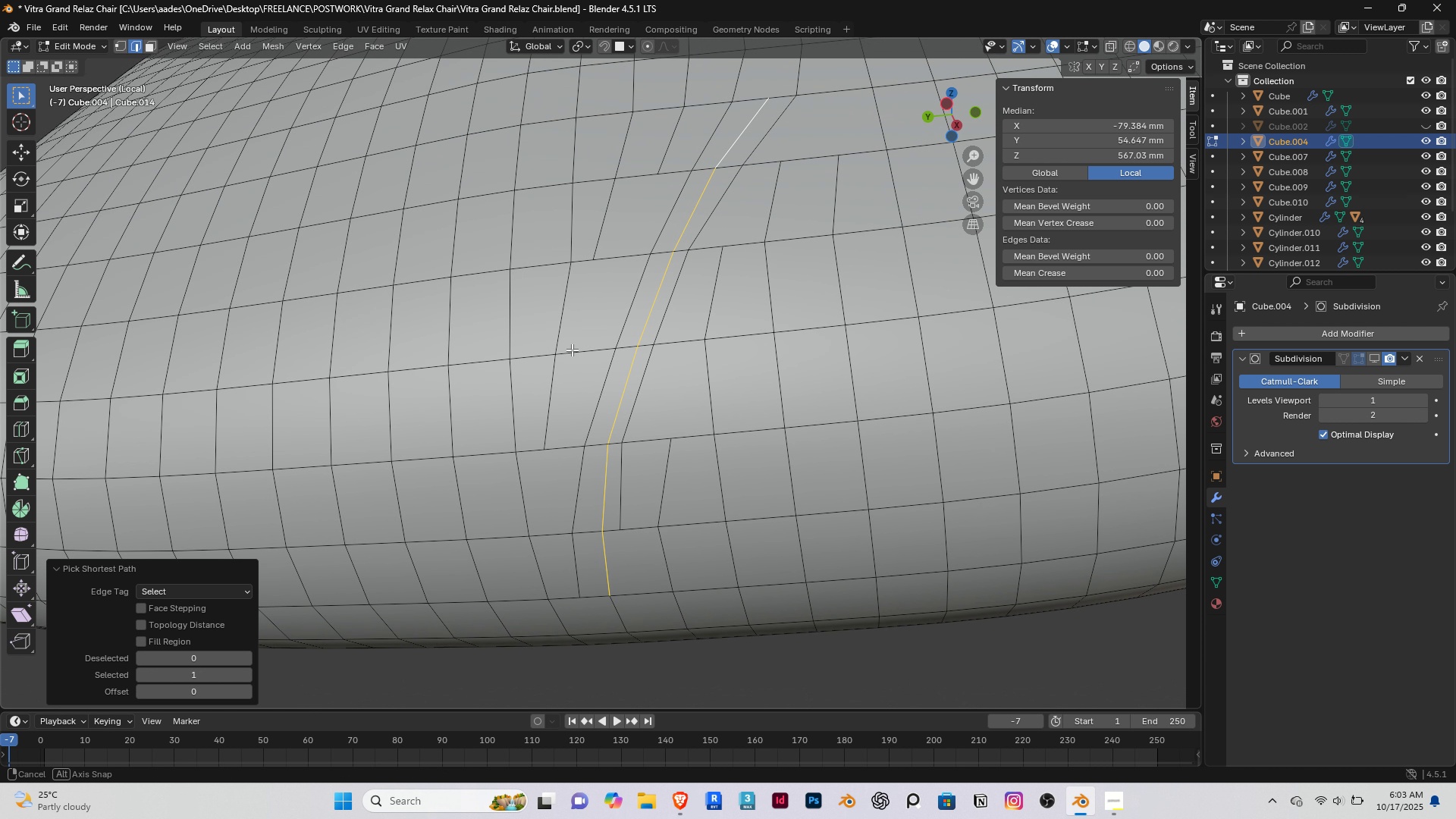 
double_click([571, 350])
 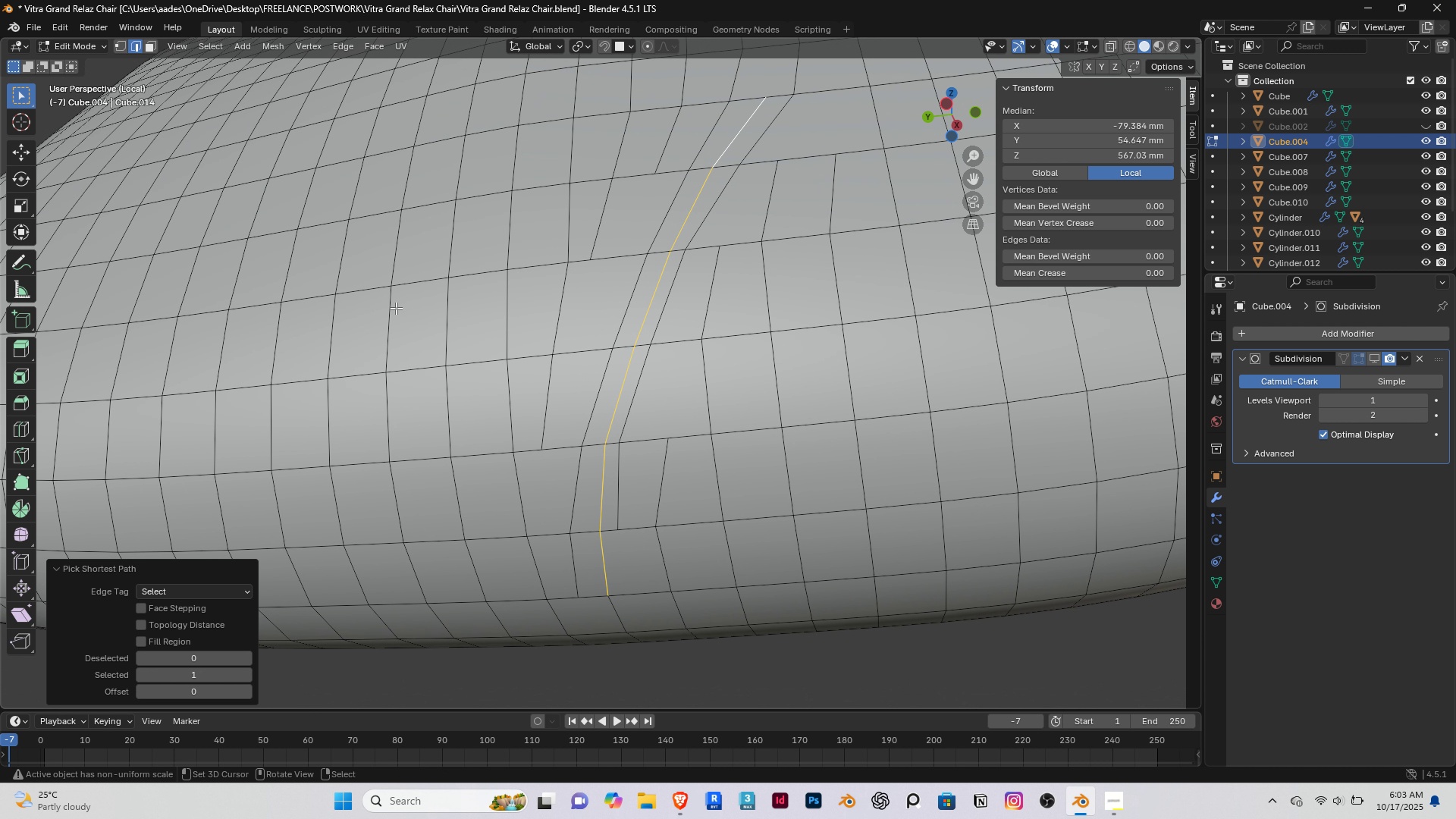 
key(S)
 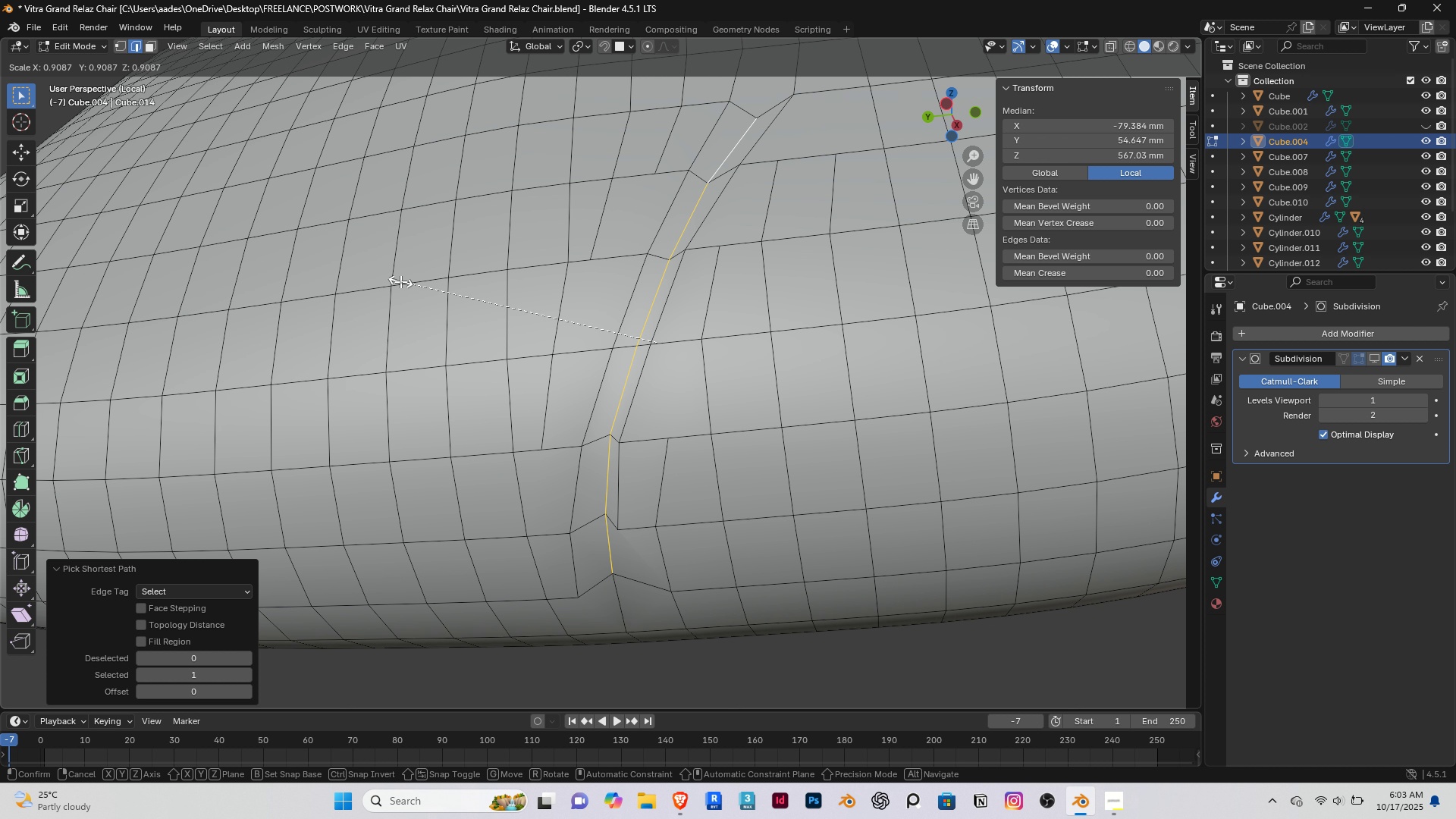 
left_click([400, 281])
 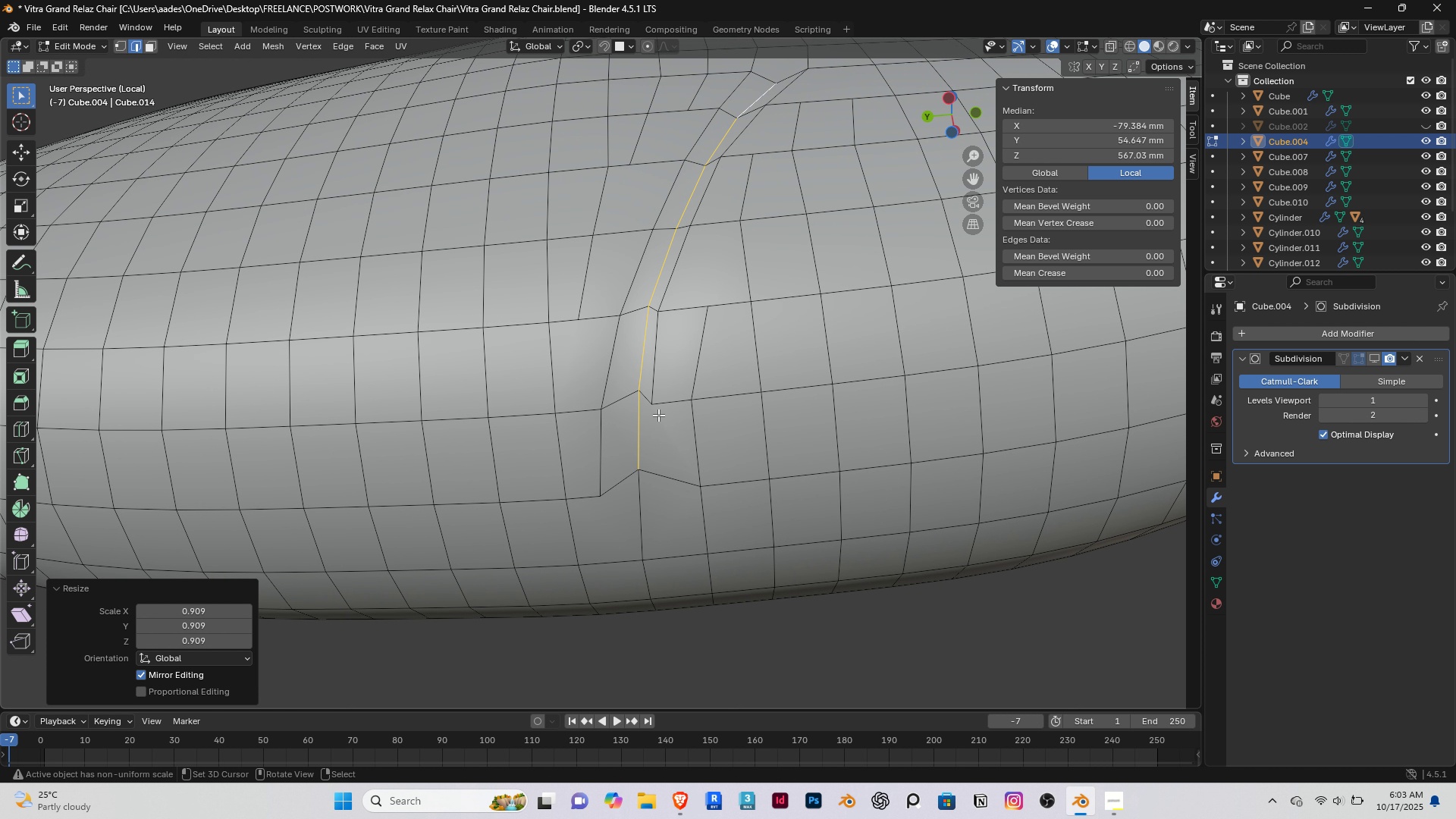 
right_click([659, 412])
 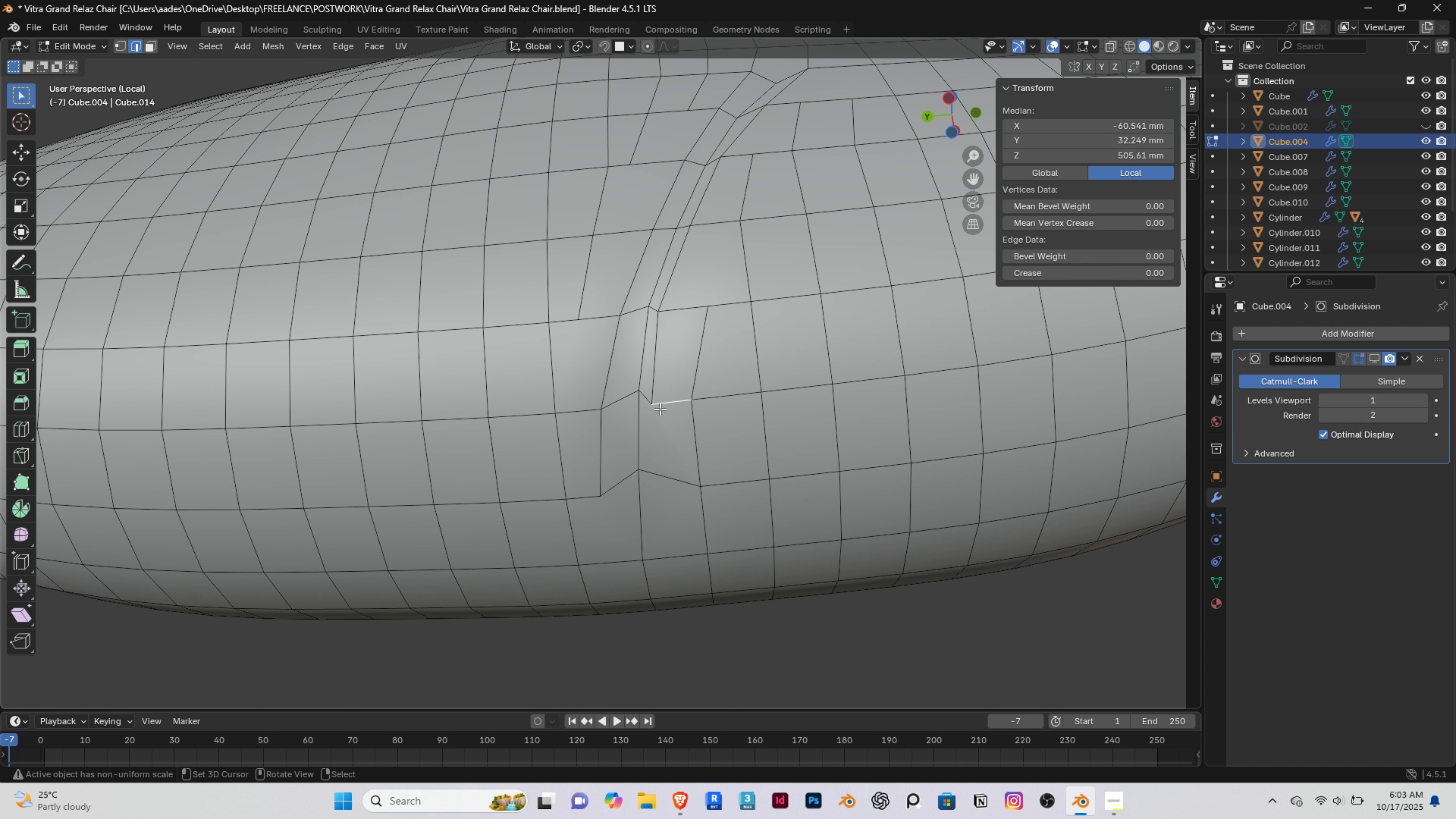 
key(1)
 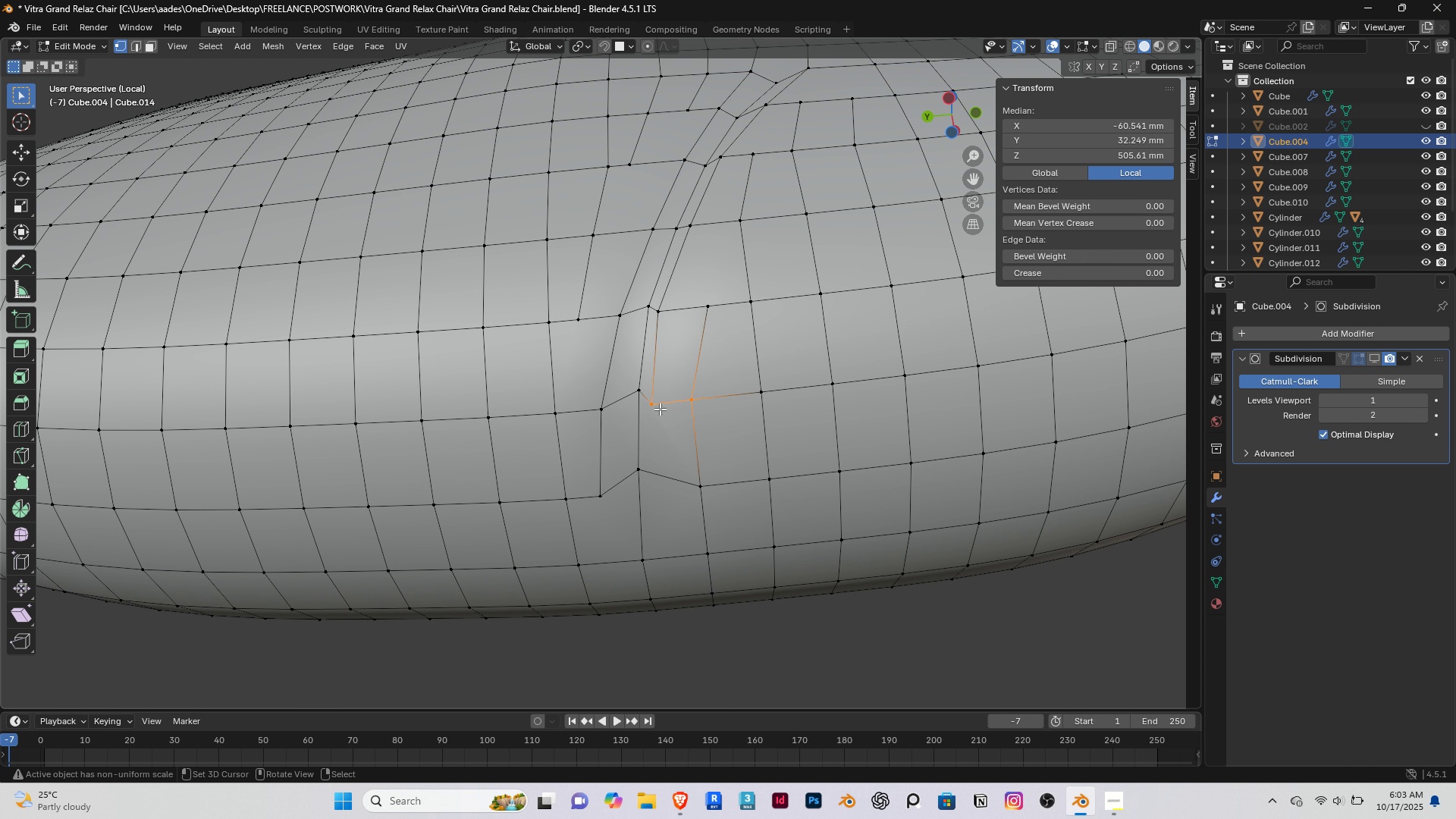 
right_click([660, 409])
 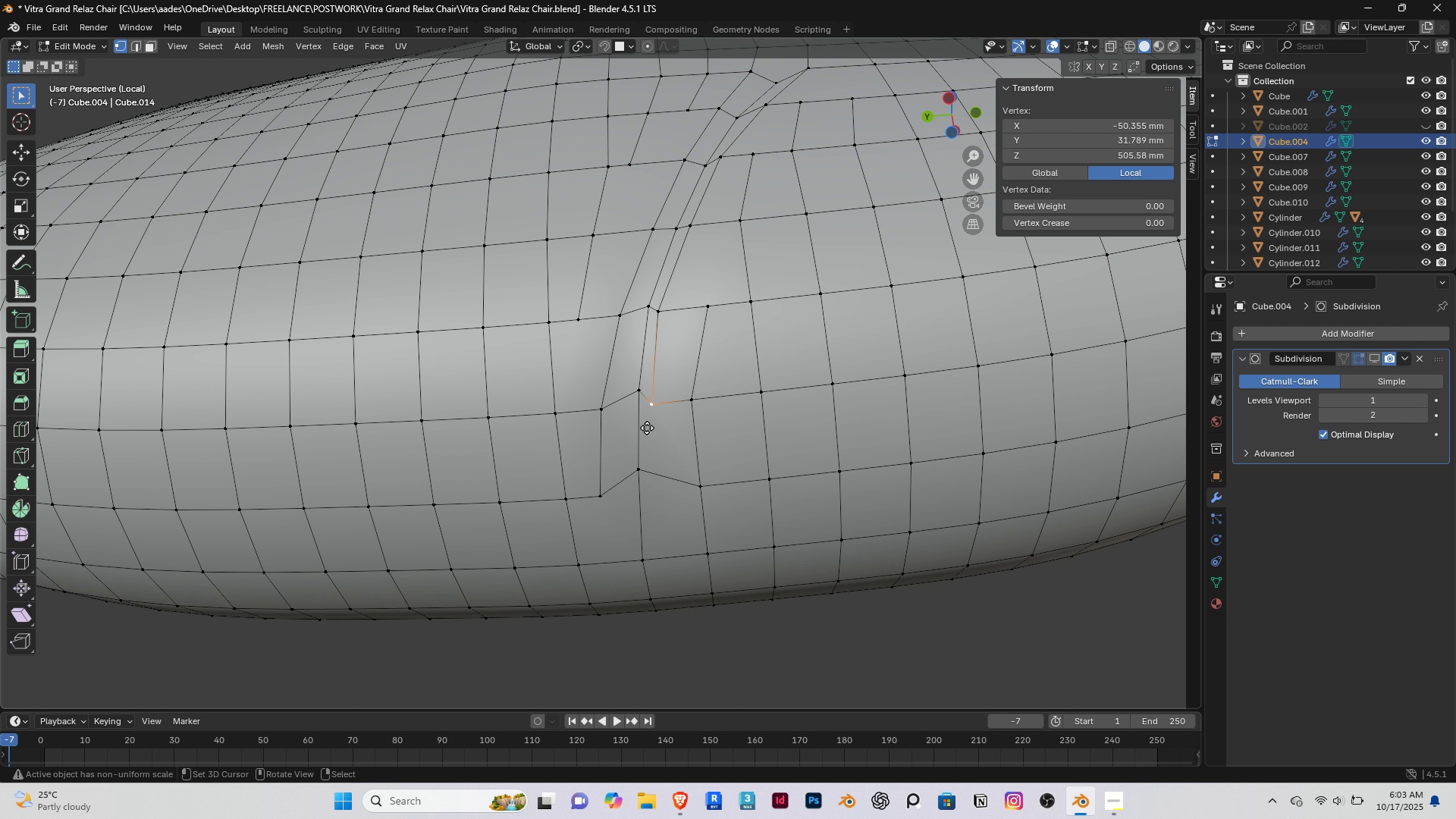 
type(gg)
 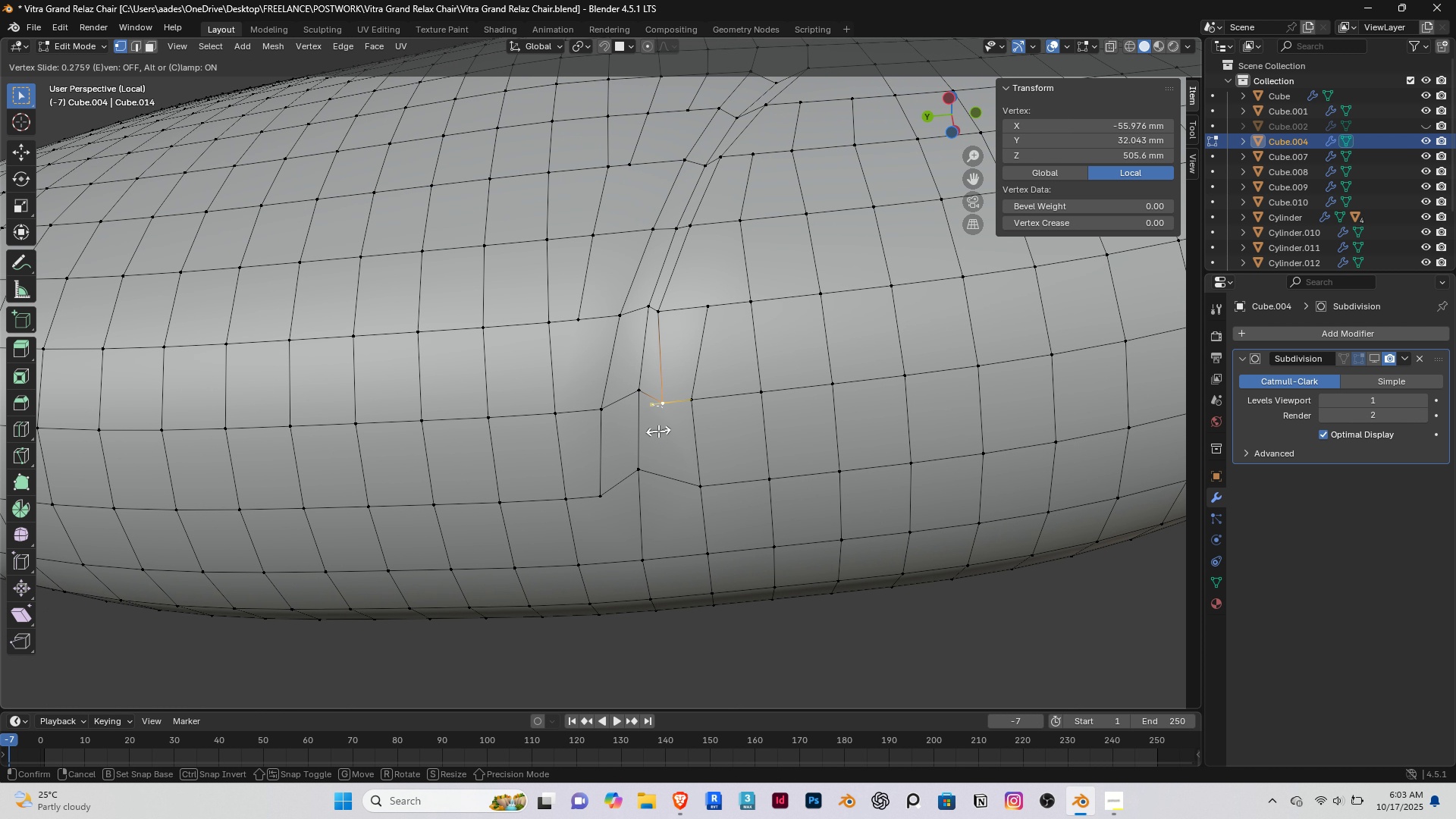 
left_click([658, 431])
 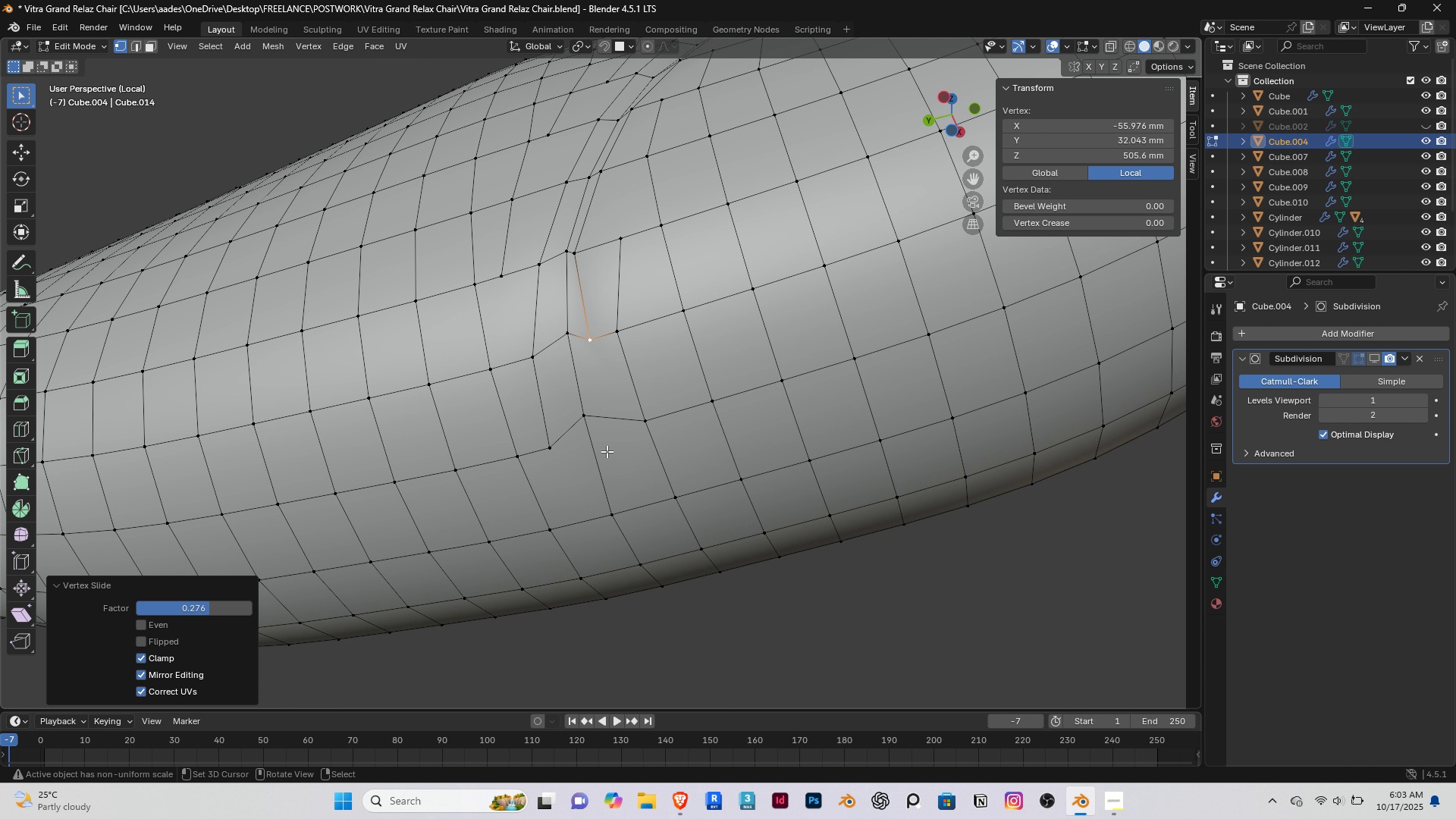 
key(K)
 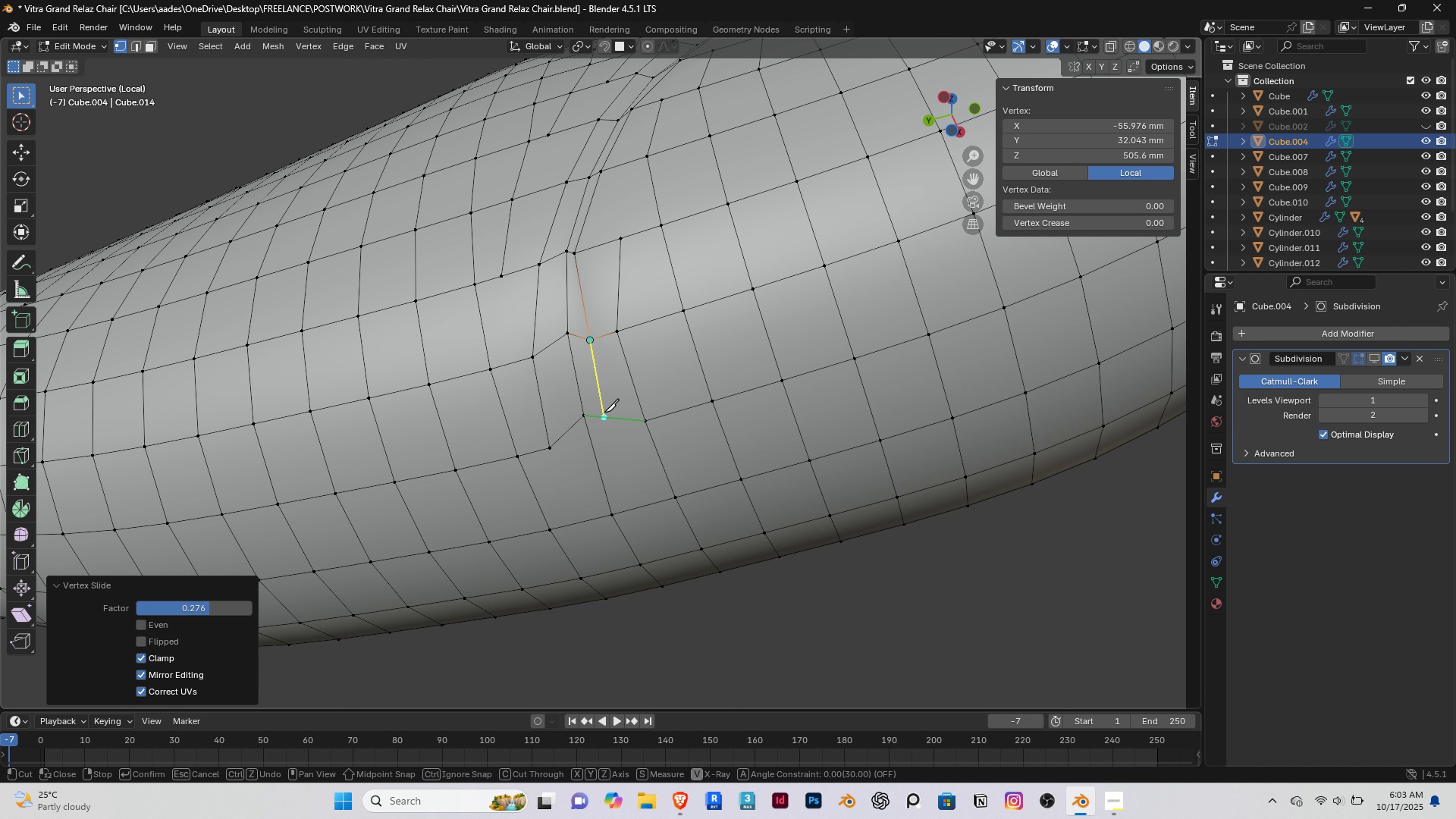 
left_click([604, 413])
 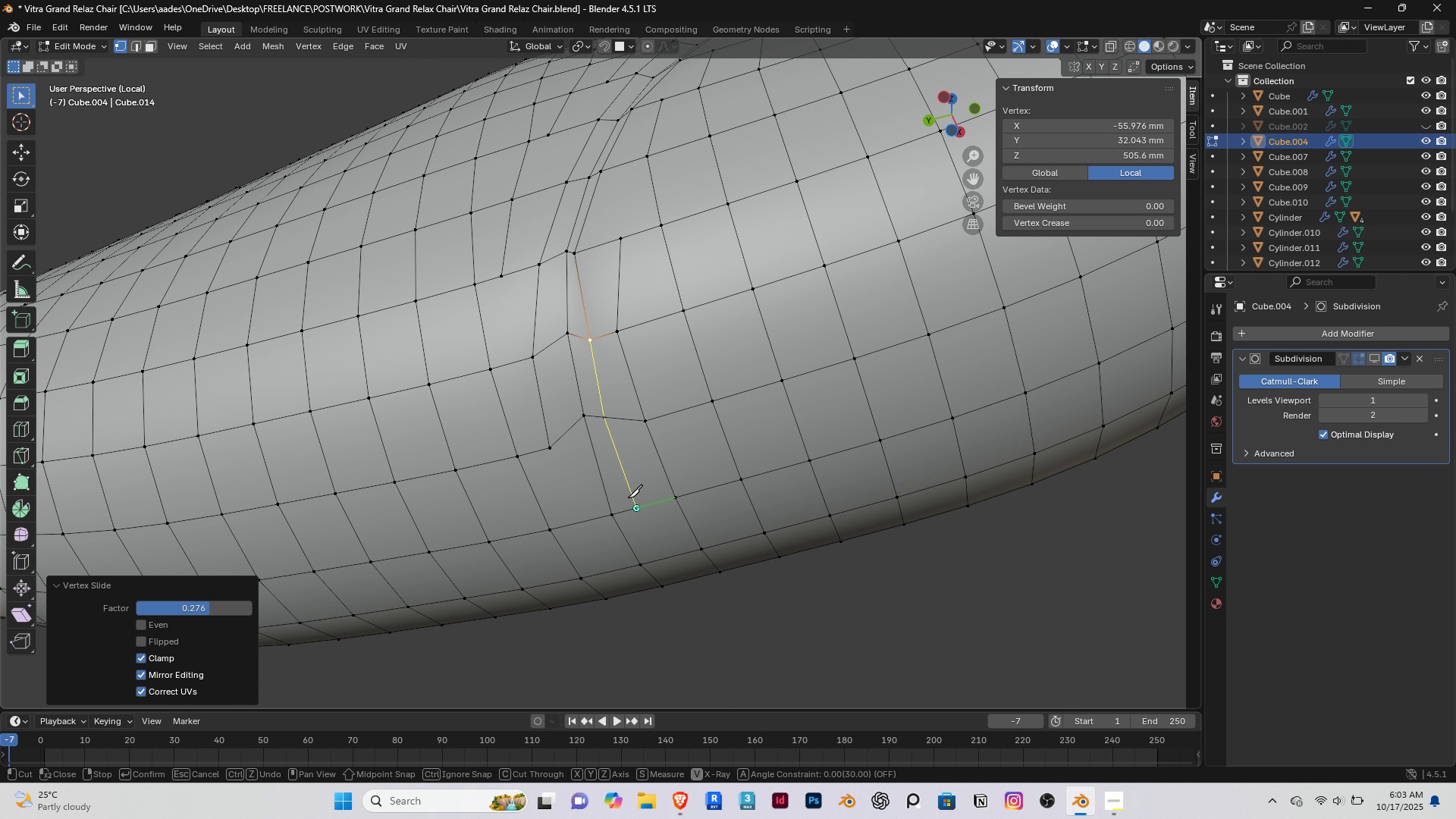 
left_click([636, 507])
 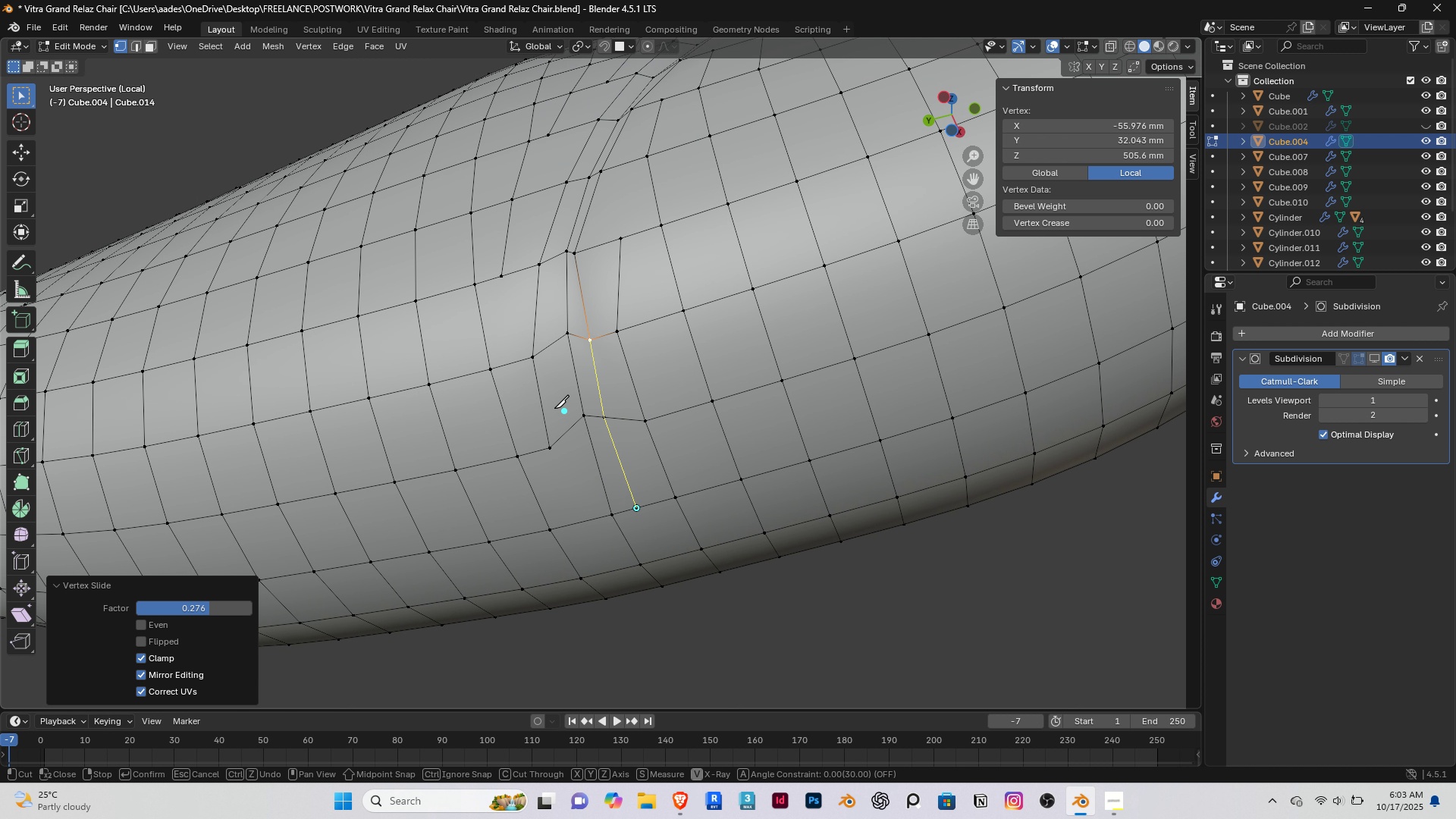 
scroll: coordinate [577, 497], scroll_direction: down, amount: 4.0
 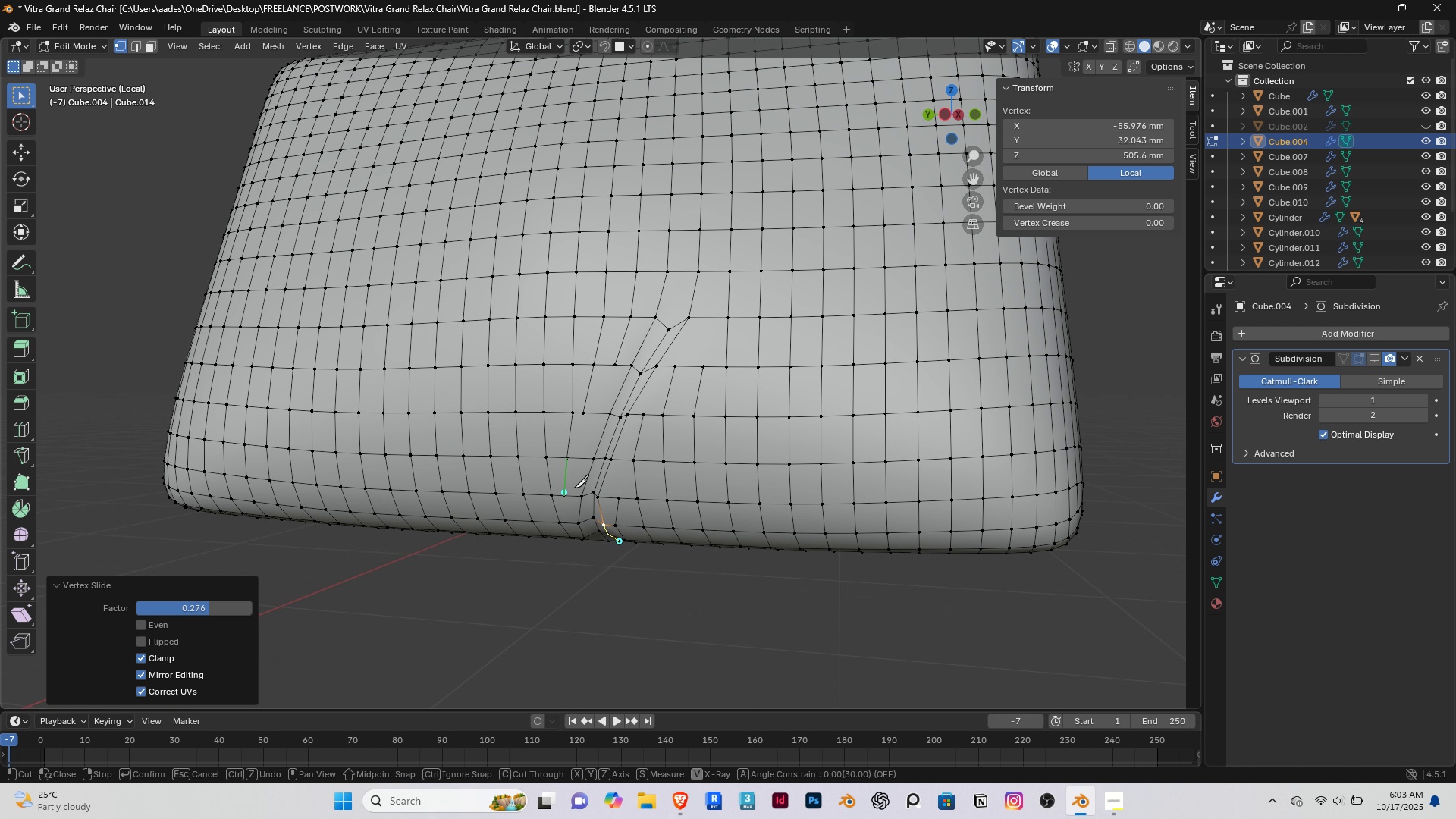 
scroll: coordinate [606, 444], scroll_direction: up, amount: 3.0
 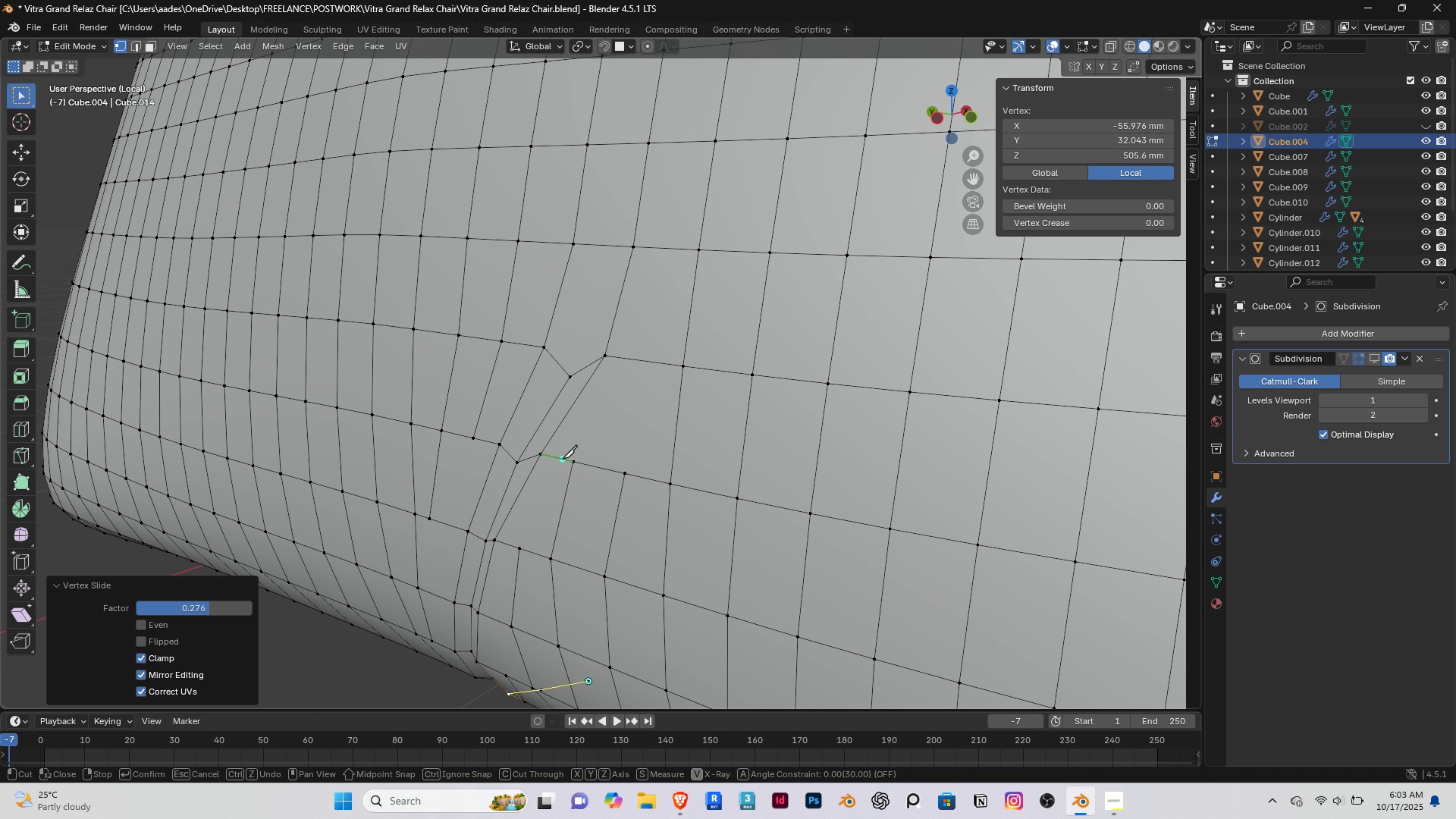 
key(1)
 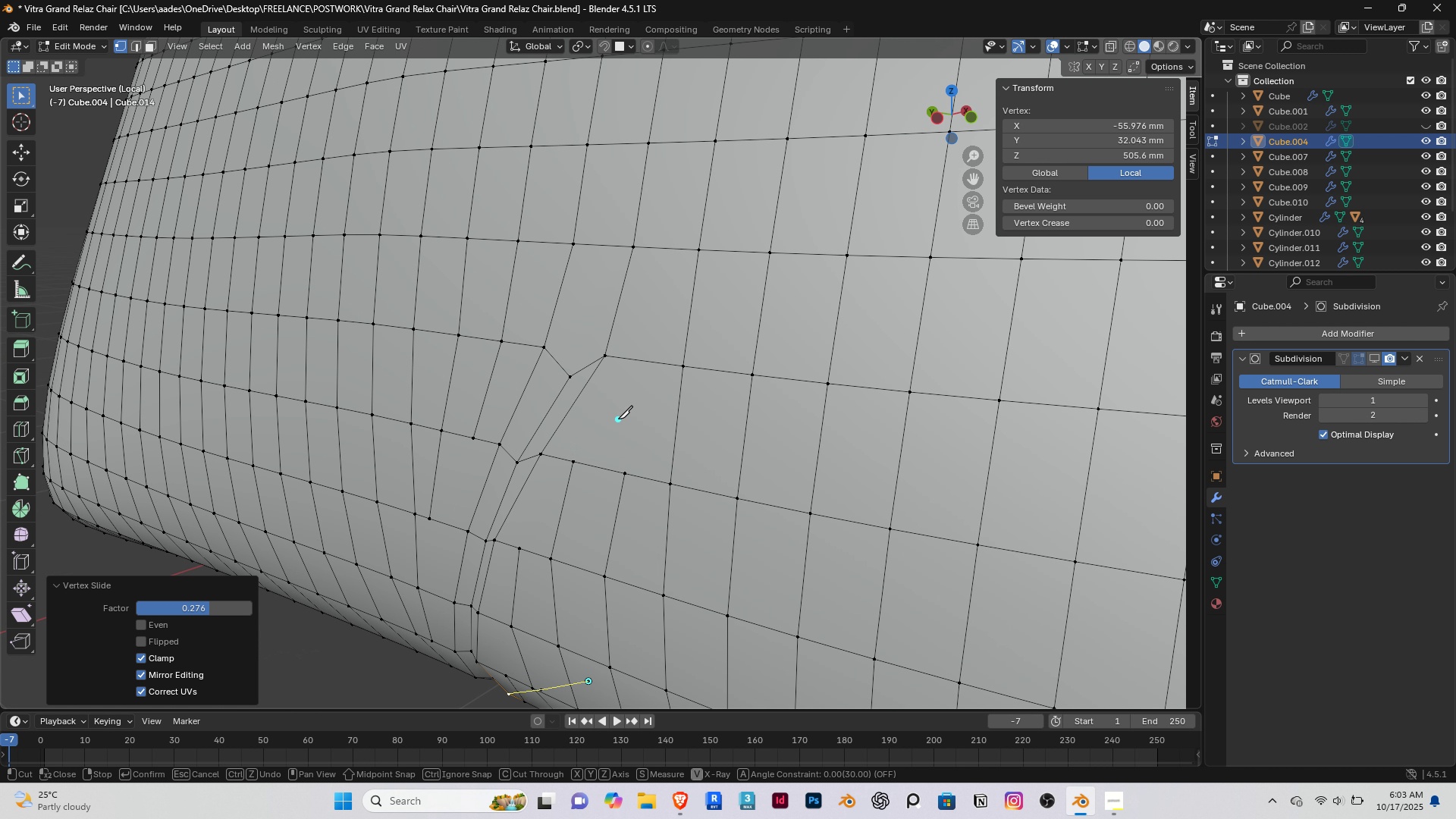 
right_click([618, 419])
 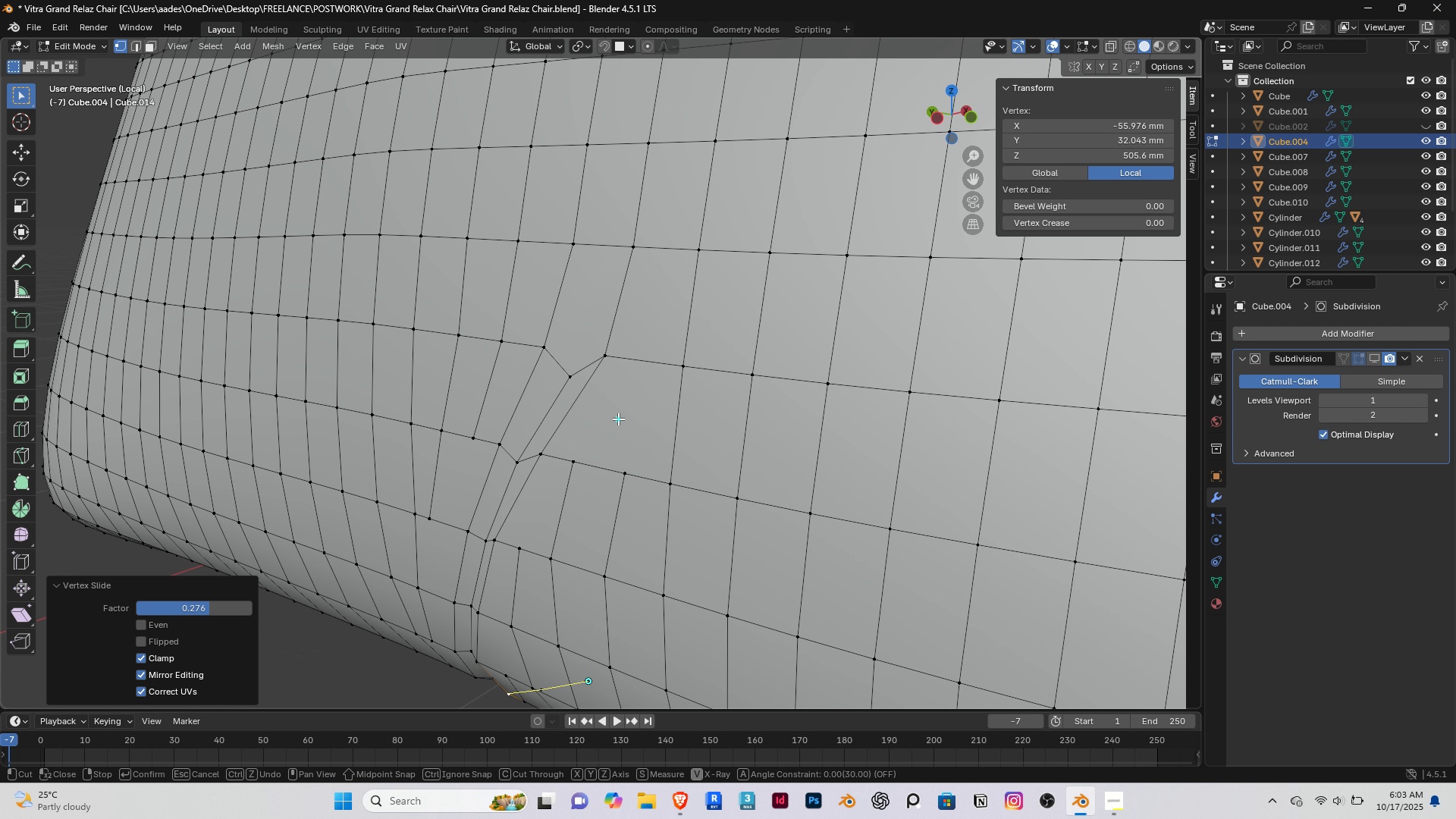 
key(Enter)
 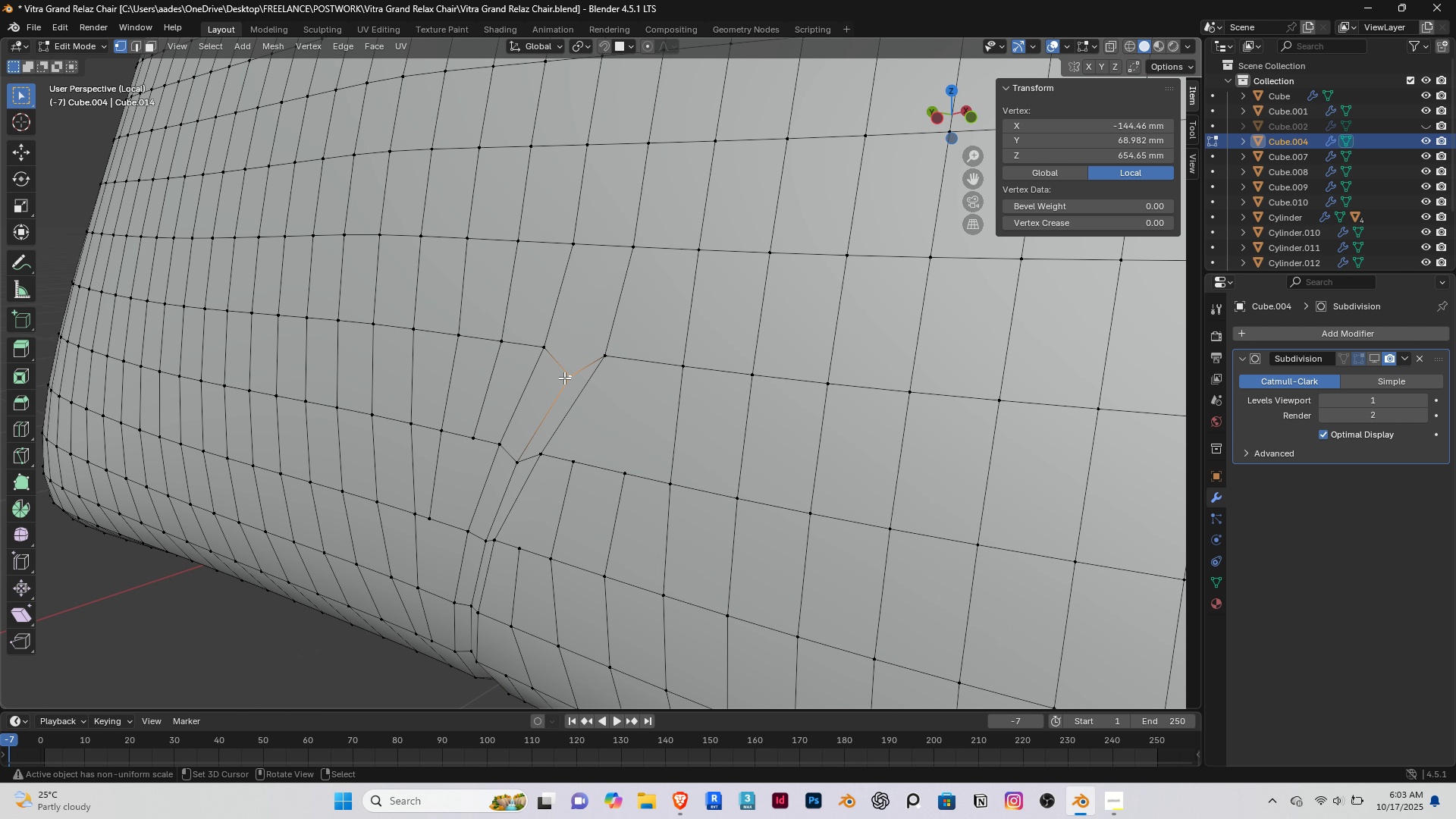 
right_click([564, 378])
 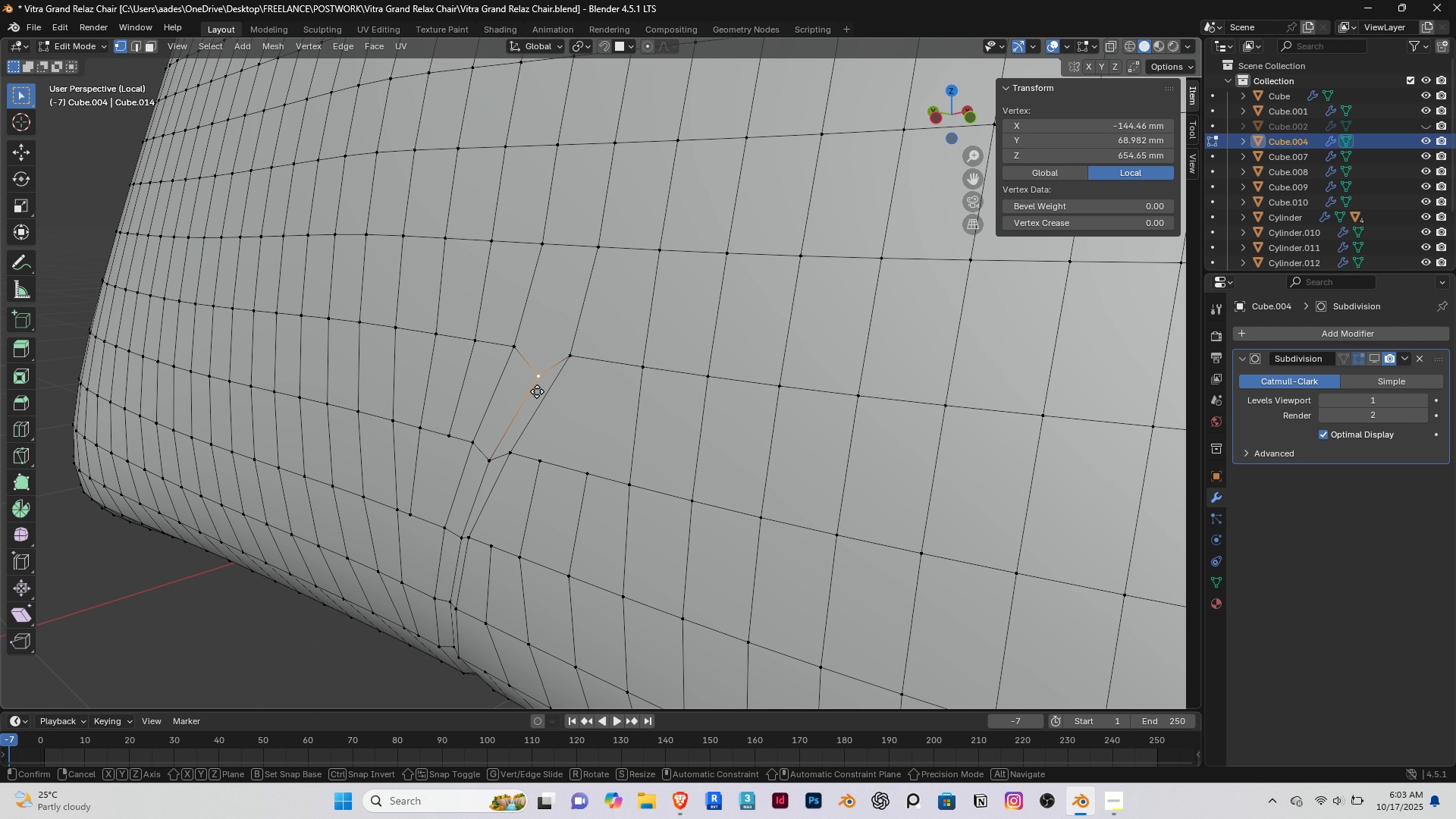 
type(gx)
 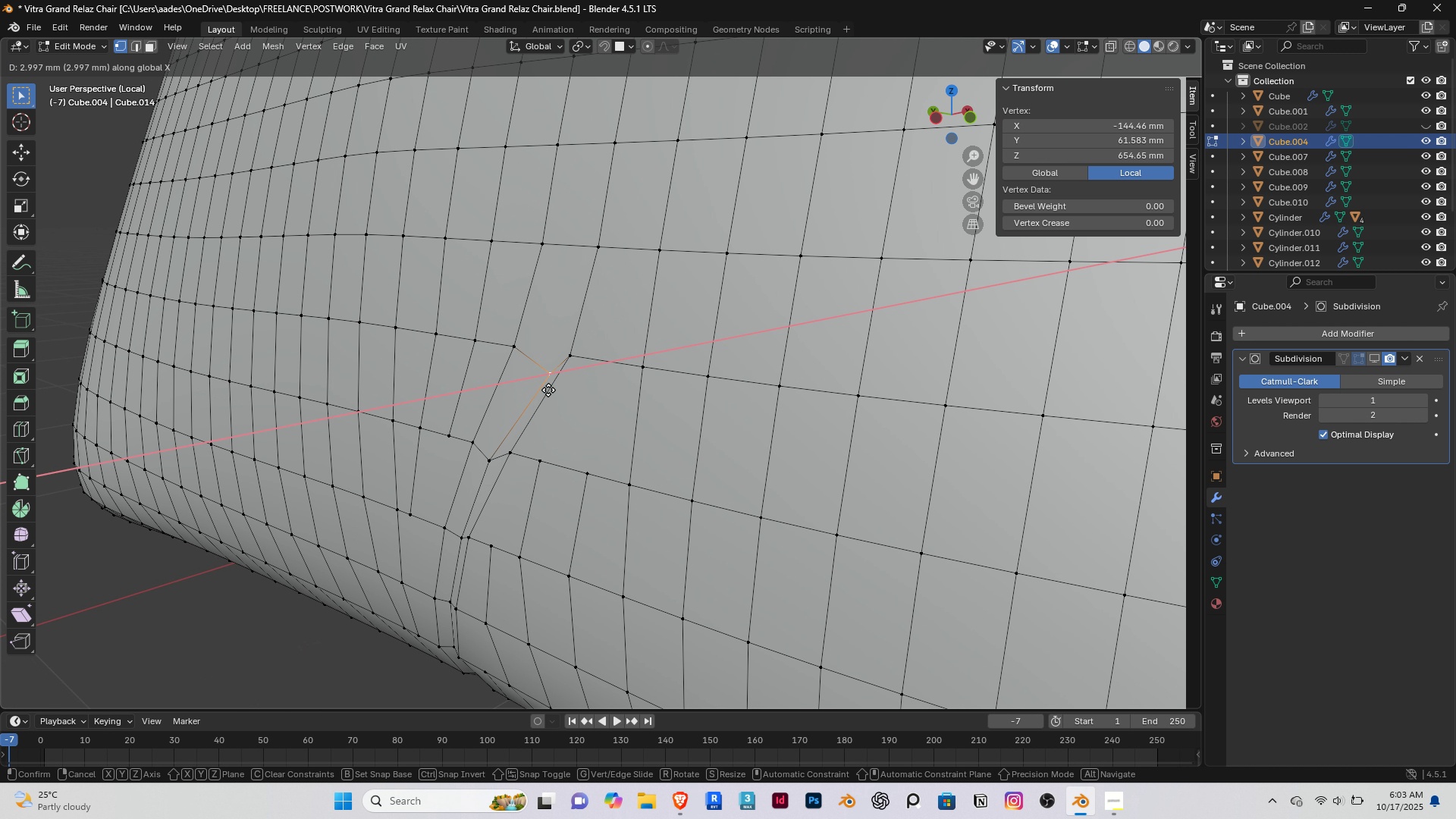 
left_click([548, 390])
 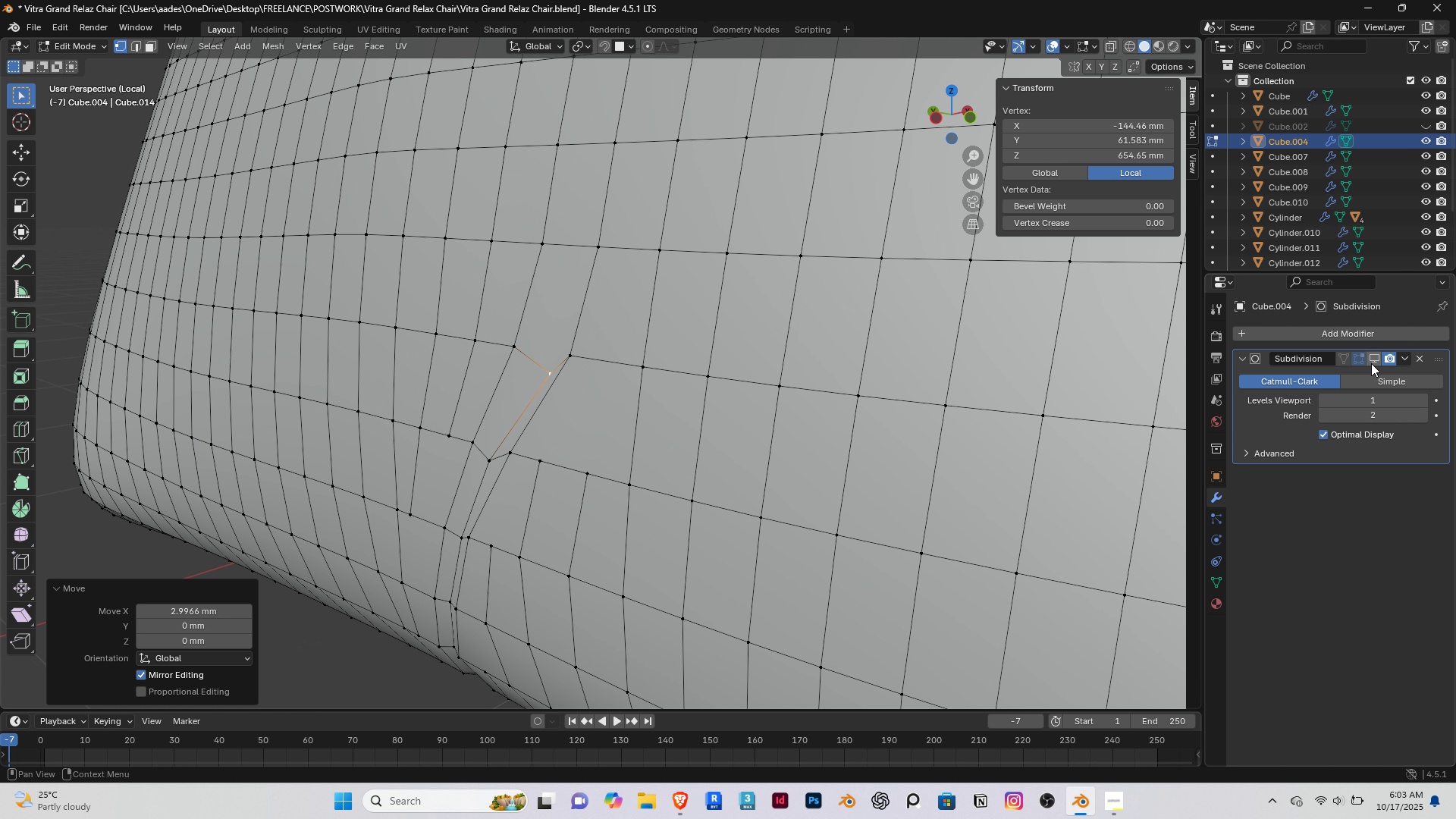 
left_click([1376, 360])
 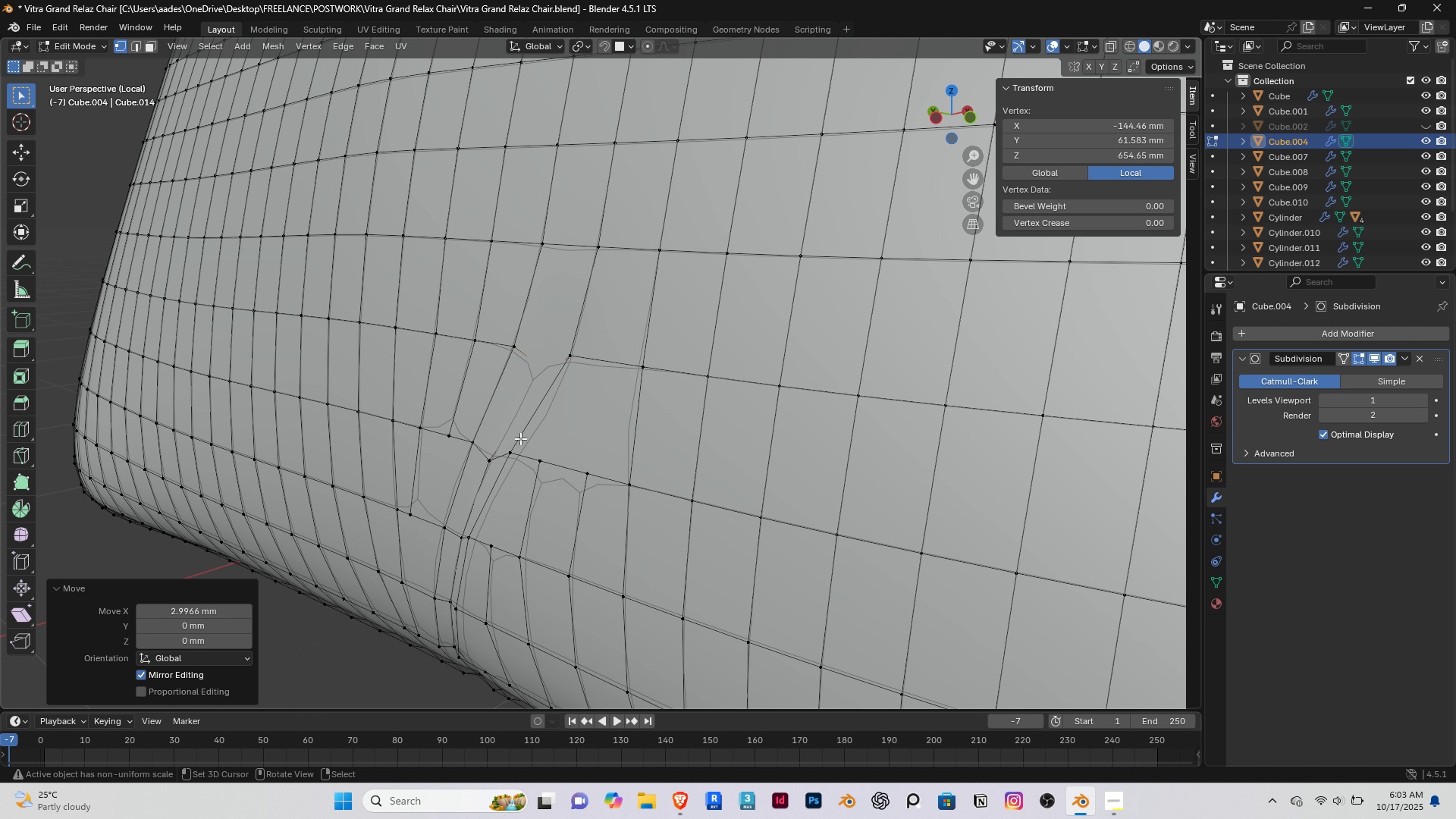 
scroll: coordinate [527, 403], scroll_direction: down, amount: 4.0
 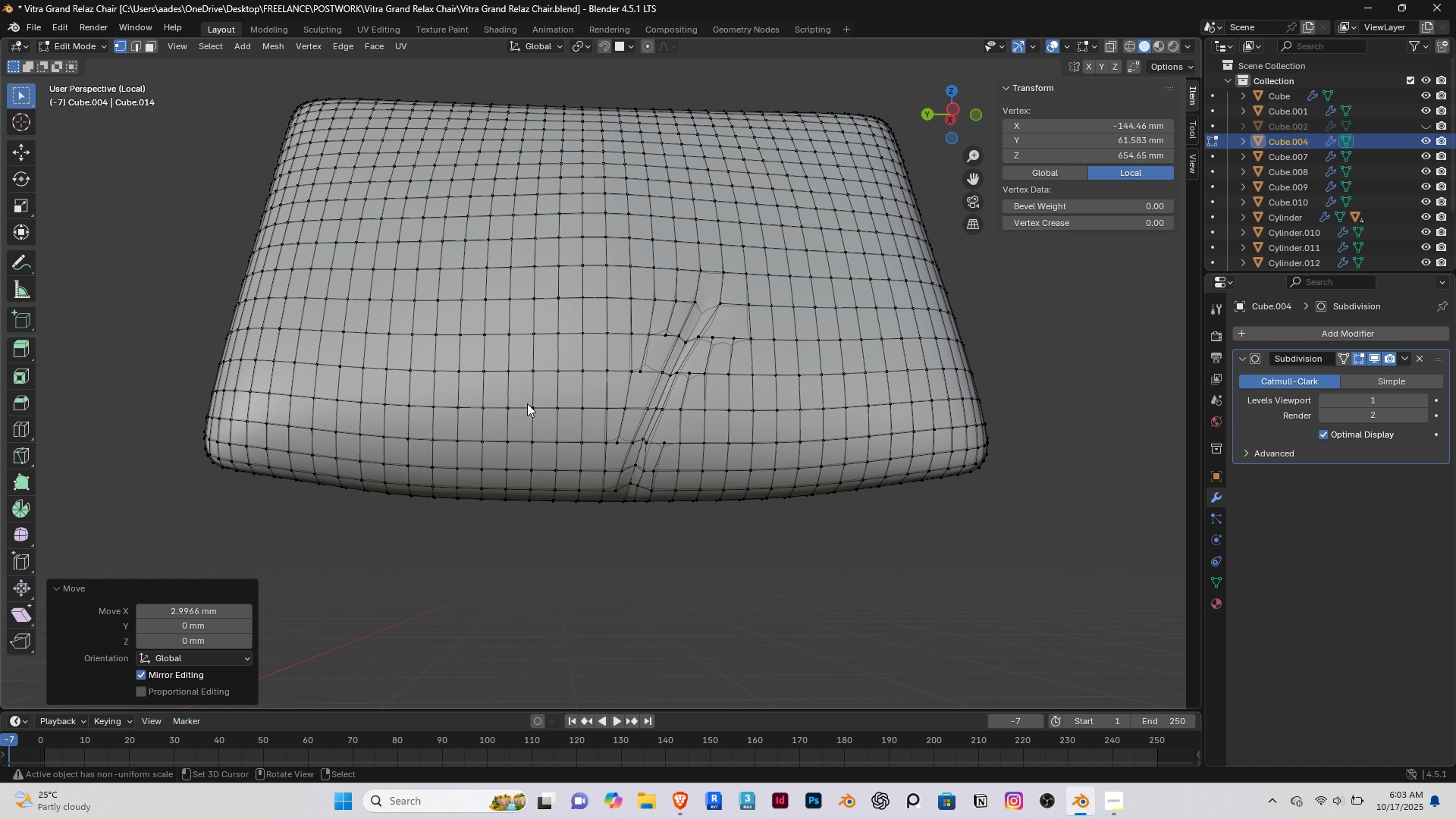 
key(Tab)
 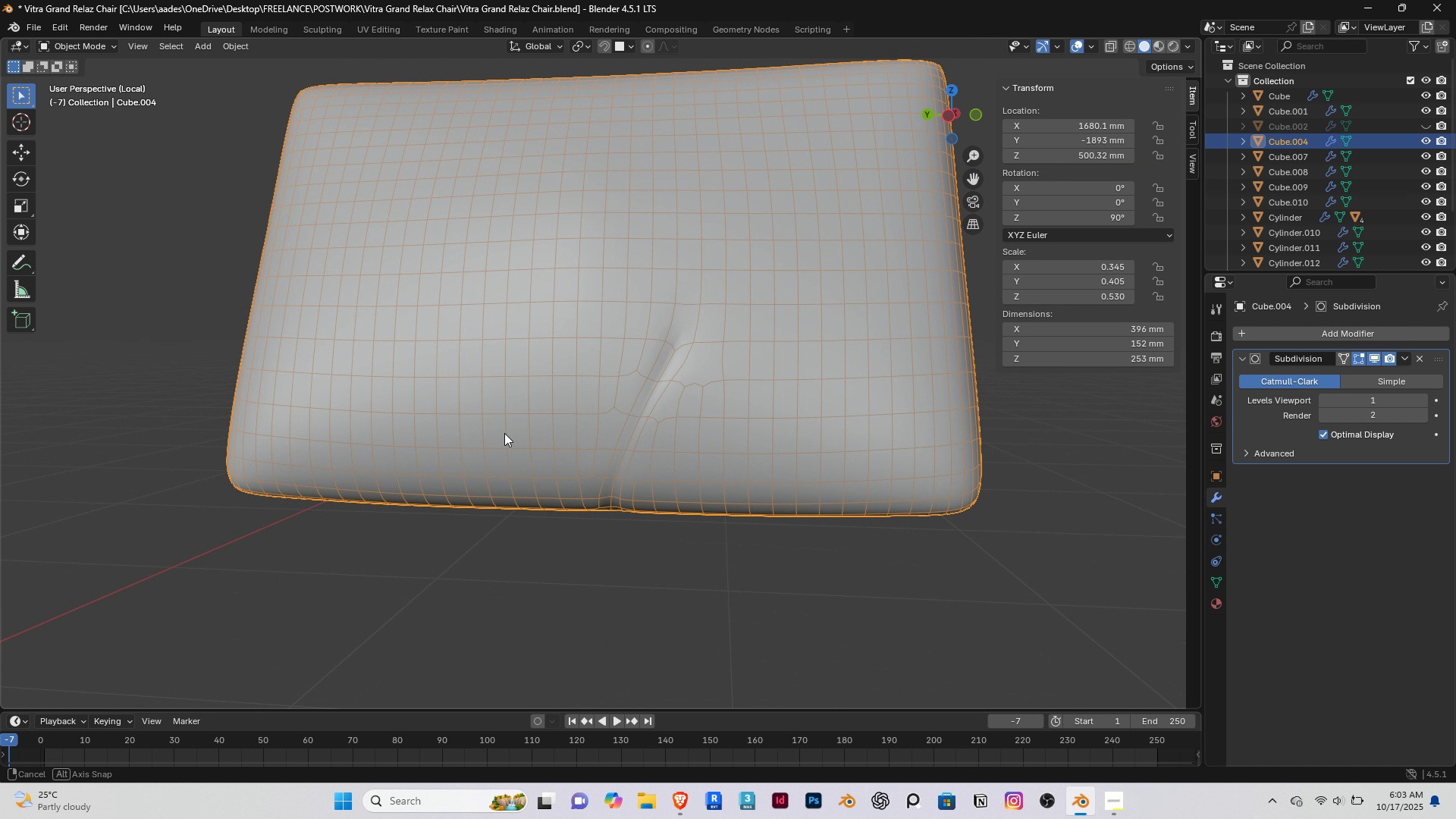 
key(Tab)
 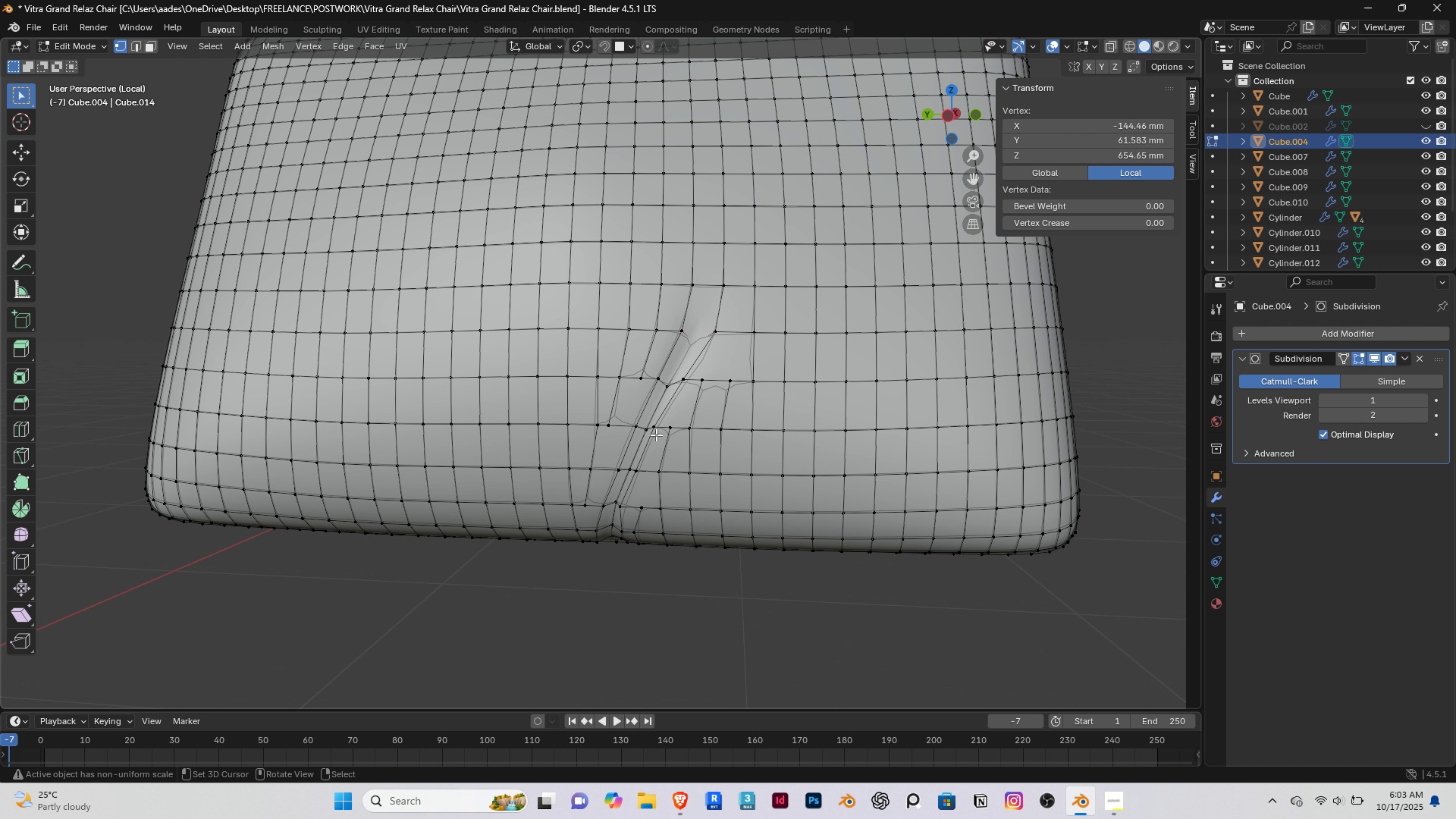 
scroll: coordinate [656, 435], scroll_direction: up, amount: 3.0
 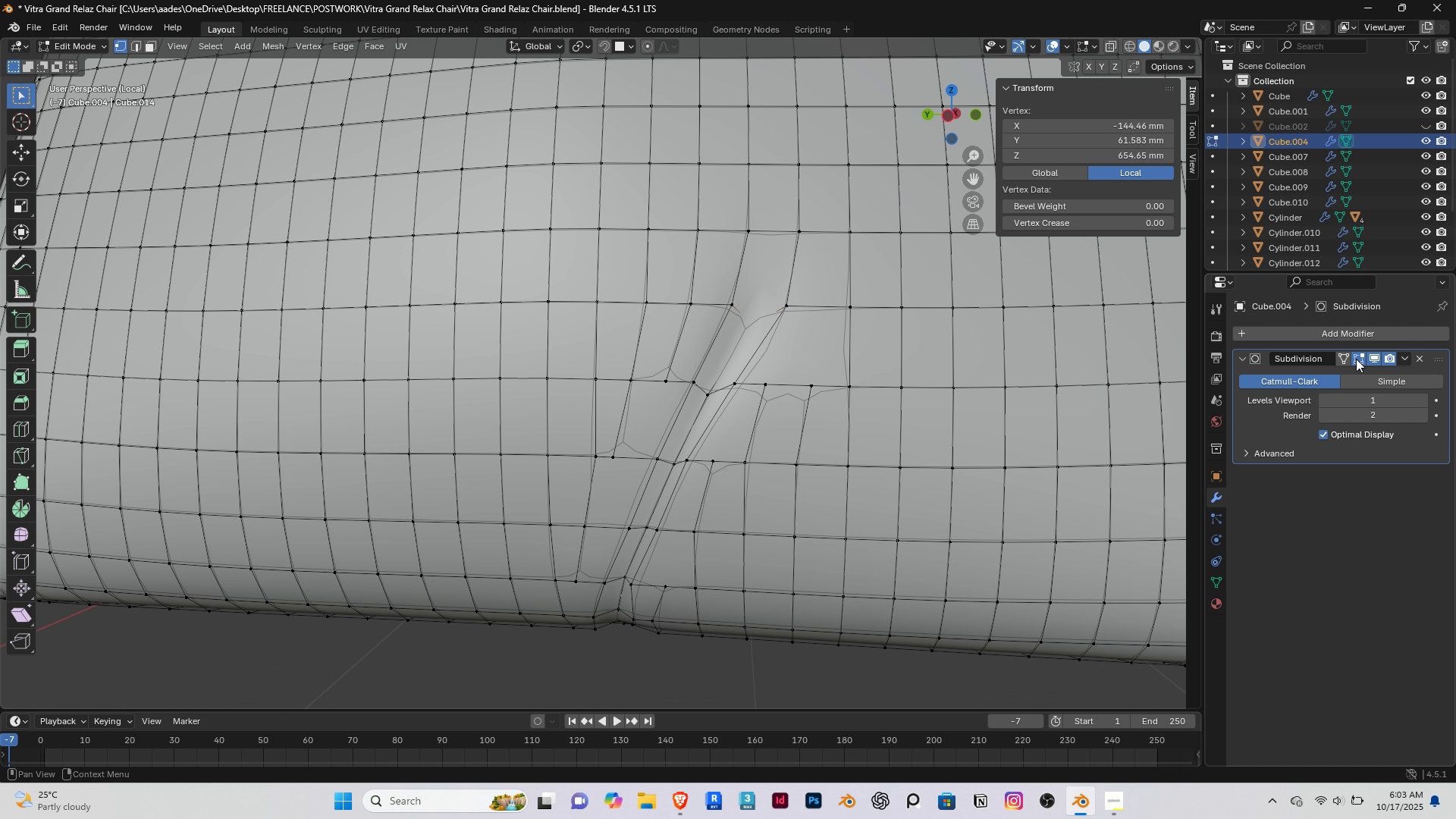 
left_click([1372, 357])
 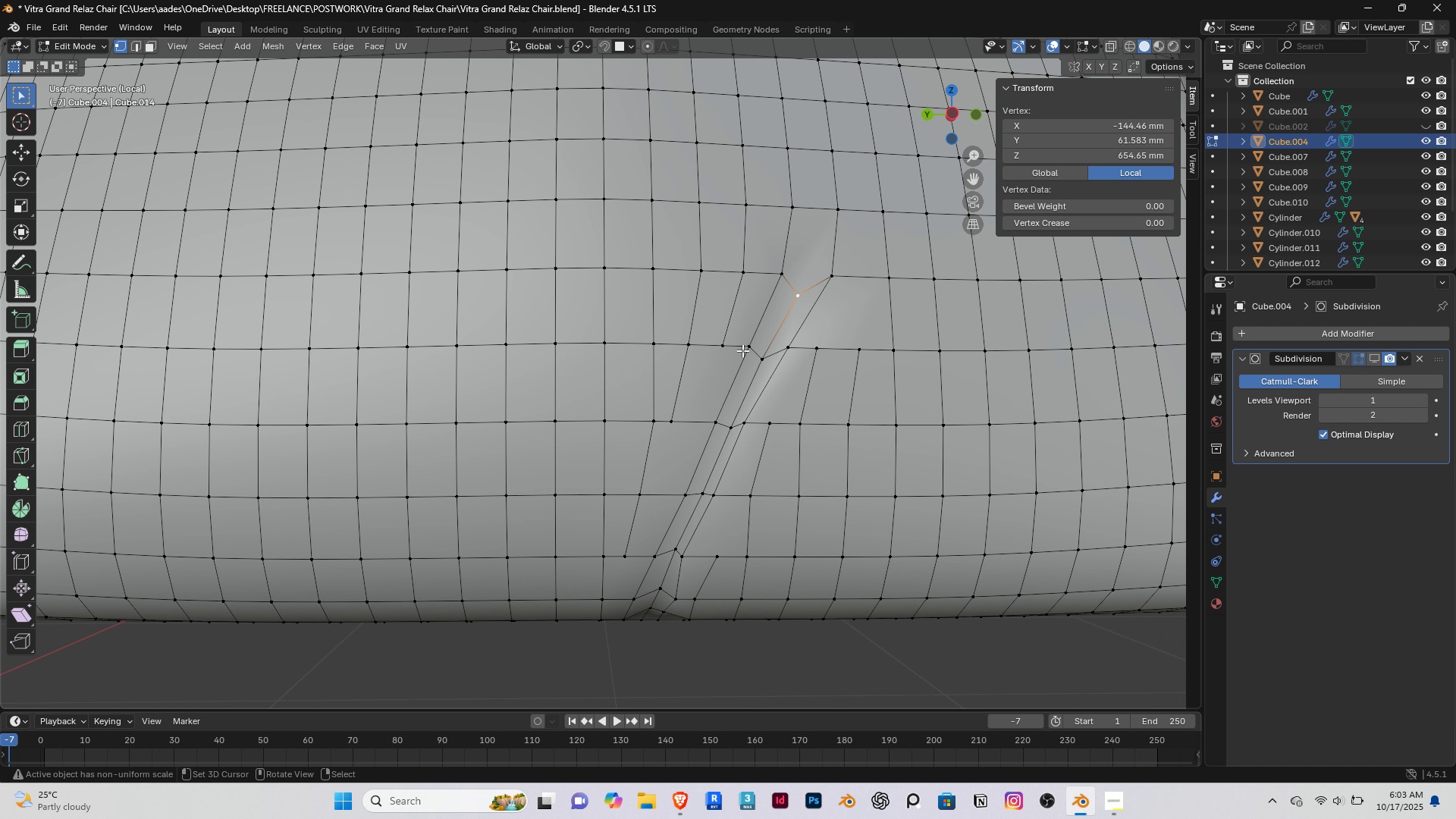 
scroll: coordinate [734, 350], scroll_direction: down, amount: 2.0
 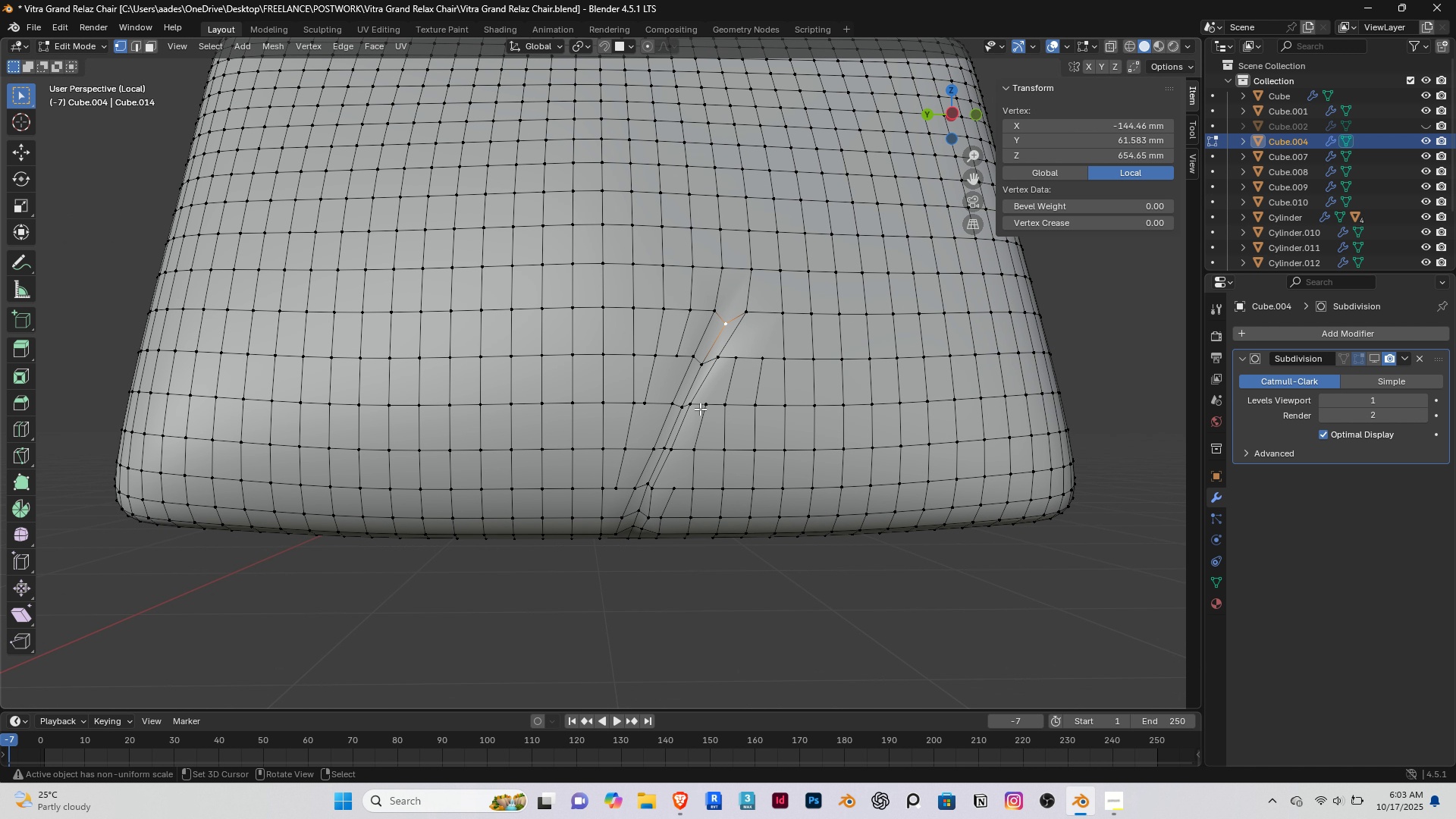 
hold_key(key=ShiftRight, duration=0.33)
 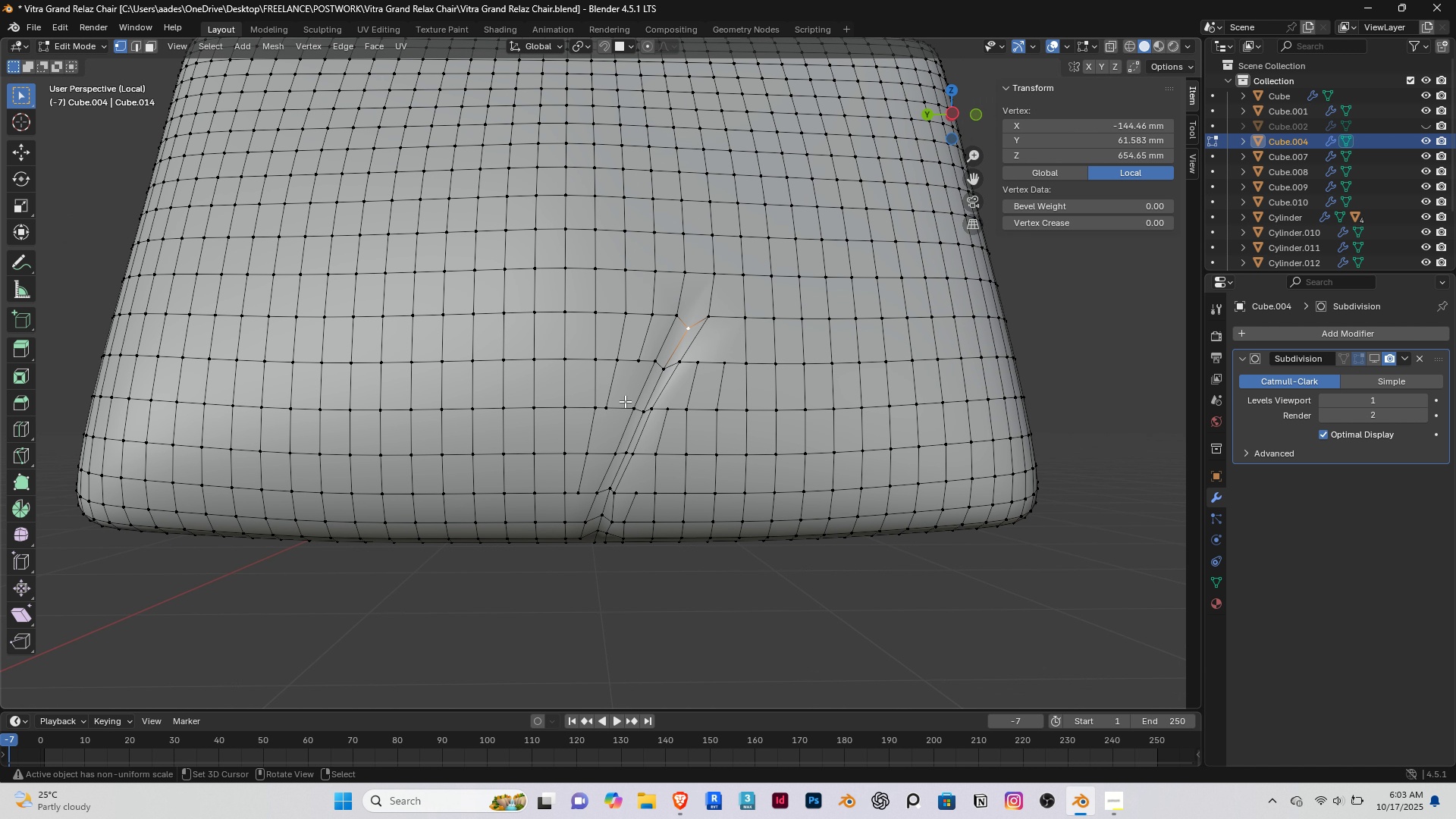 
scroll: coordinate [610, 400], scroll_direction: up, amount: 2.0
 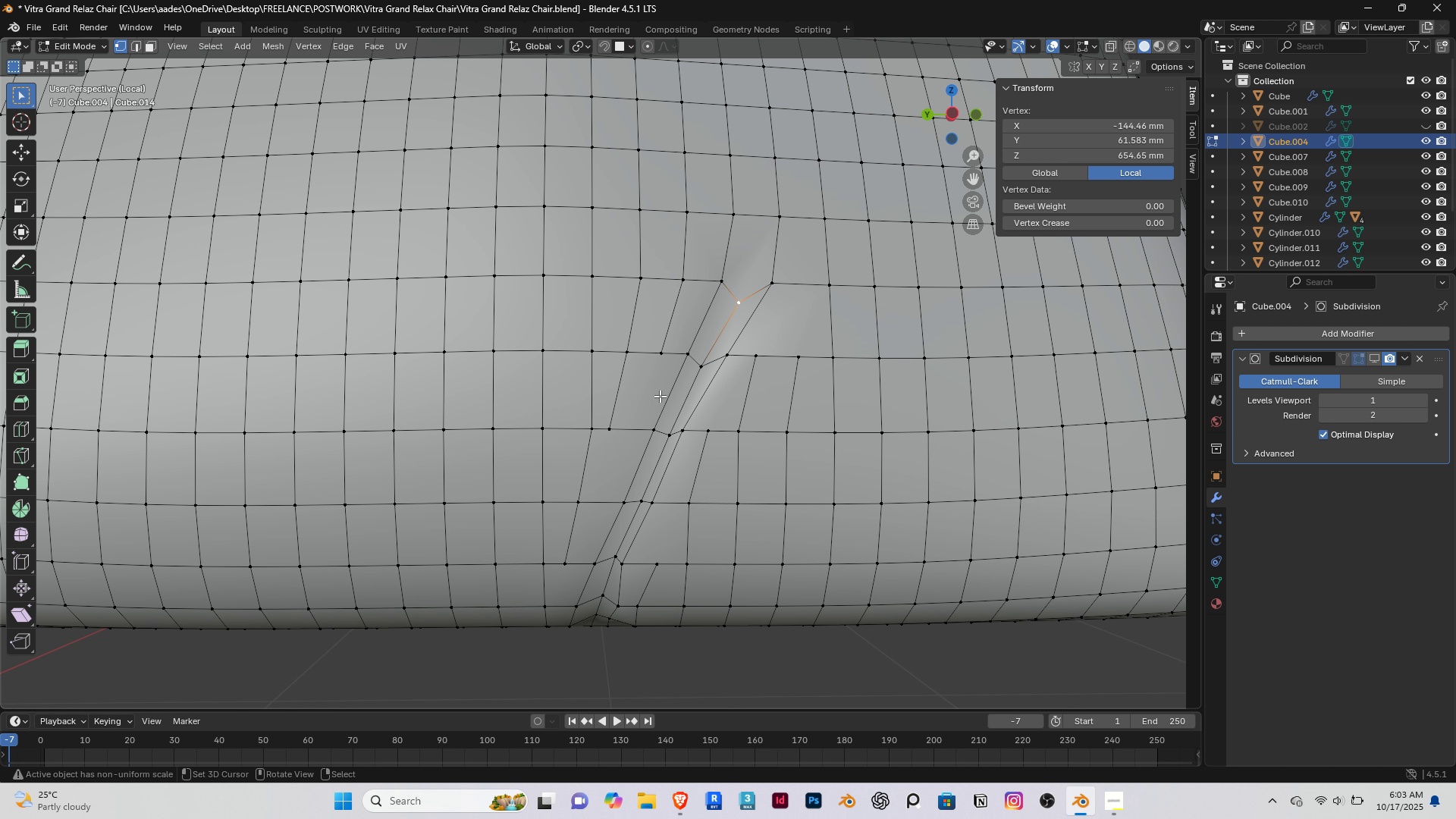 
key(K)
 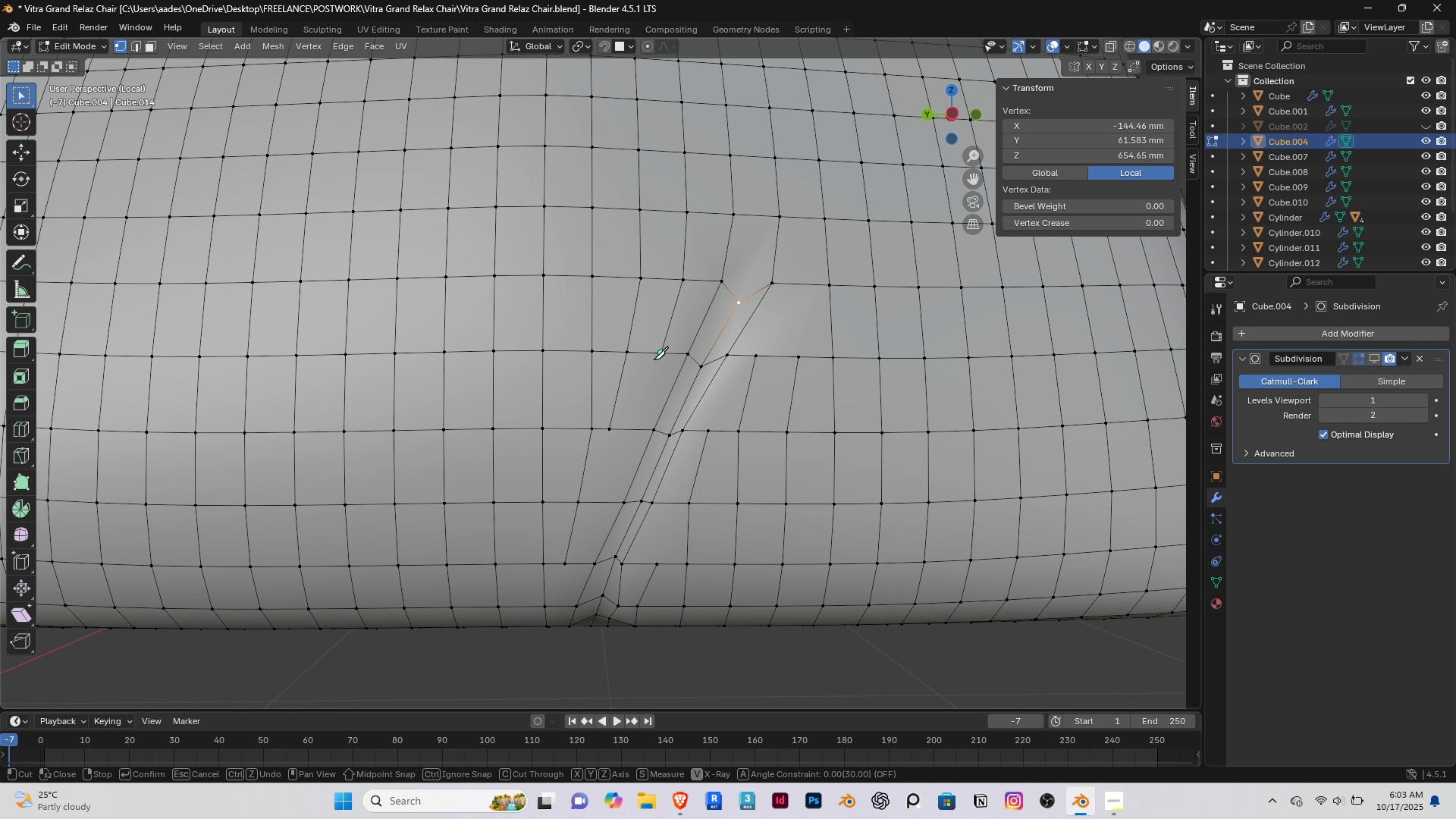 
left_click([656, 356])
 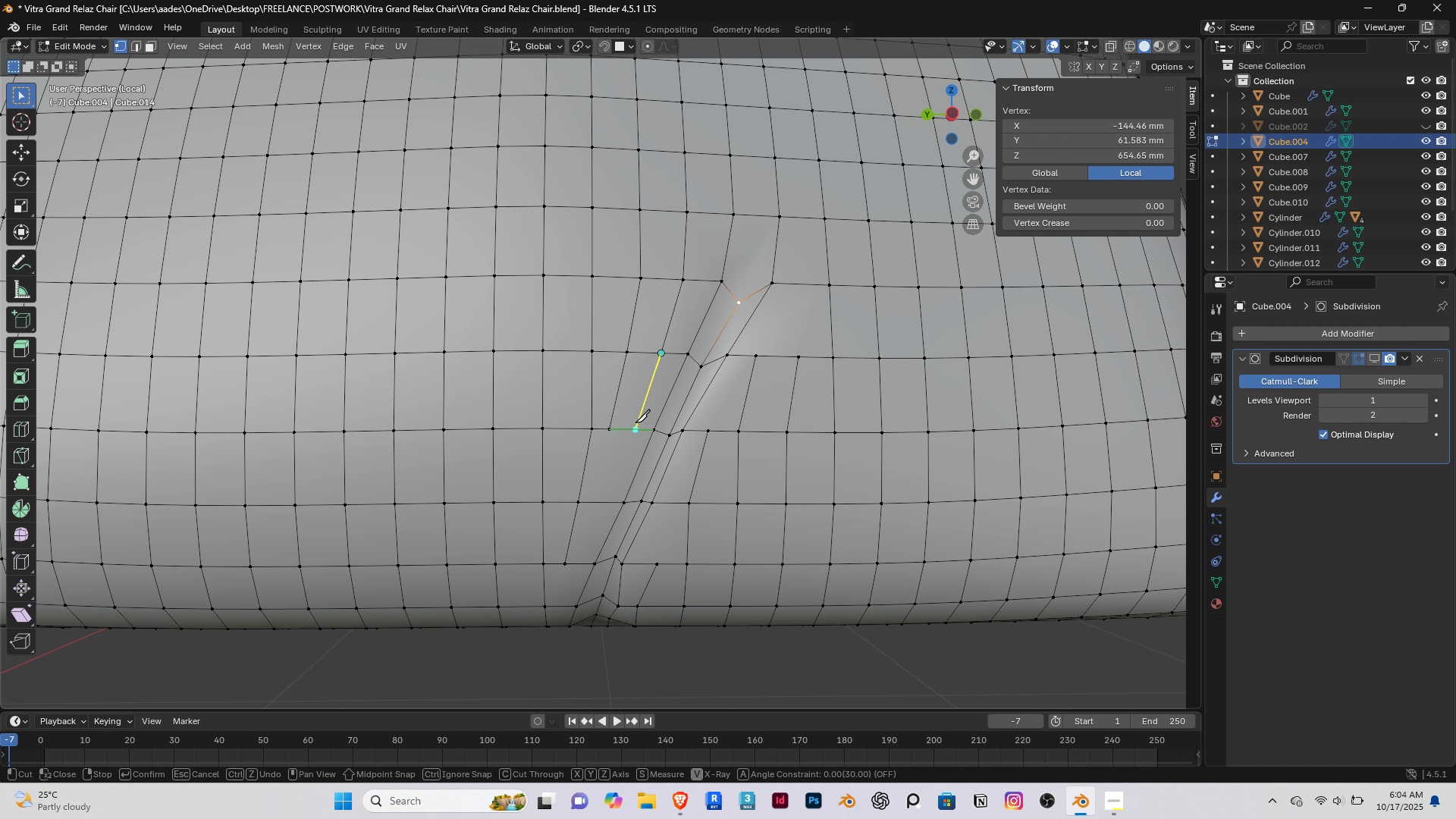 
right_click([635, 422])
 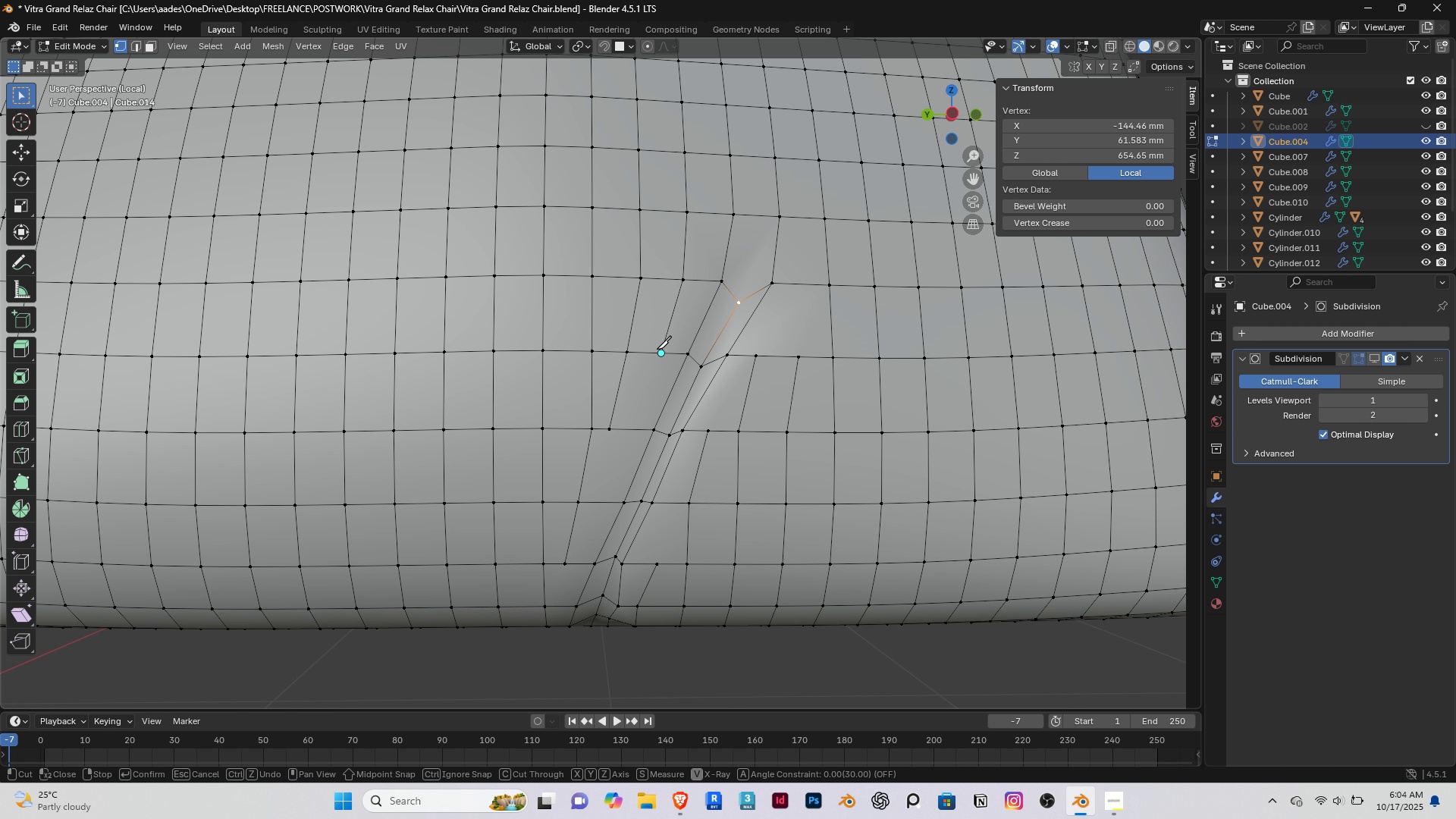 
left_click([660, 350])
 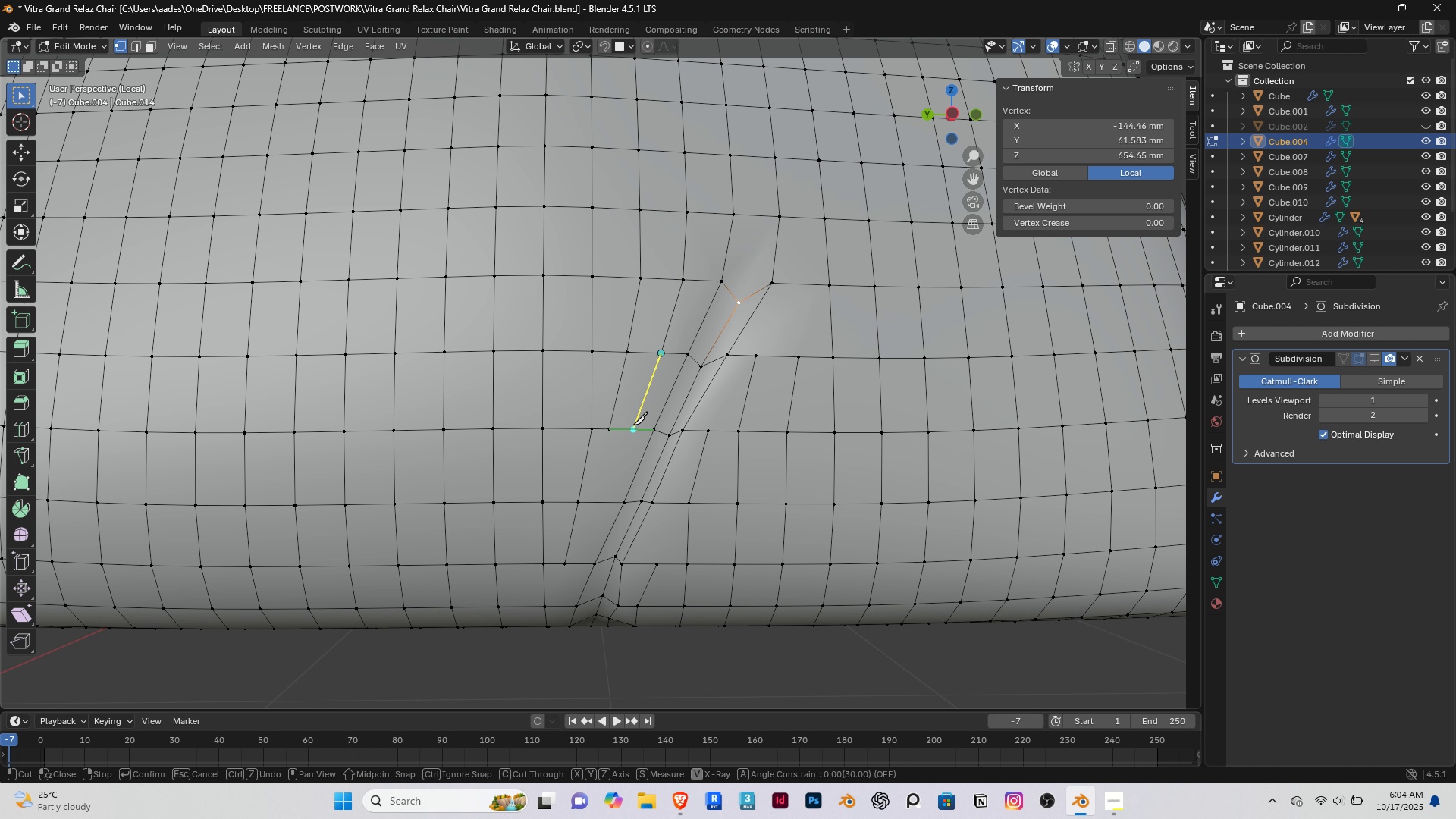 
left_click([633, 425])
 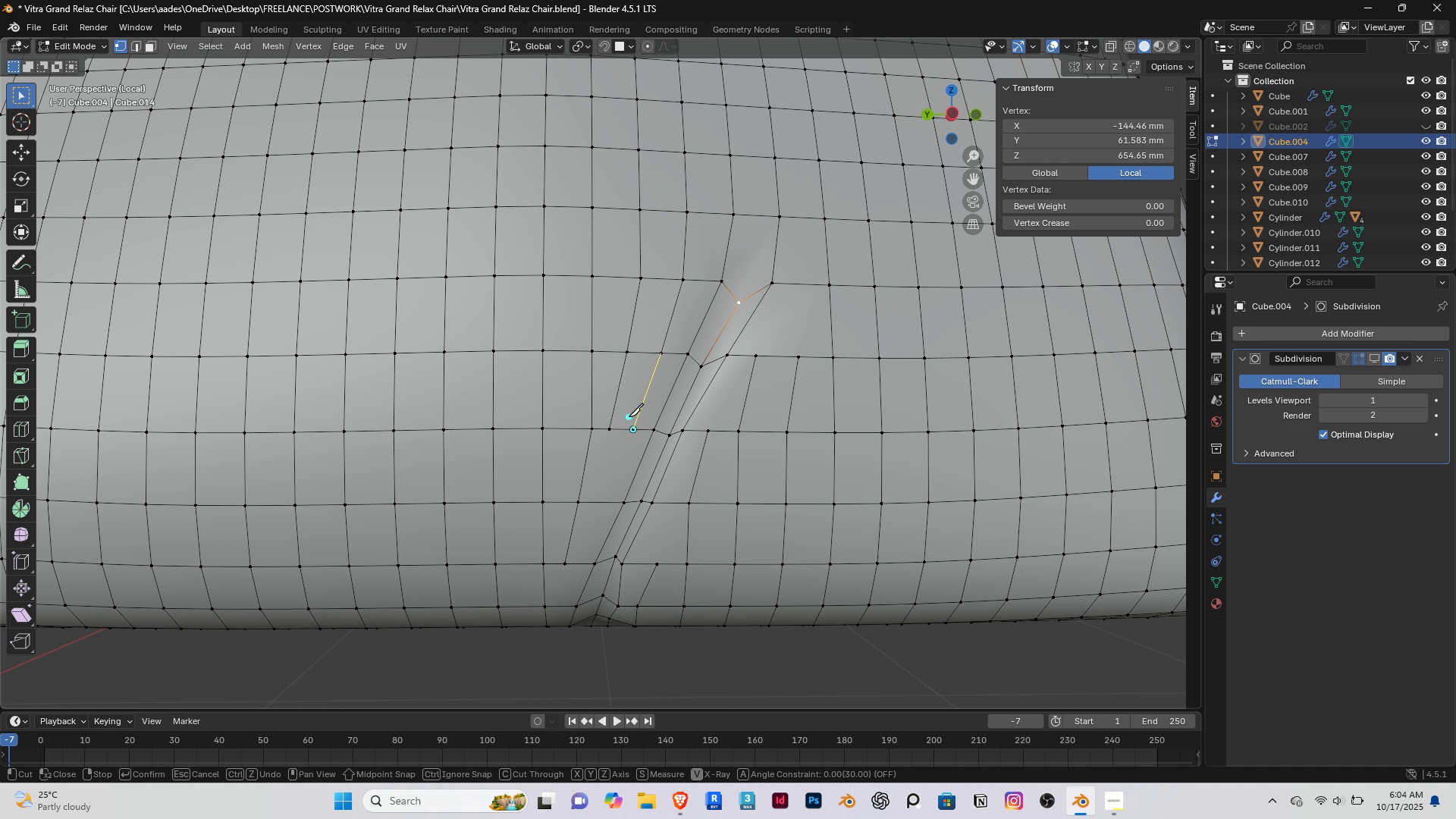 
right_click([629, 416])
 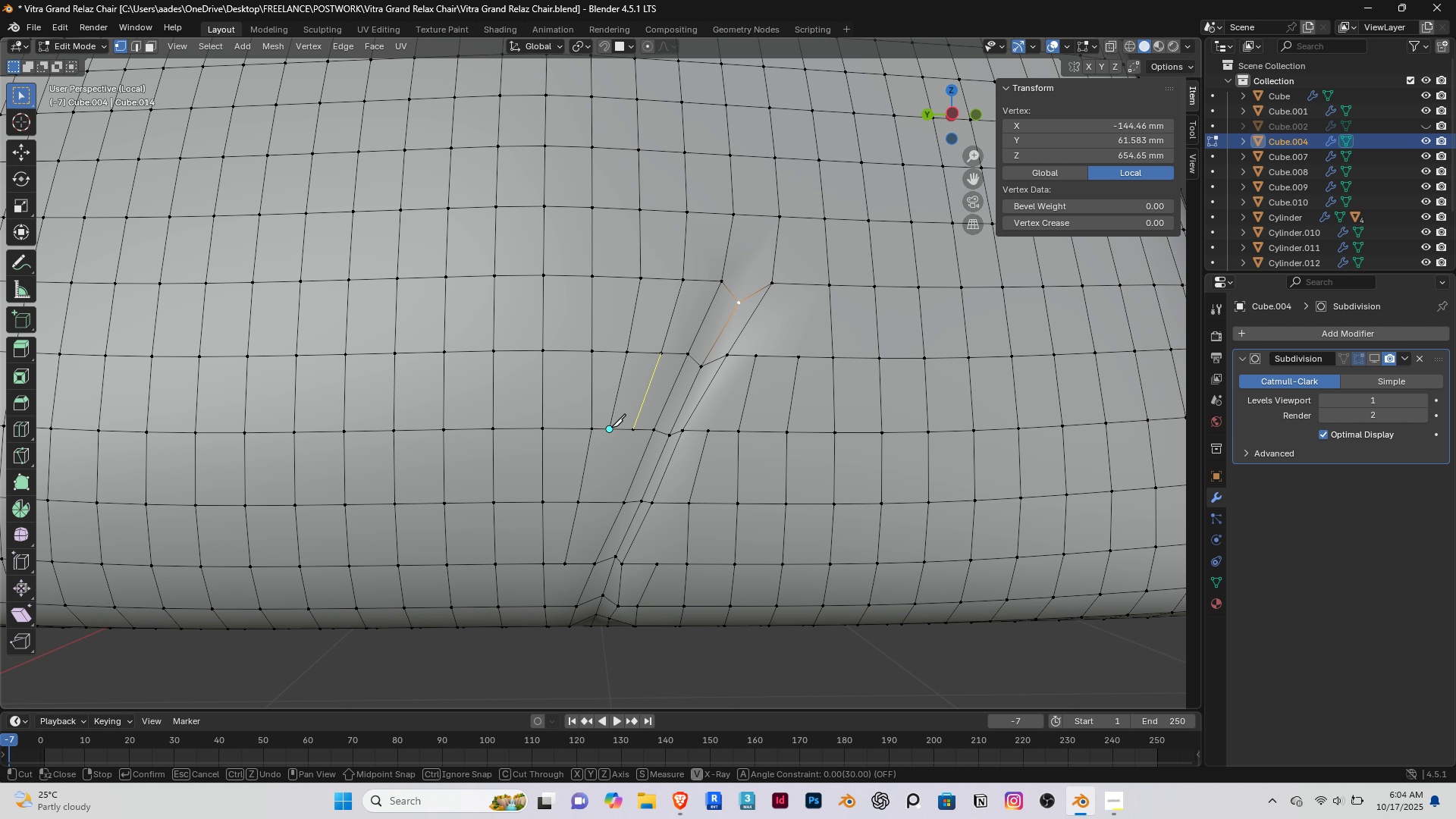 
left_click([611, 427])
 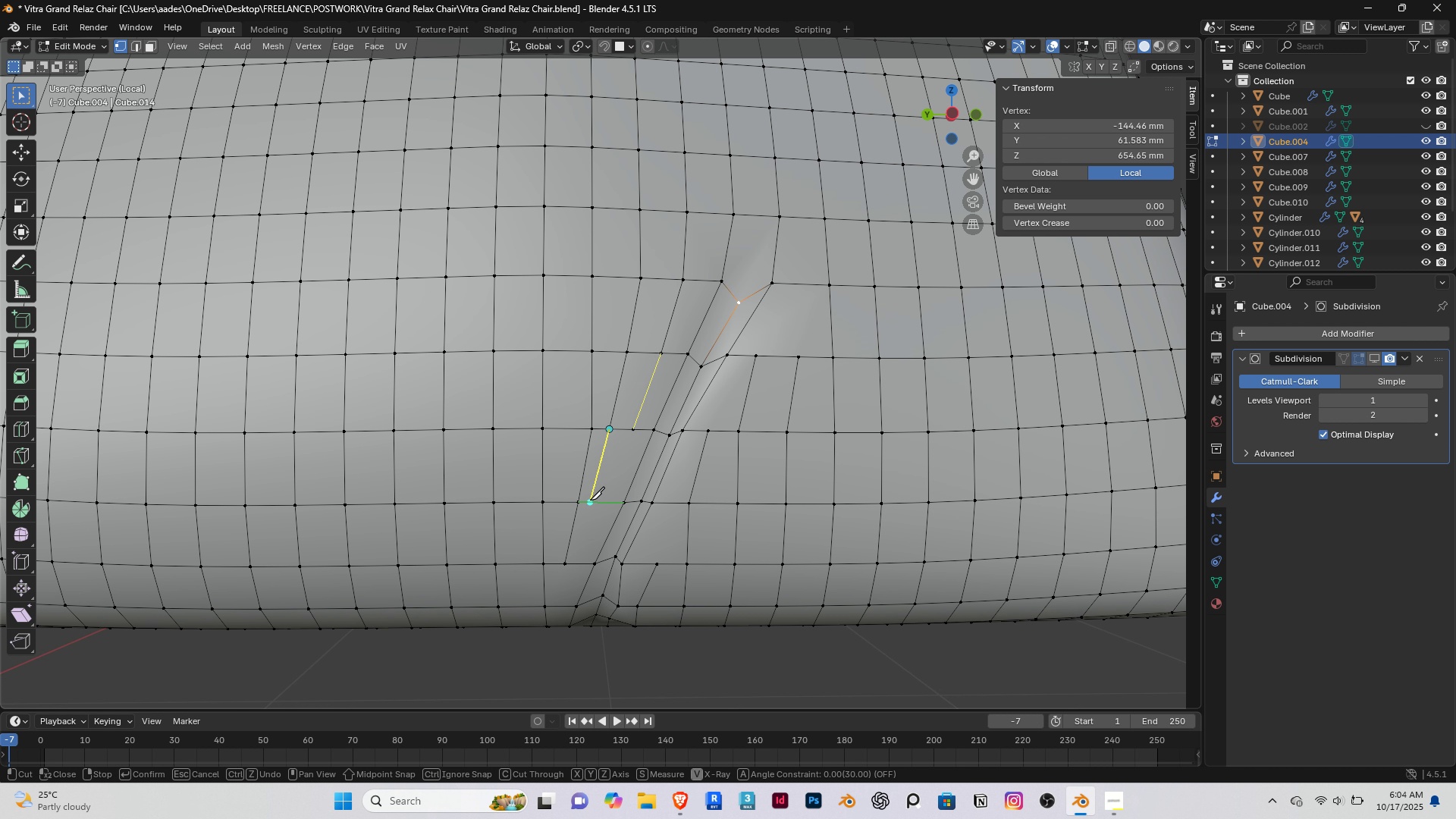 
left_click([590, 500])
 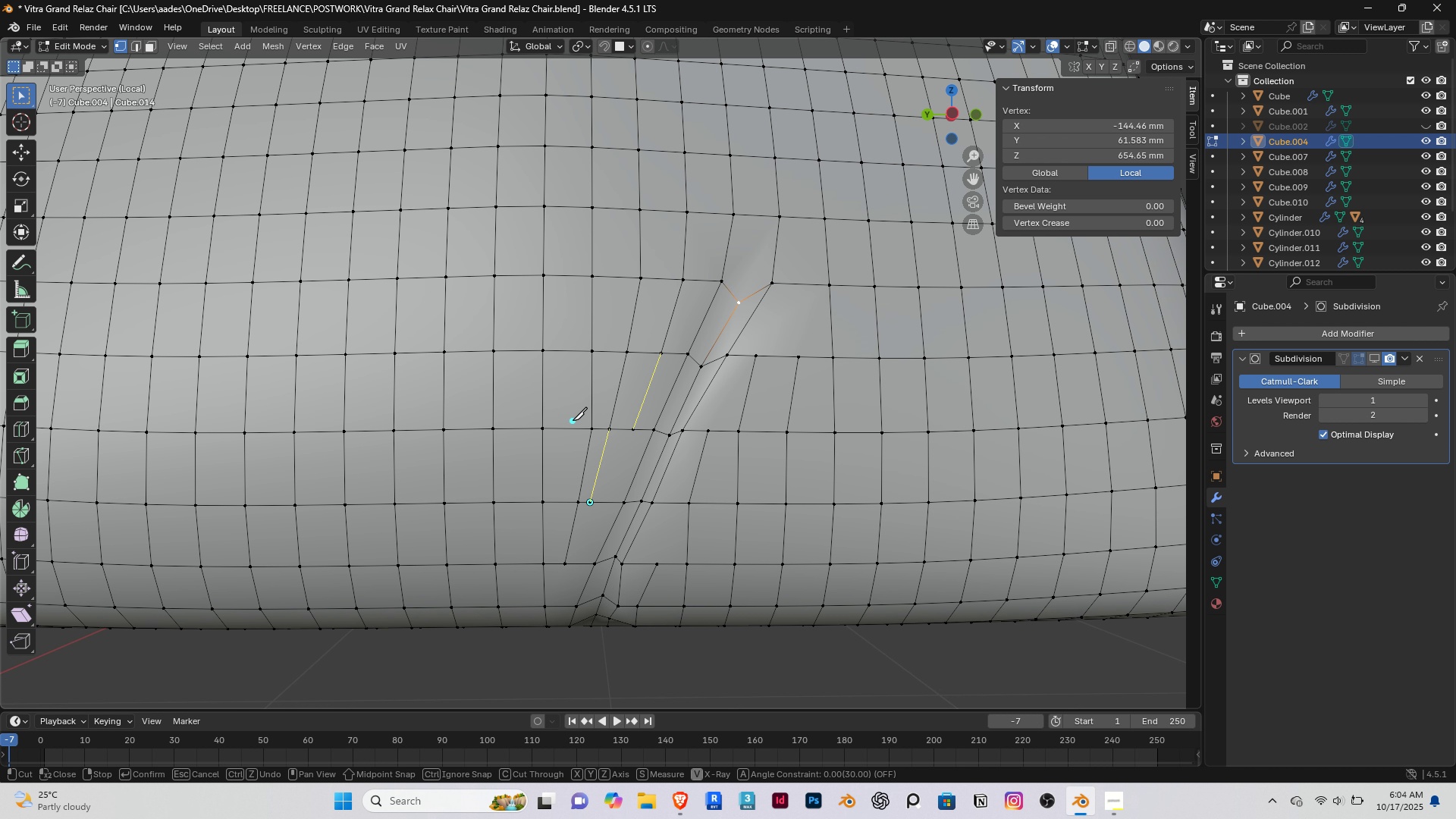 
right_click([573, 420])
 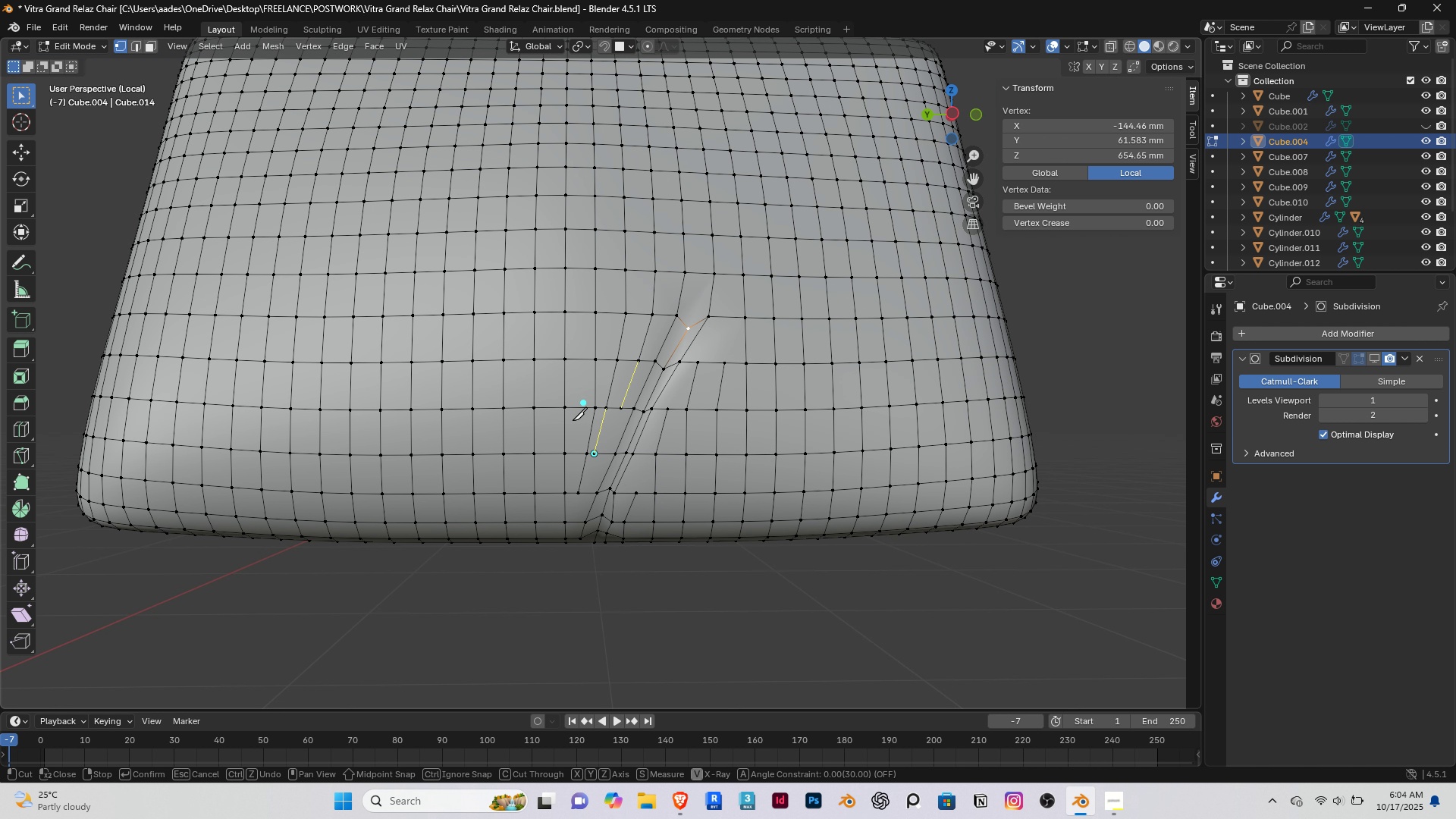 
scroll: coordinate [573, 420], scroll_direction: down, amount: 2.0
 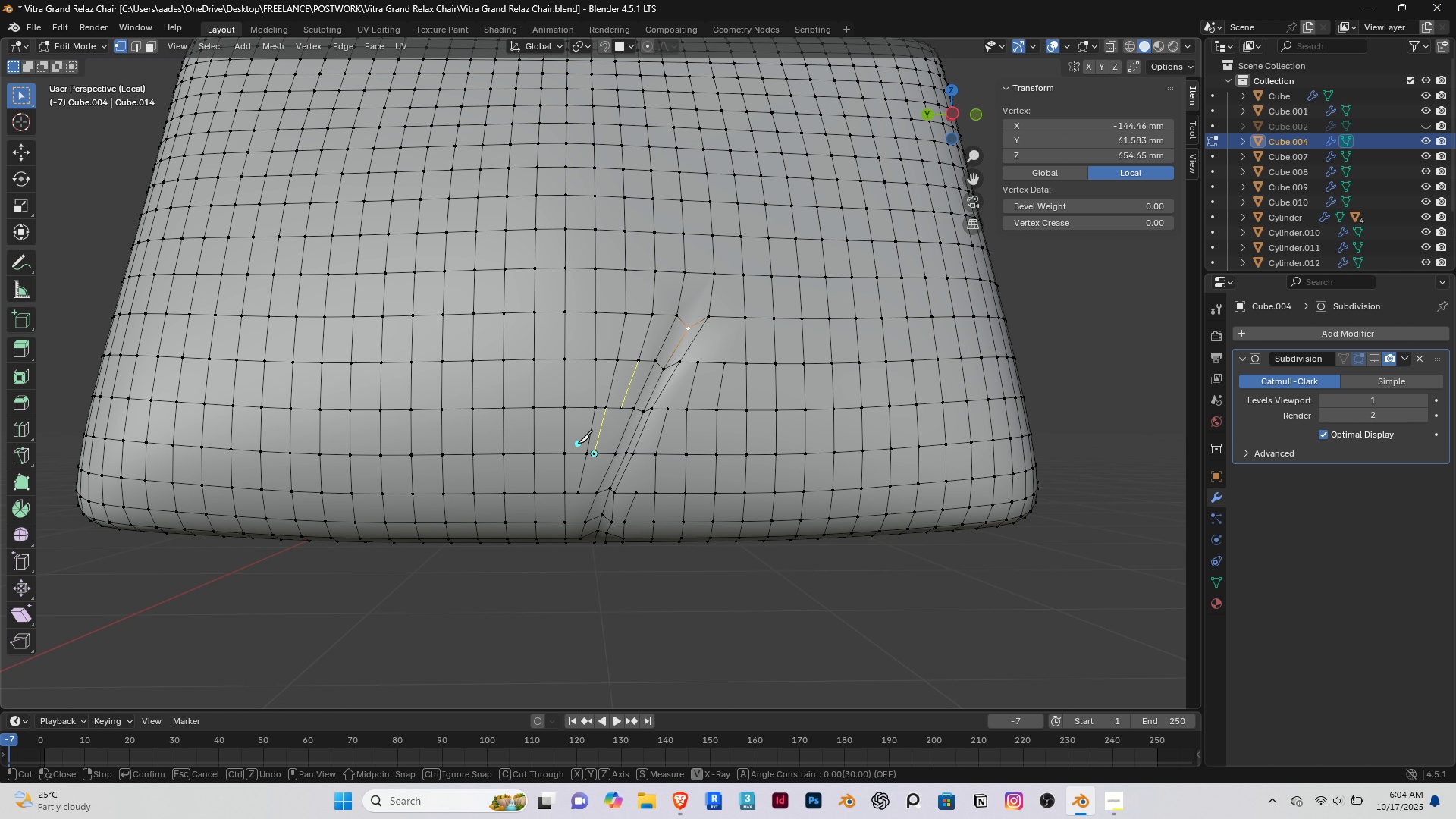 
hold_key(key=ShiftRight, duration=0.44)
 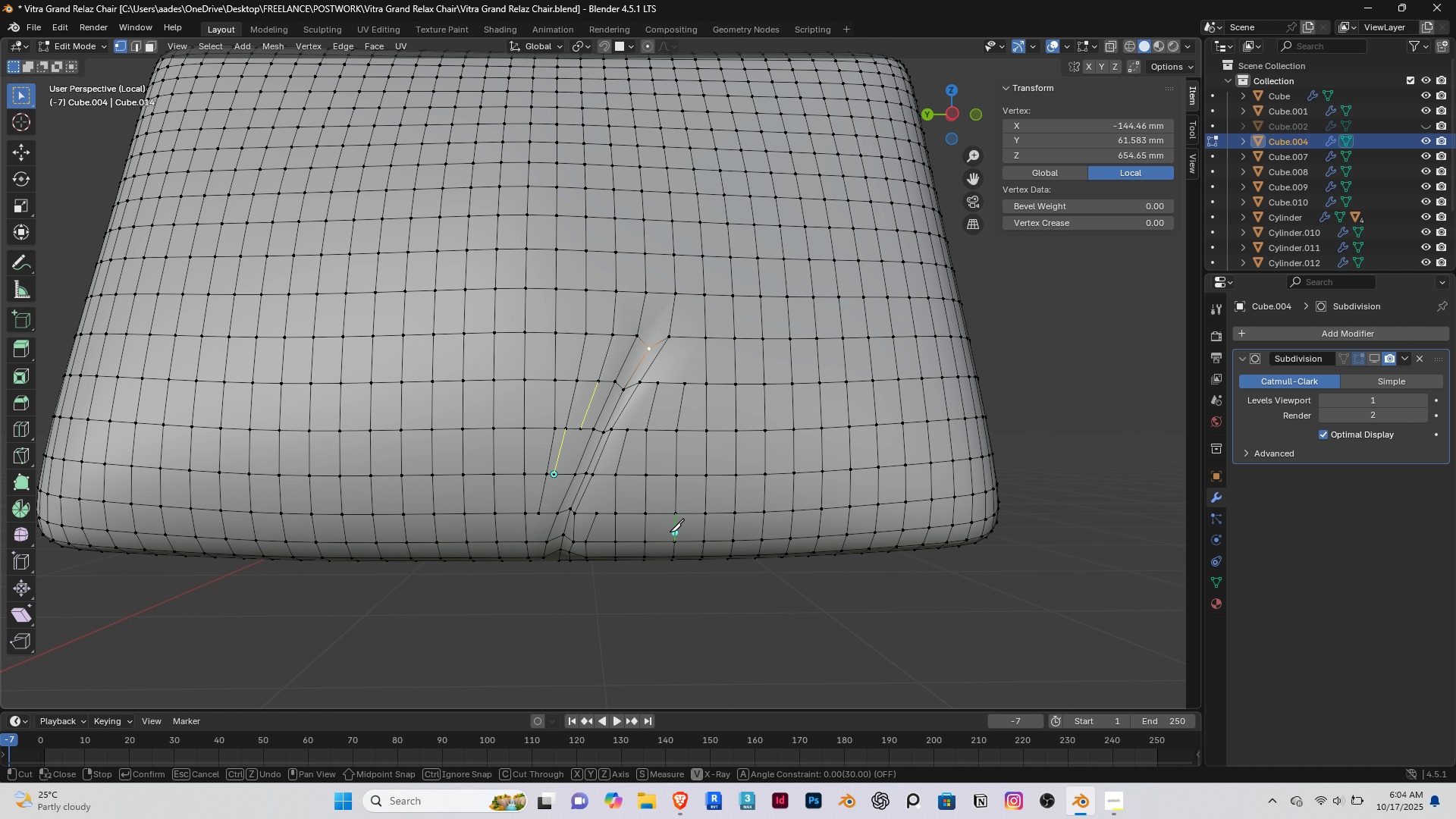 
hold_key(key=ShiftRight, duration=0.35)
 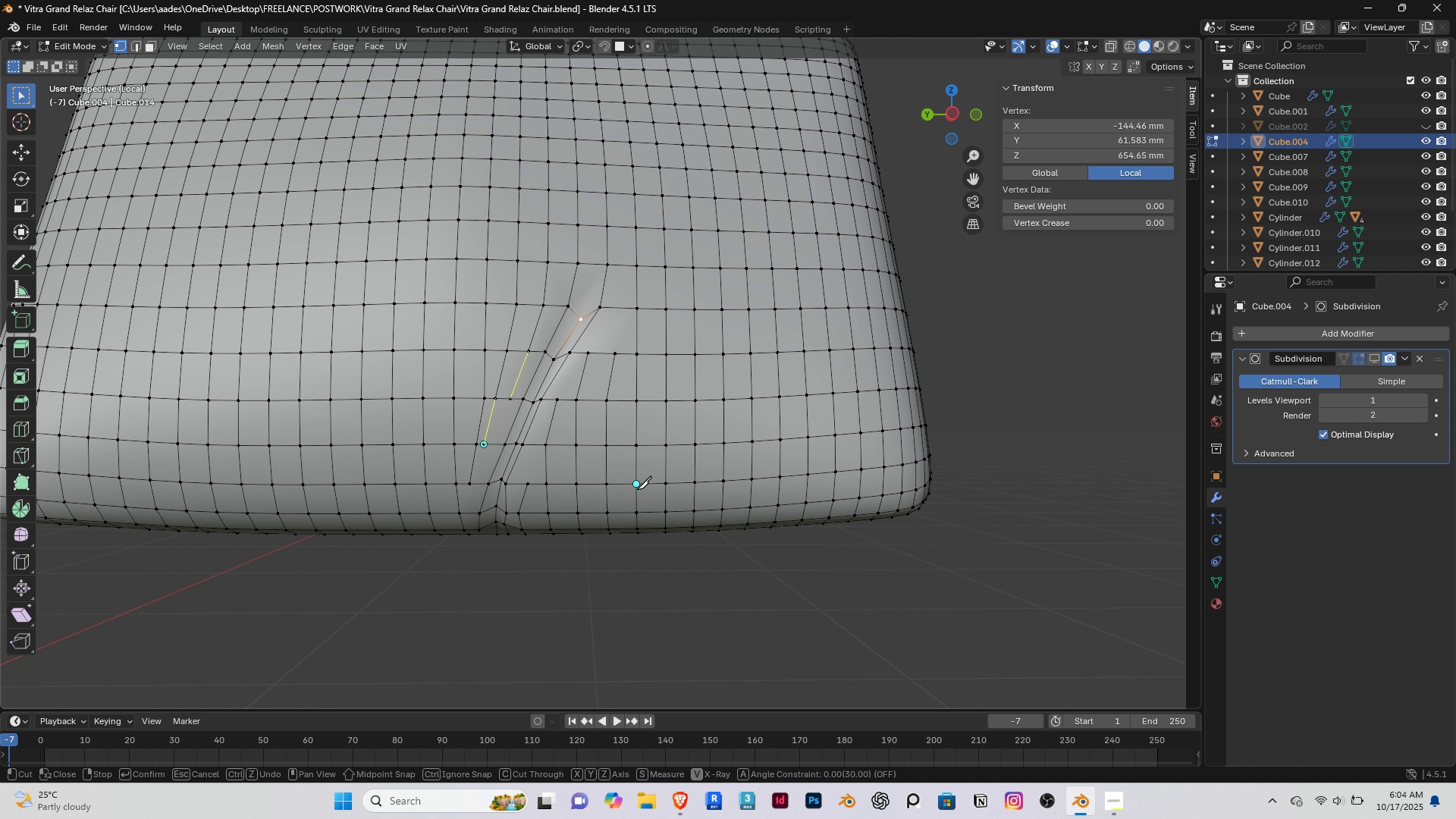 
left_click([636, 488])
 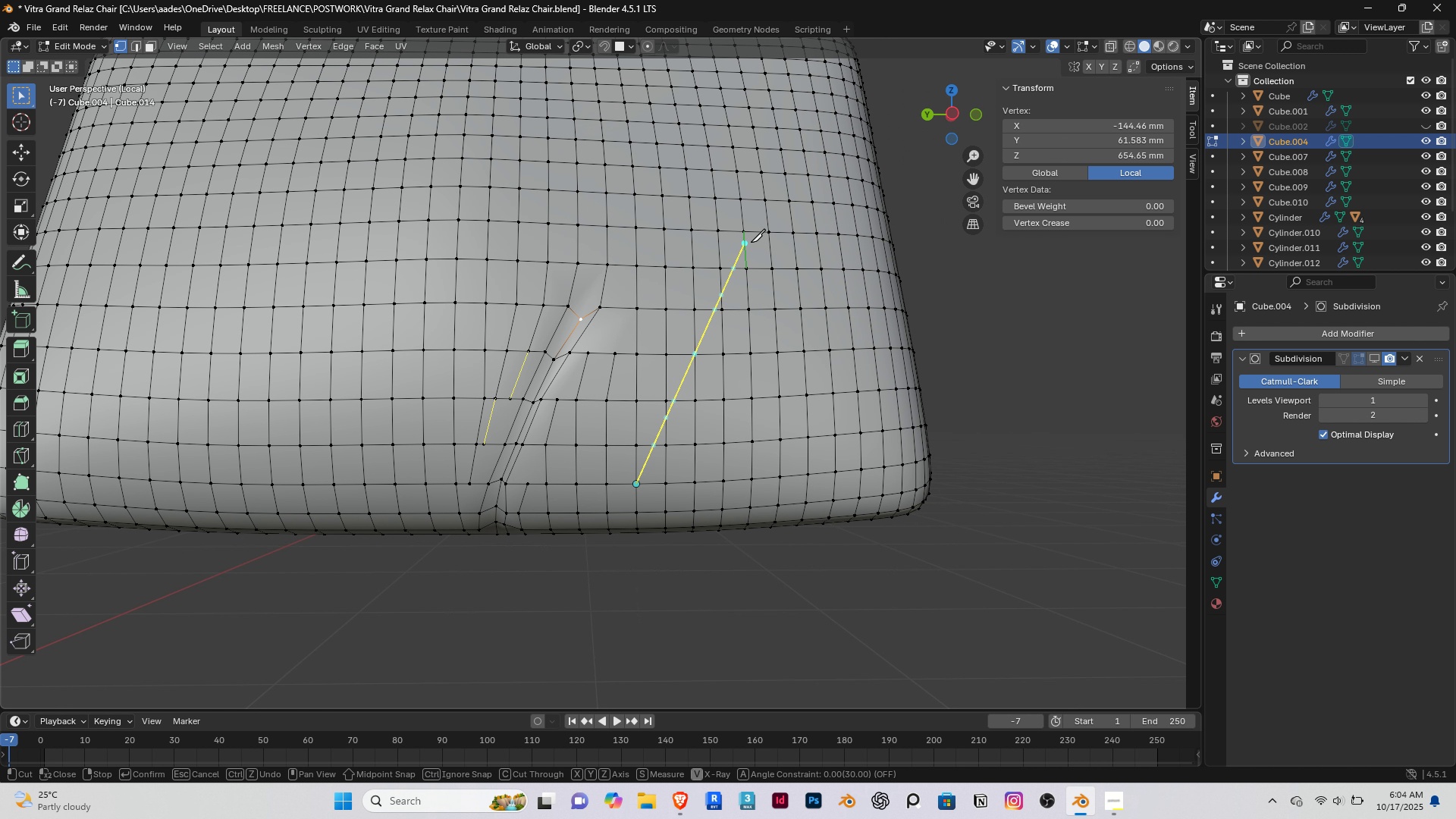 
wait(6.2)
 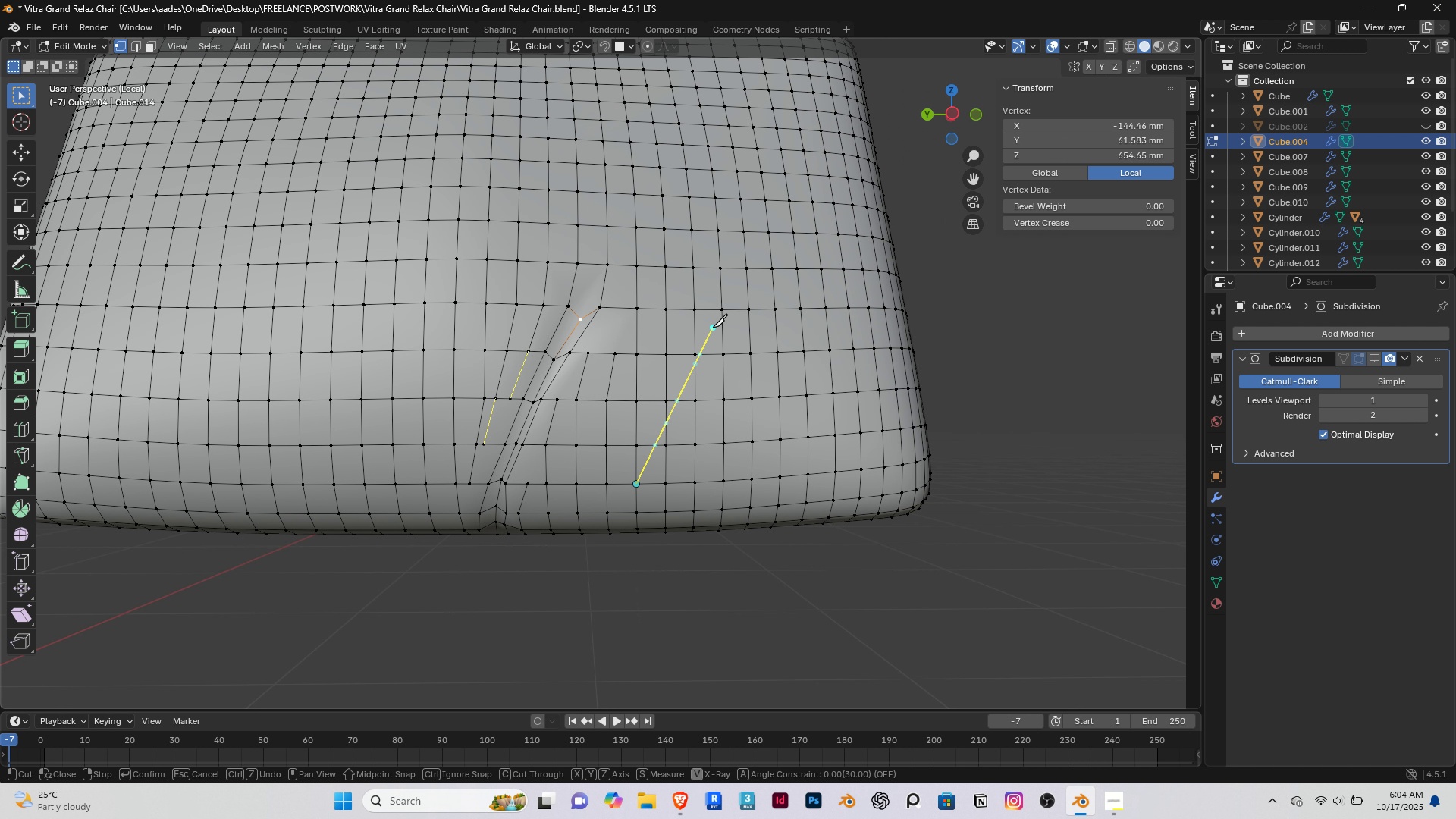 
right_click([672, 399])
 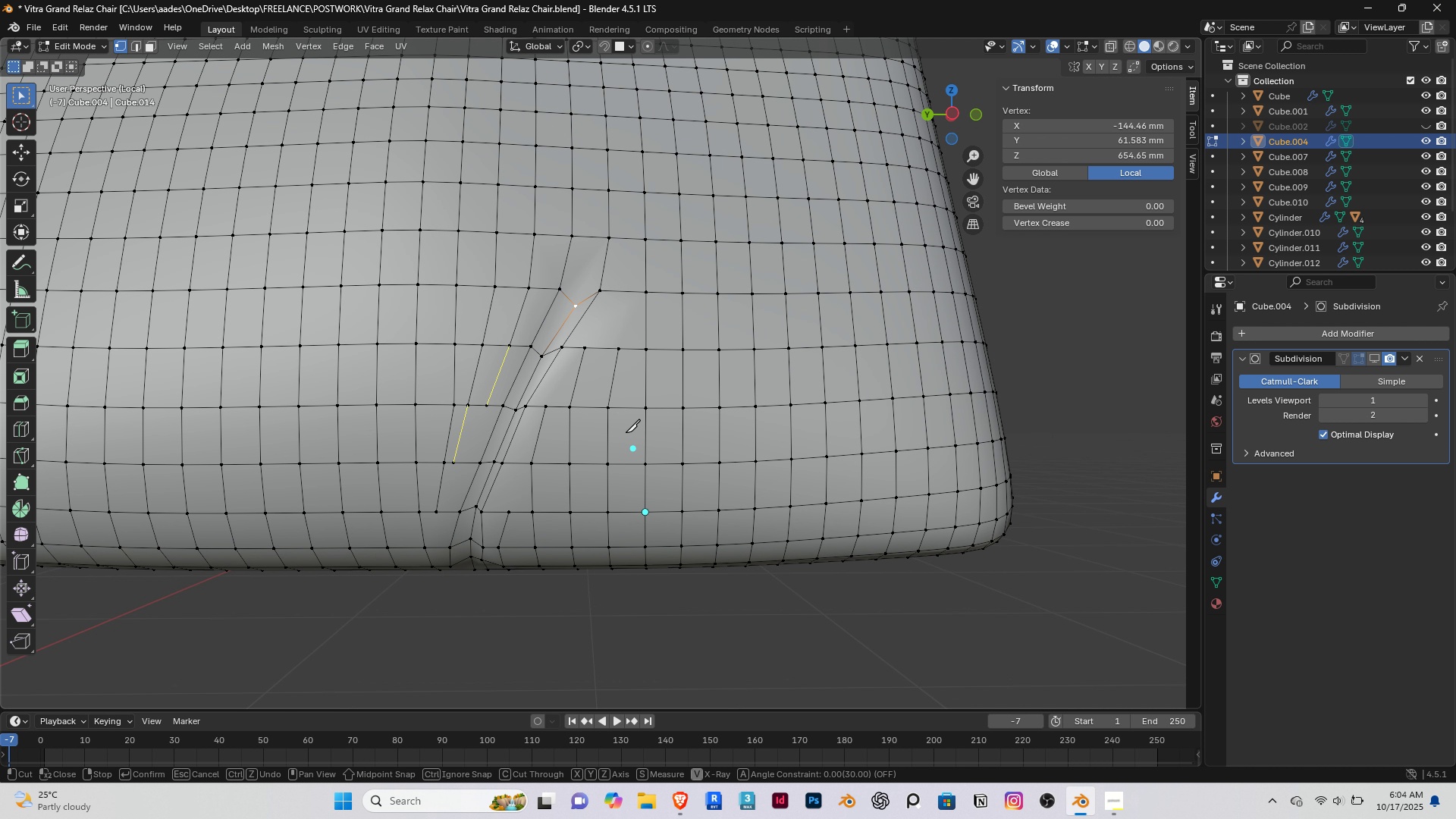 
scroll: coordinate [627, 432], scroll_direction: up, amount: 1.0
 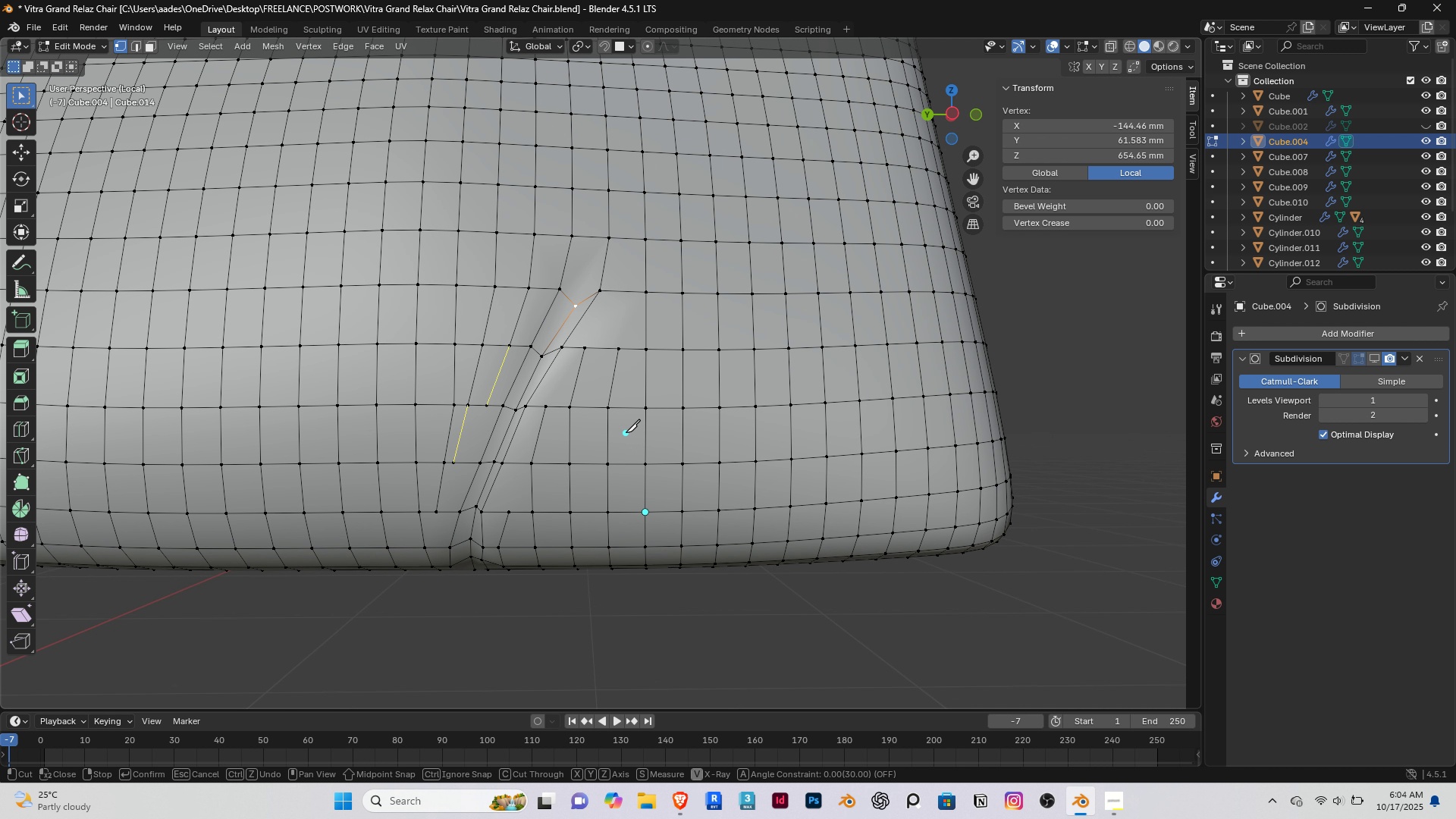 
hold_key(key=ShiftRight, duration=0.32)
 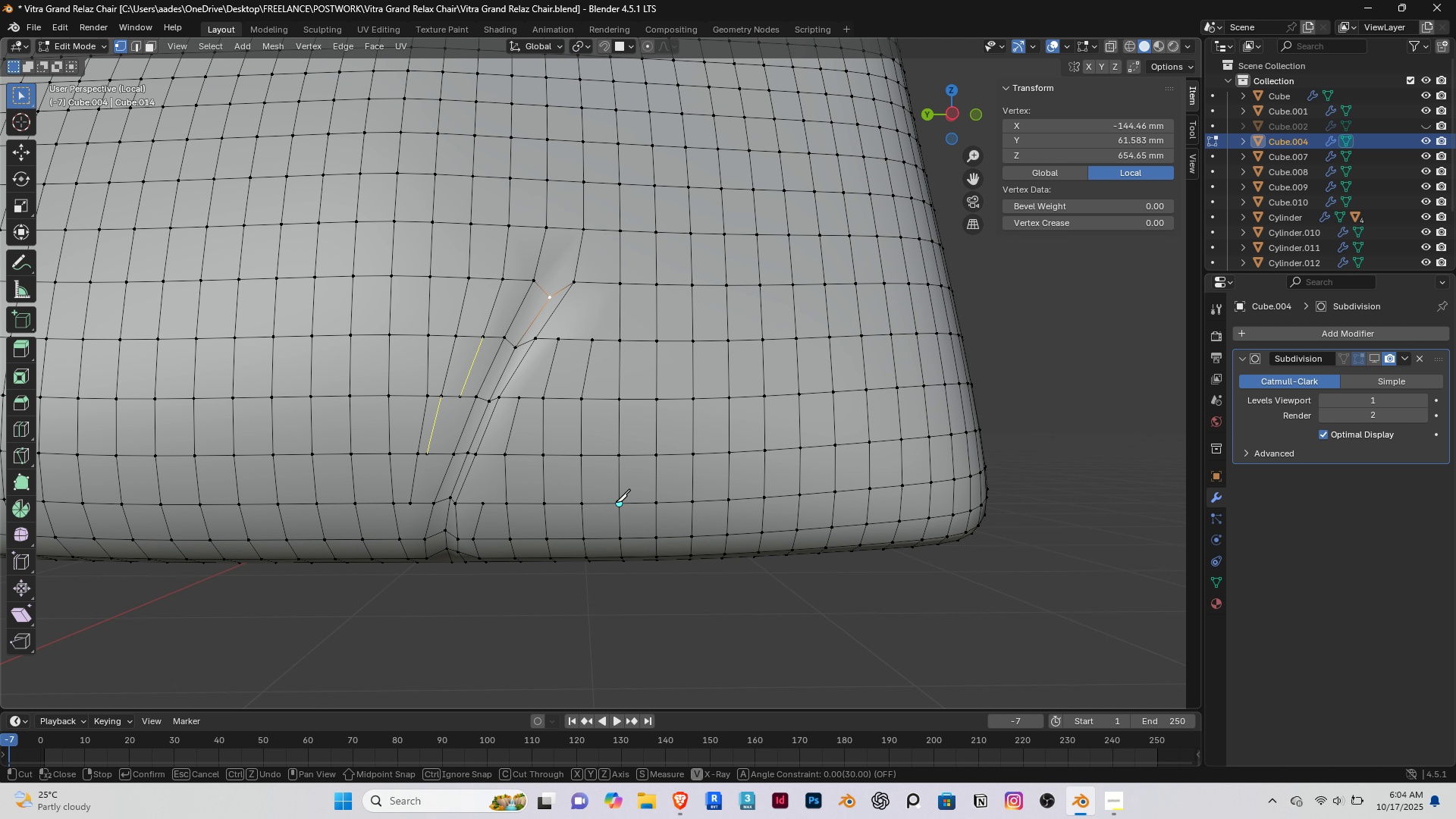 
left_click_drag(start_coordinate=[616, 504], to_coordinate=[646, 445])
 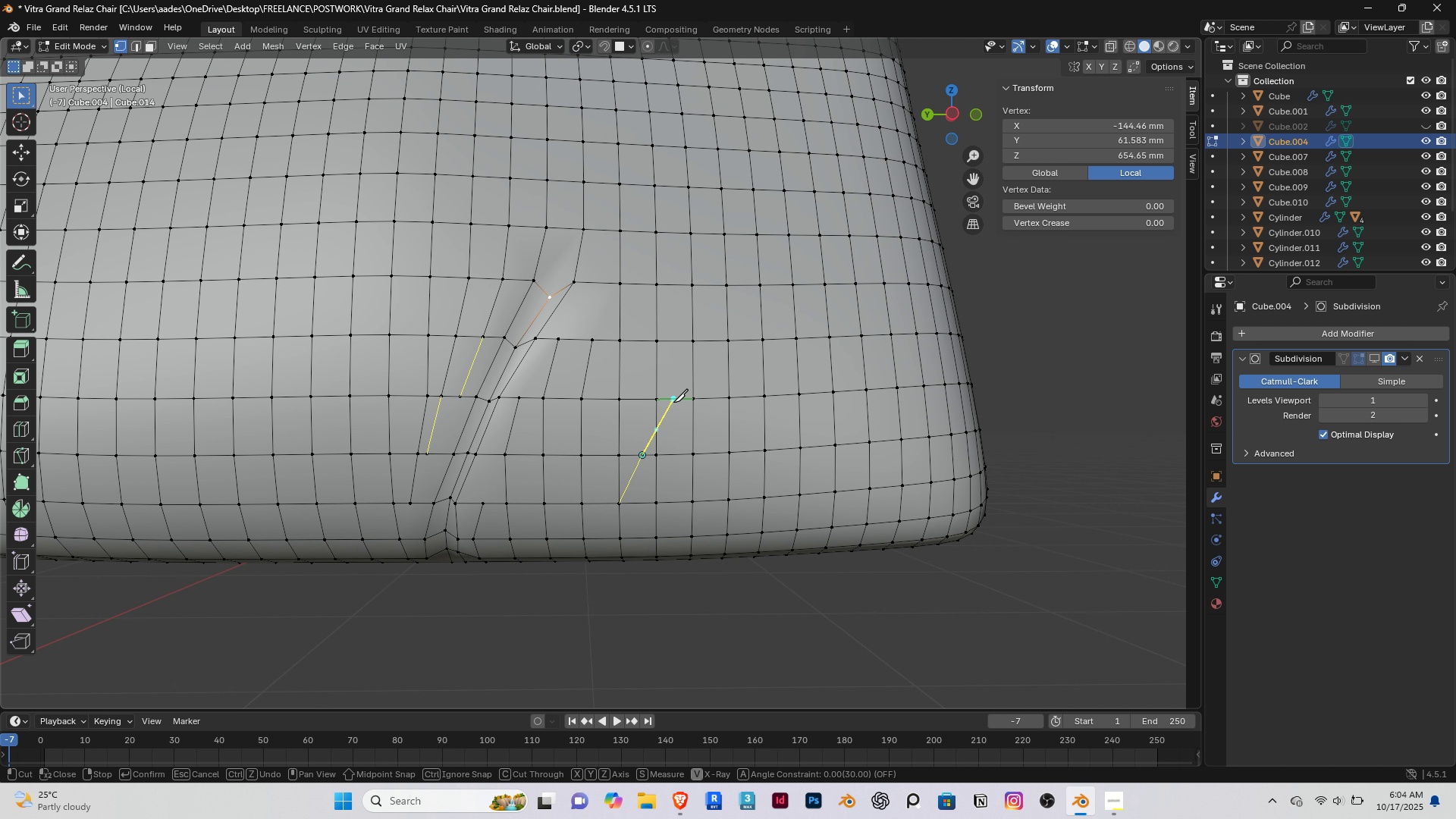 
left_click([673, 402])
 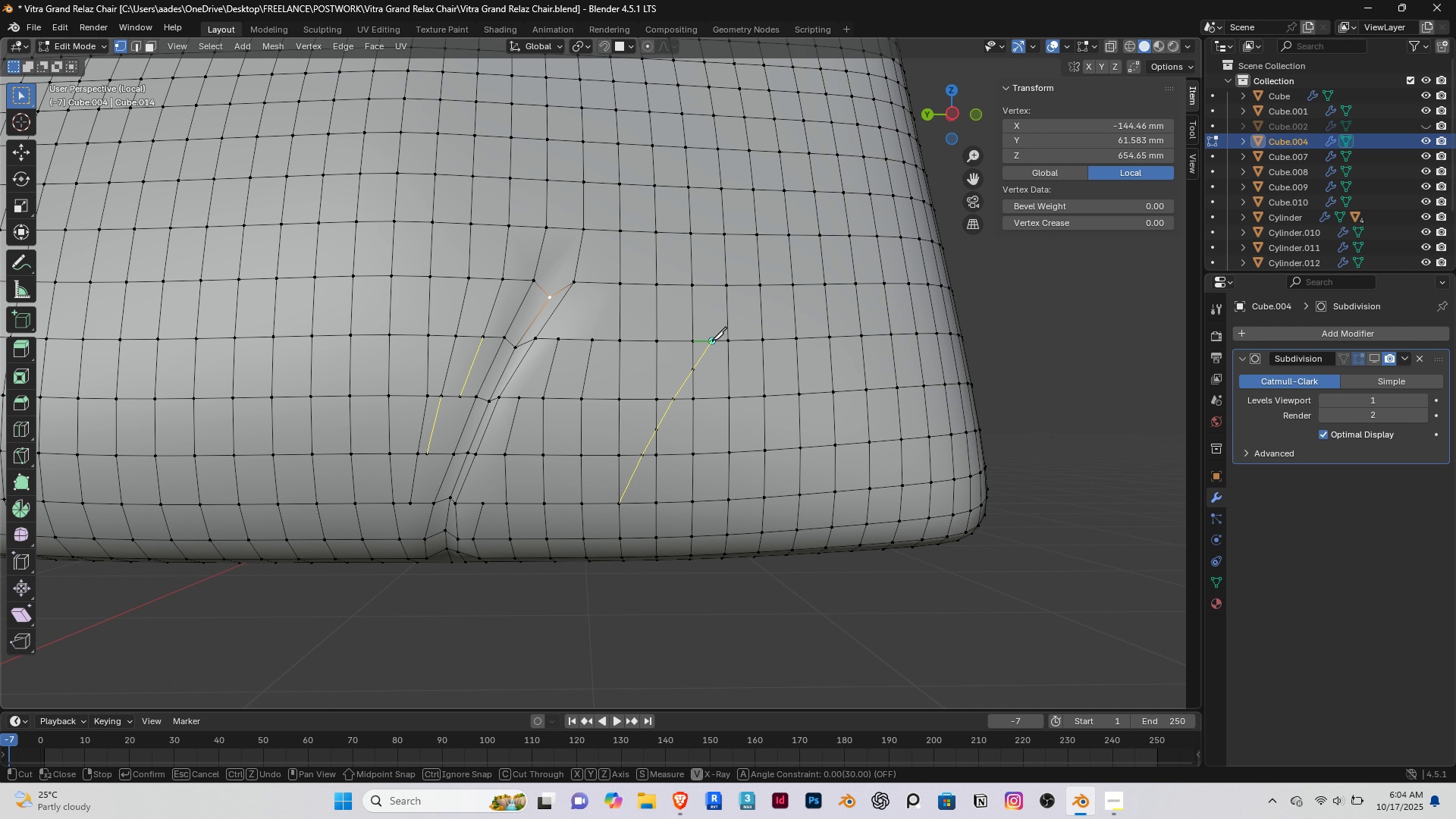 
left_click([712, 340])
 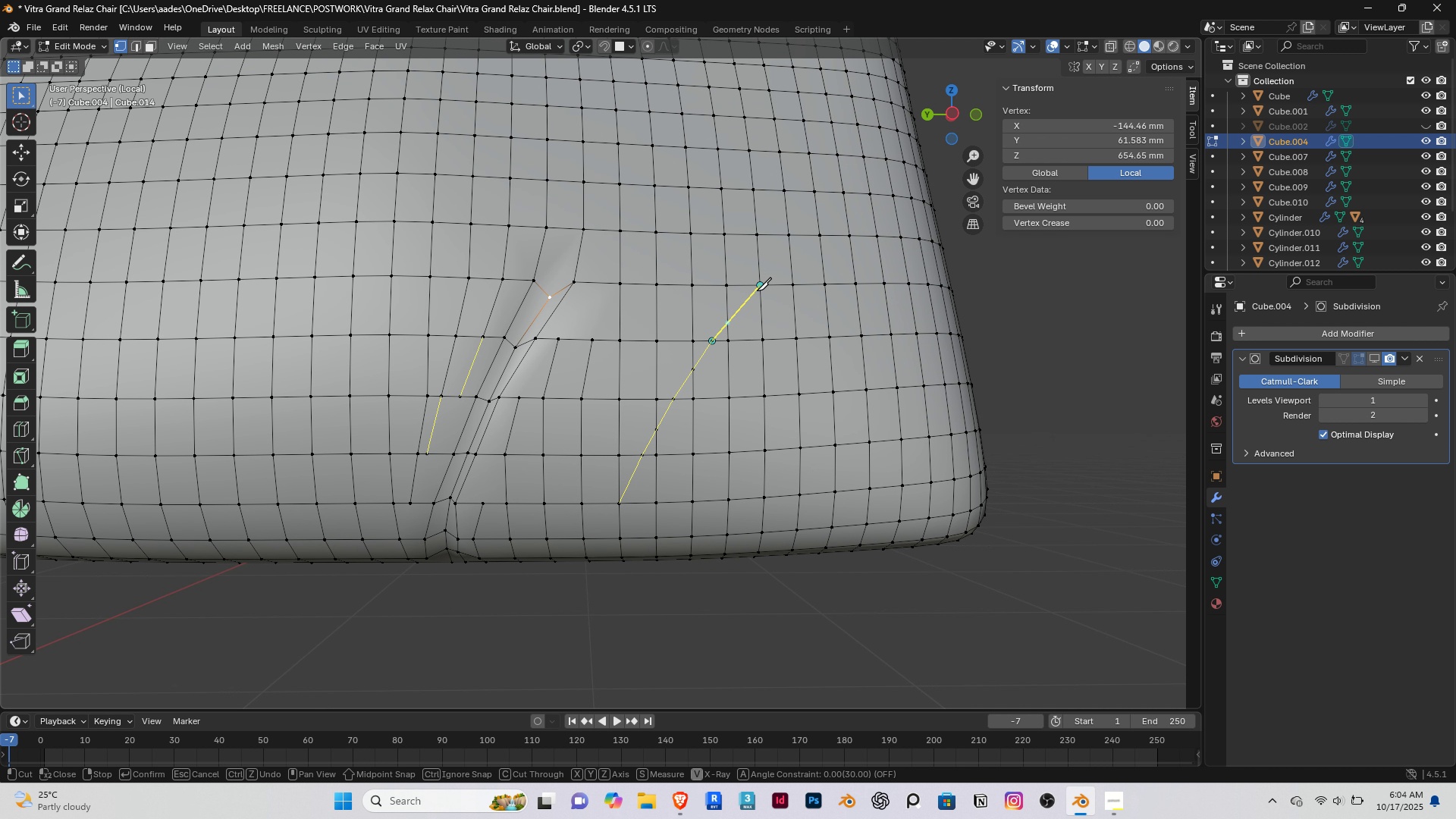 
left_click([757, 290])
 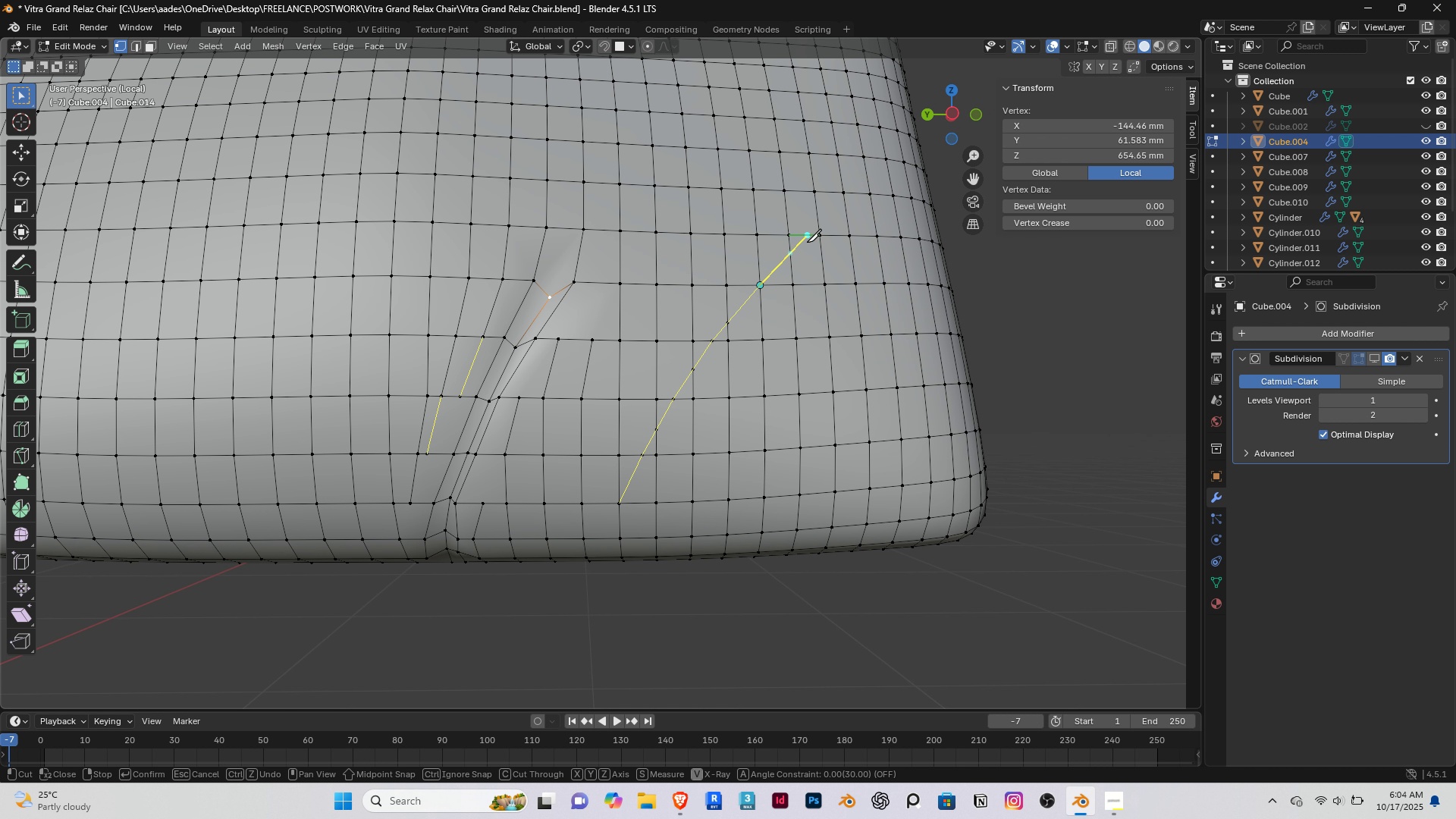 
left_click([807, 242])
 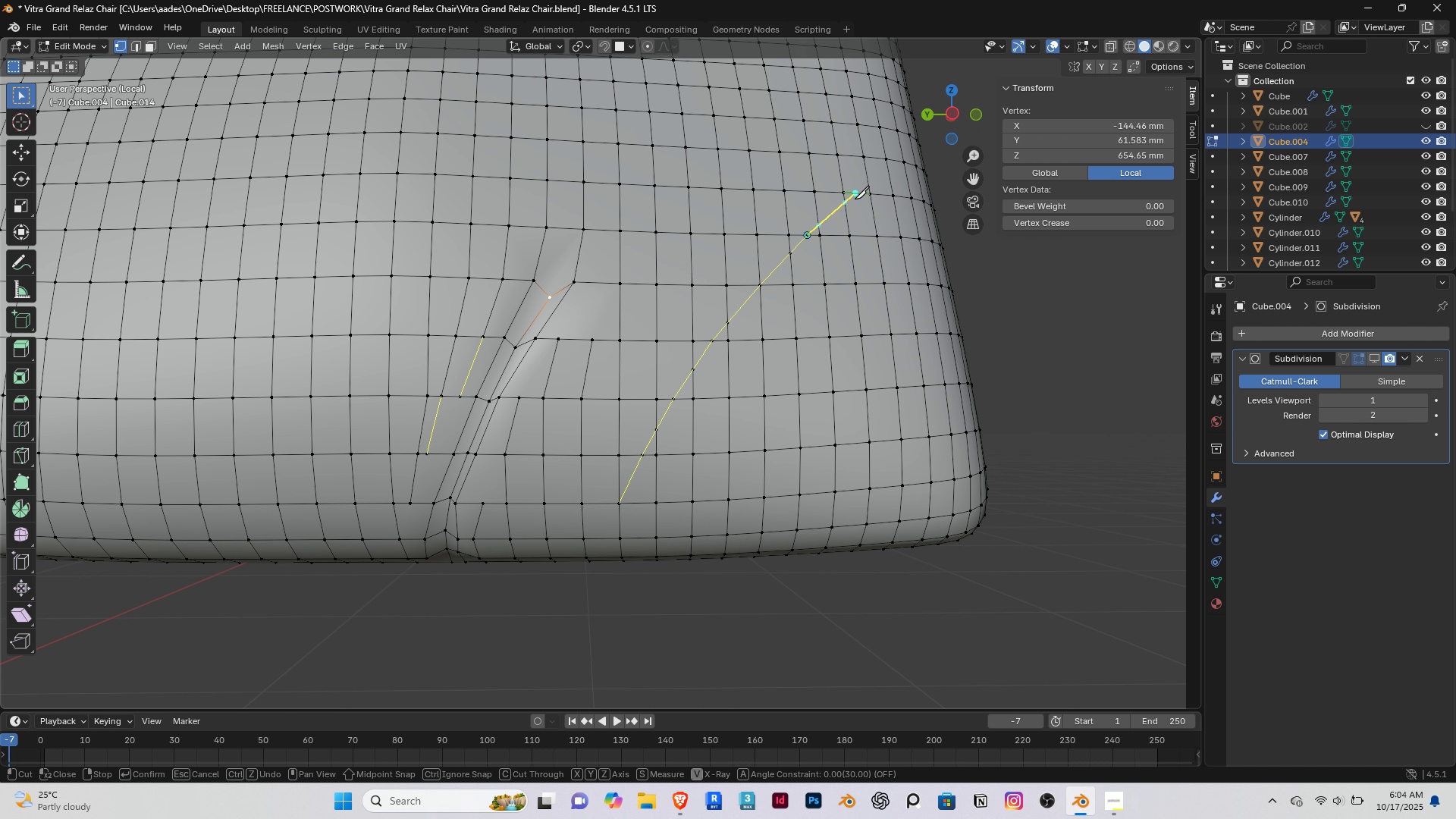 
left_click([855, 199])
 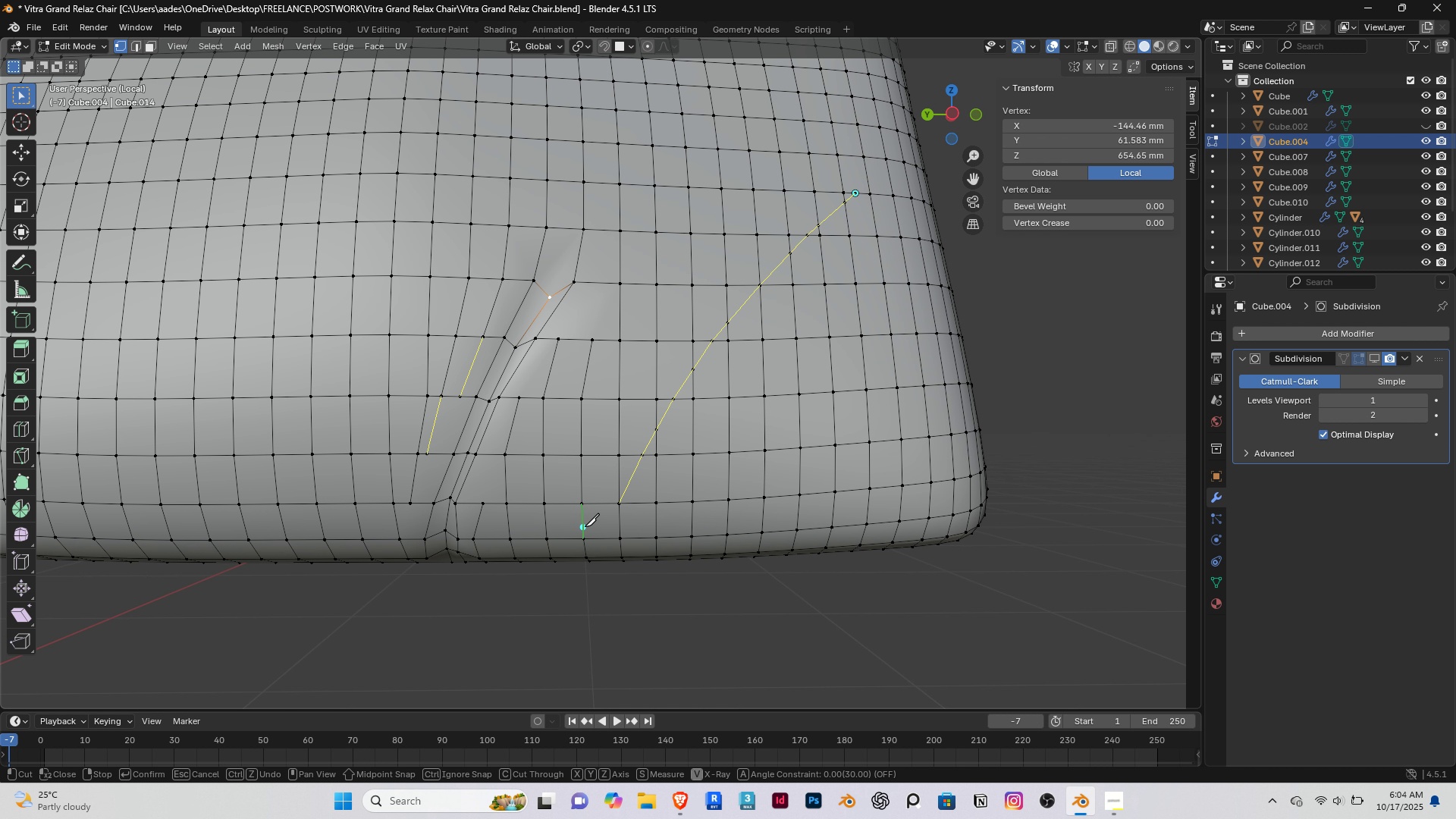 
scroll: coordinate [592, 518], scroll_direction: up, amount: 2.0
 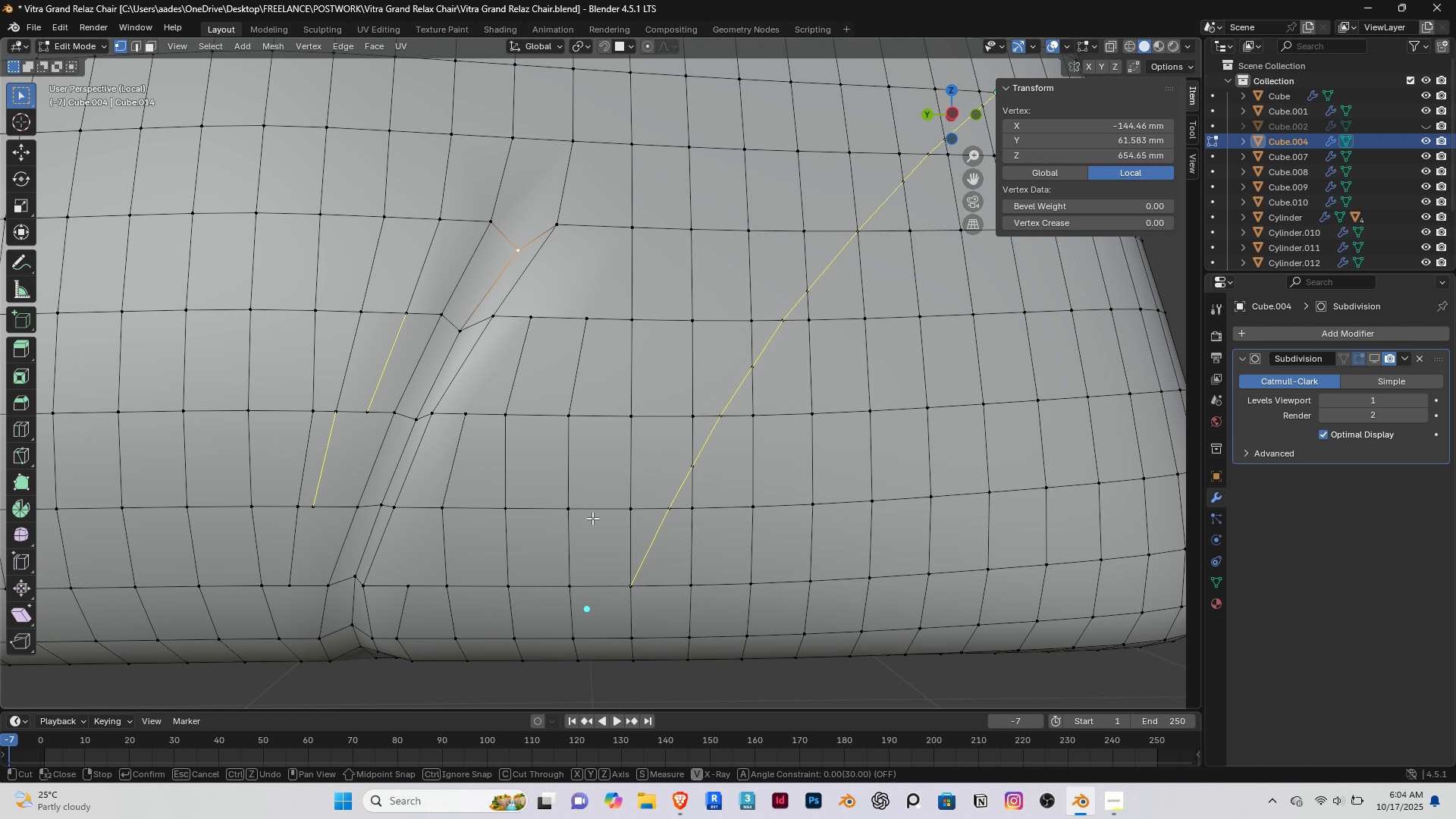 
key(Enter)
 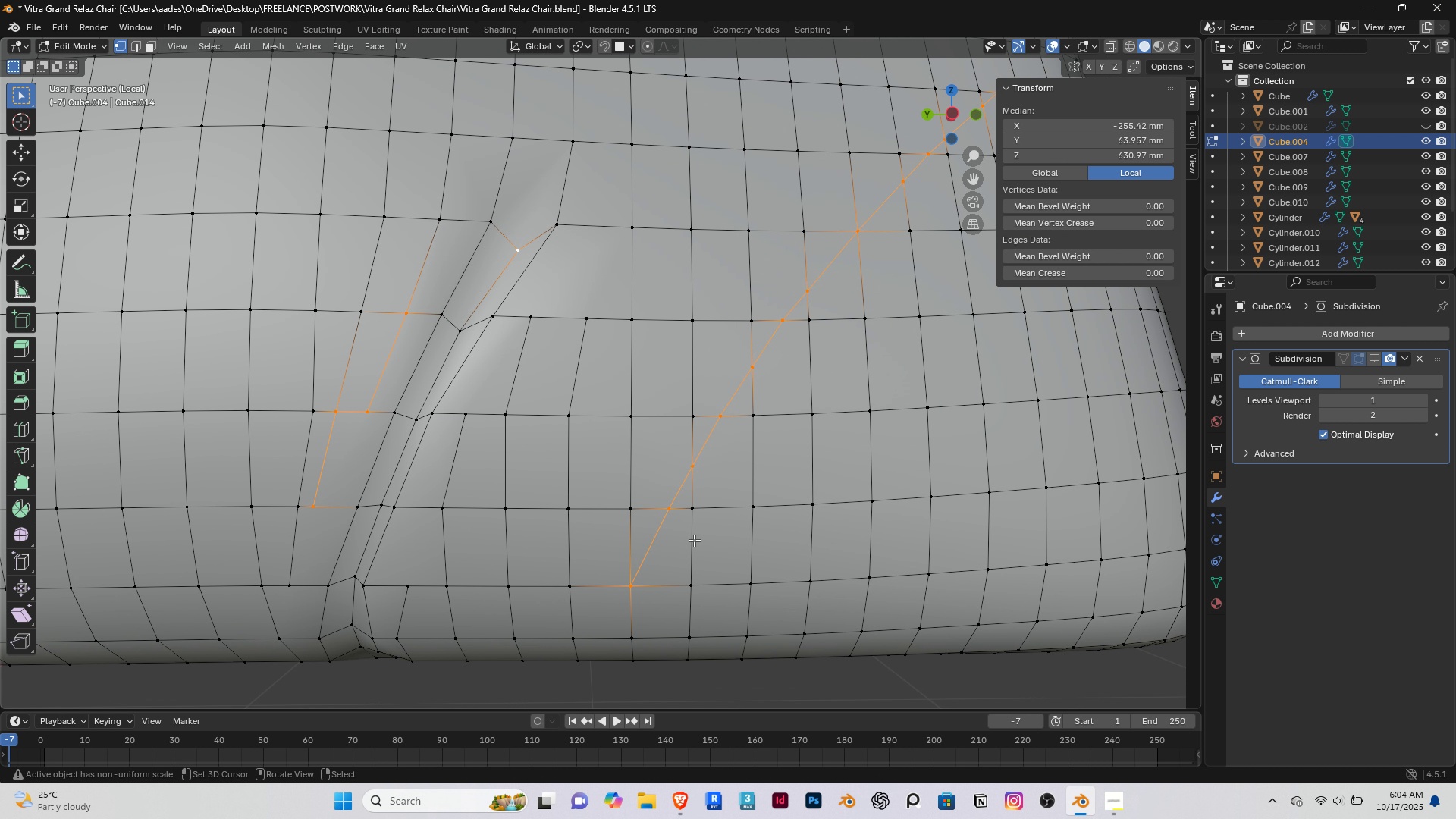 
key(3)
 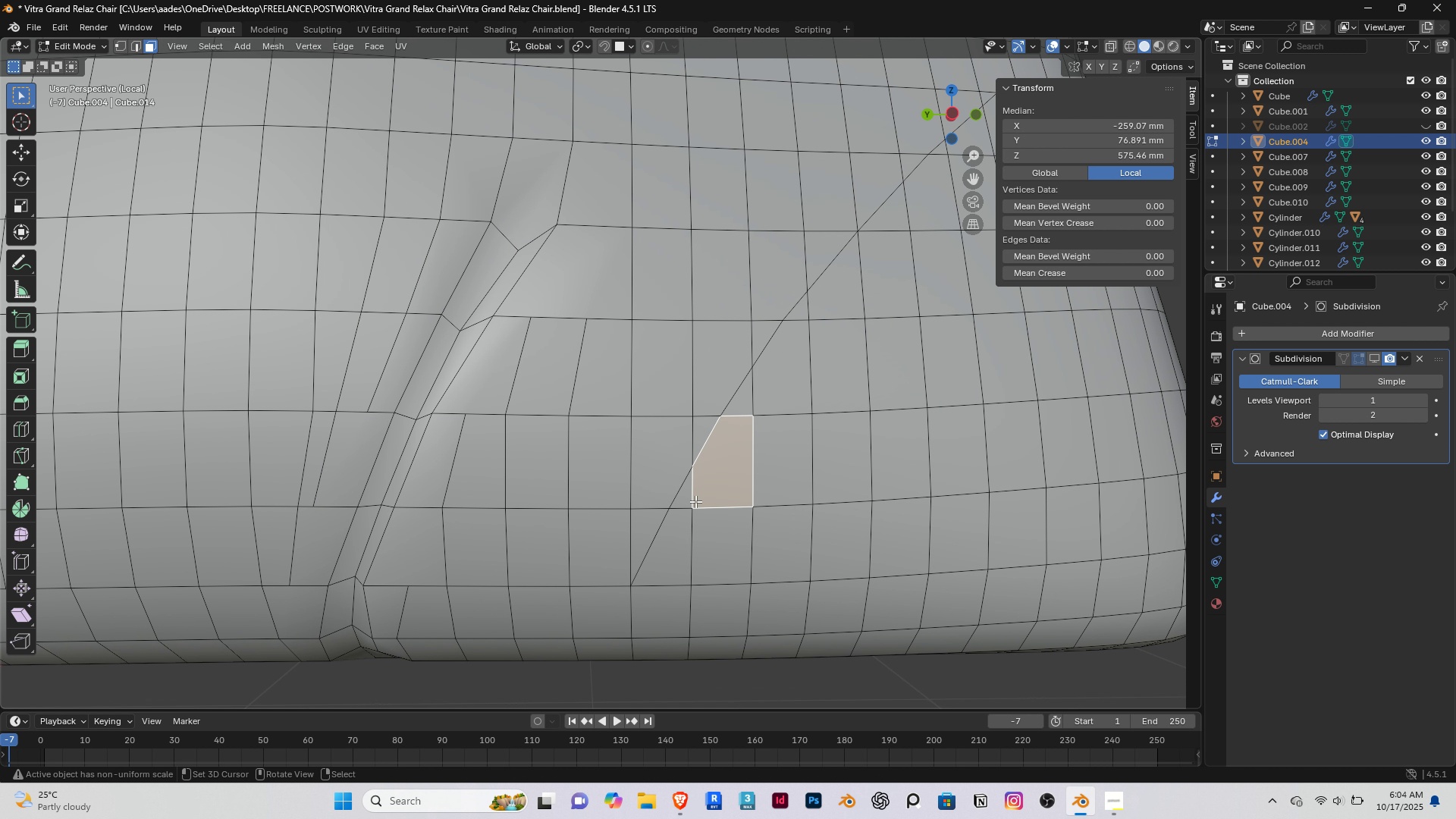 
right_click([695, 501])
 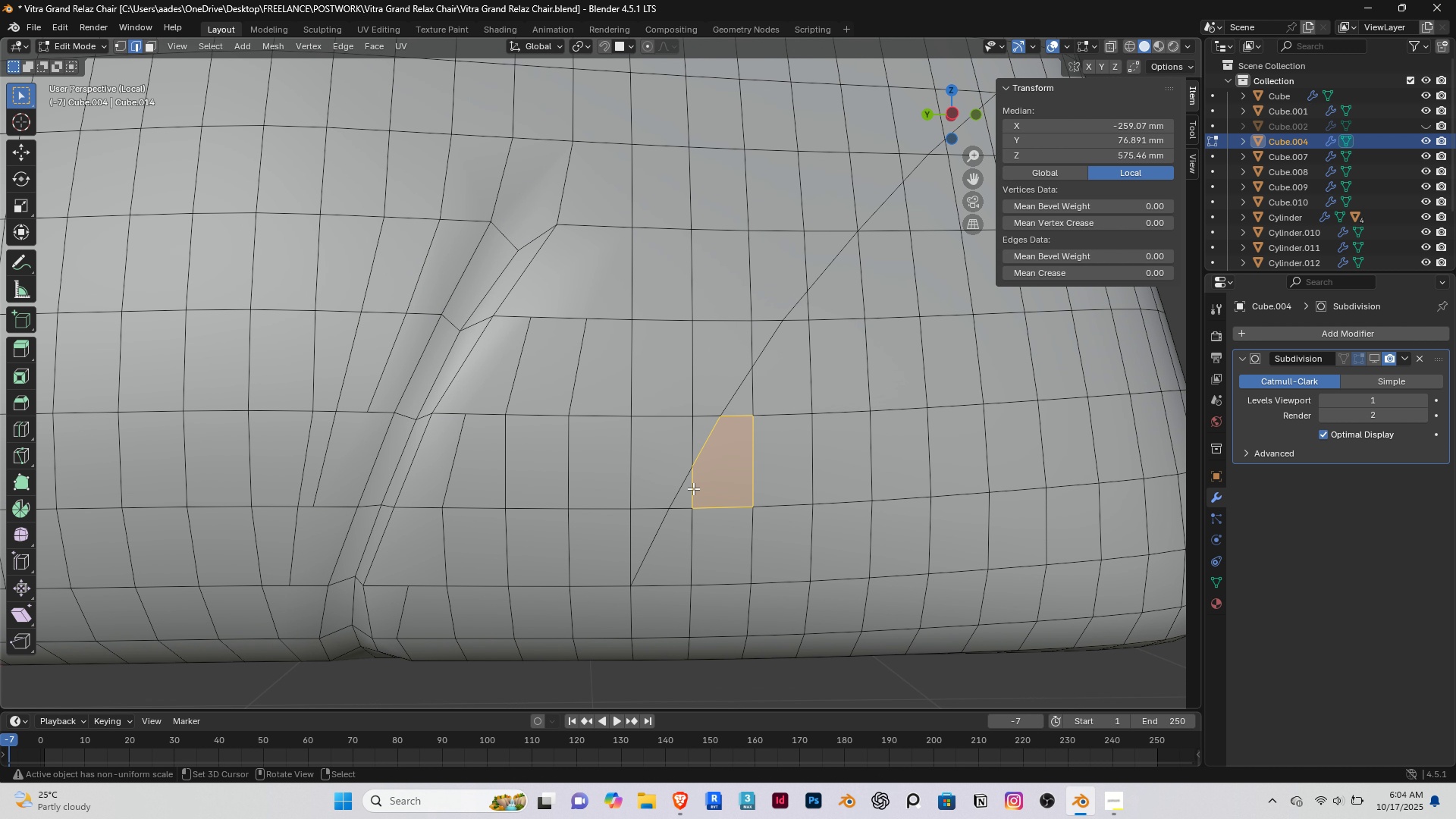 
key(2)
 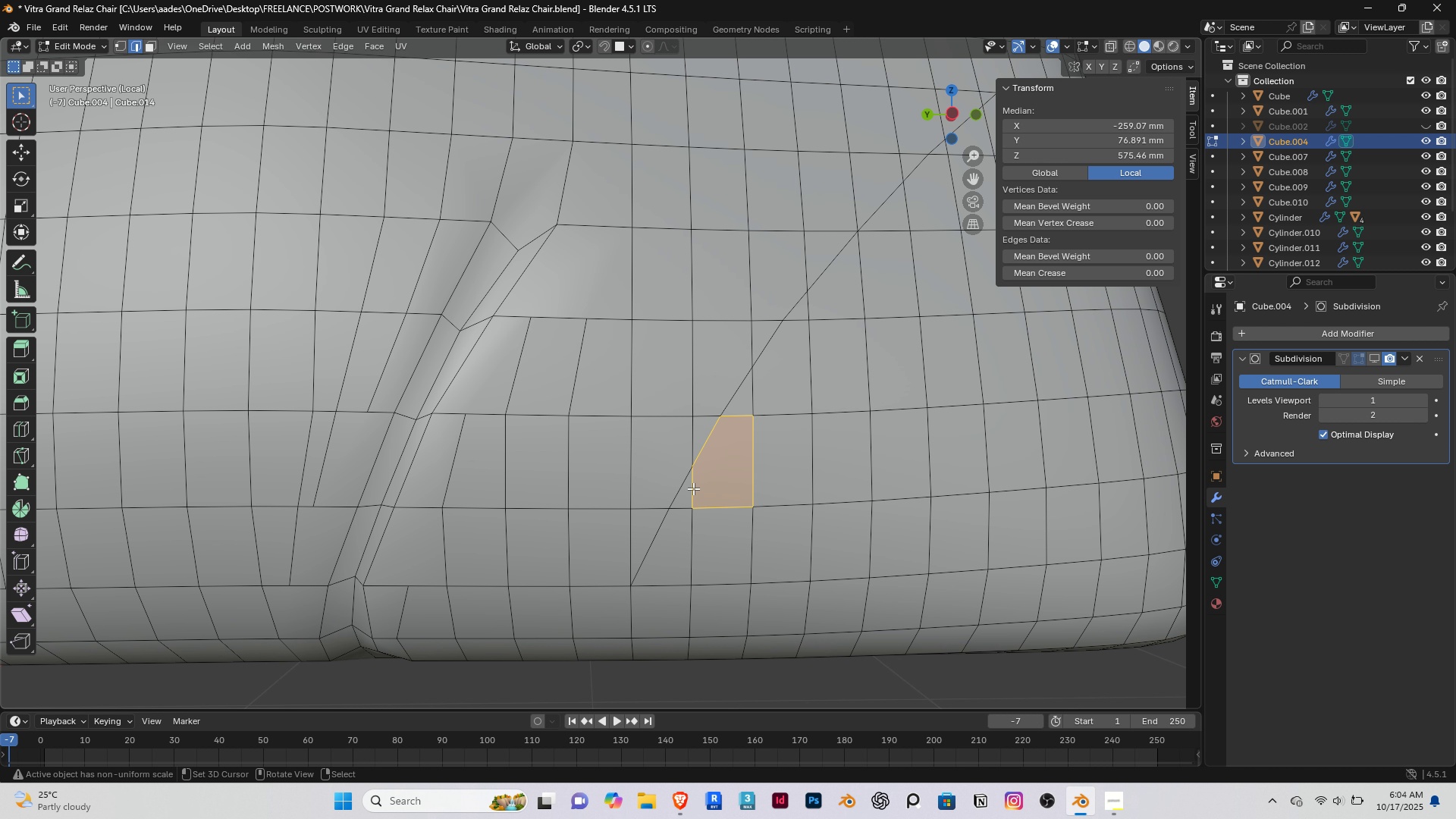 
right_click([693, 488])
 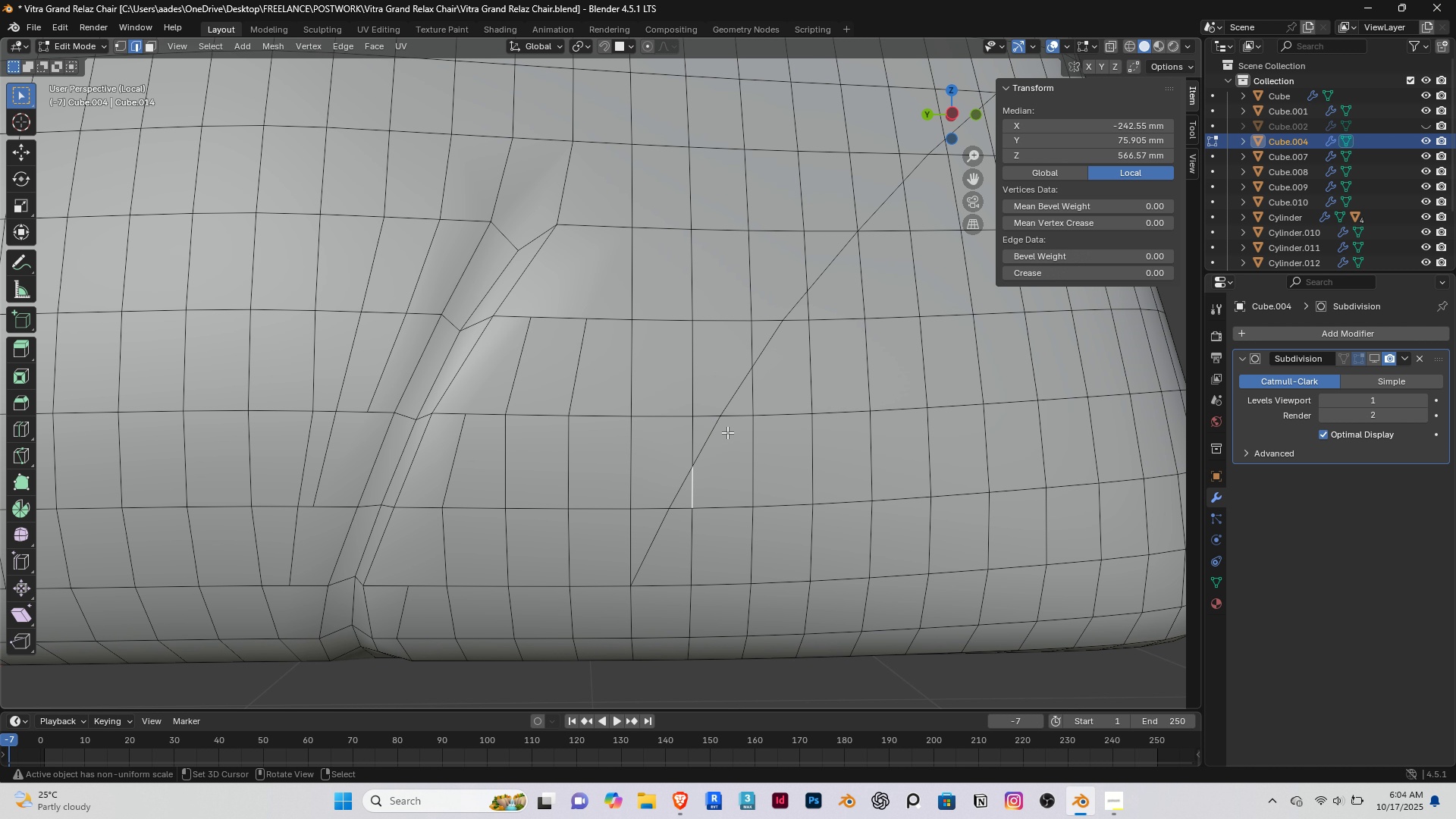 
hold_key(key=ShiftRight, duration=0.83)
 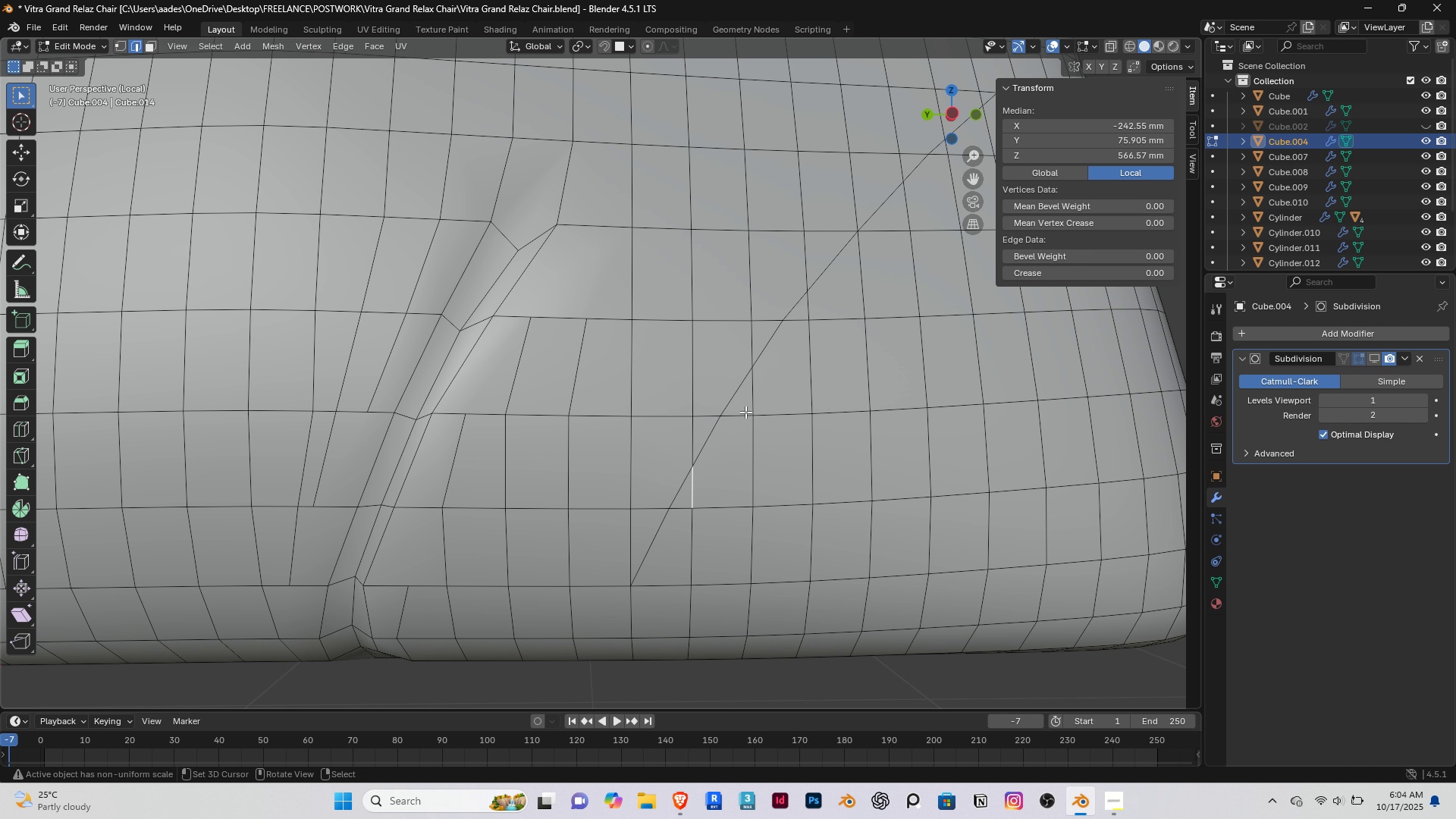 
hold_key(key=ShiftRight, duration=1.52)
 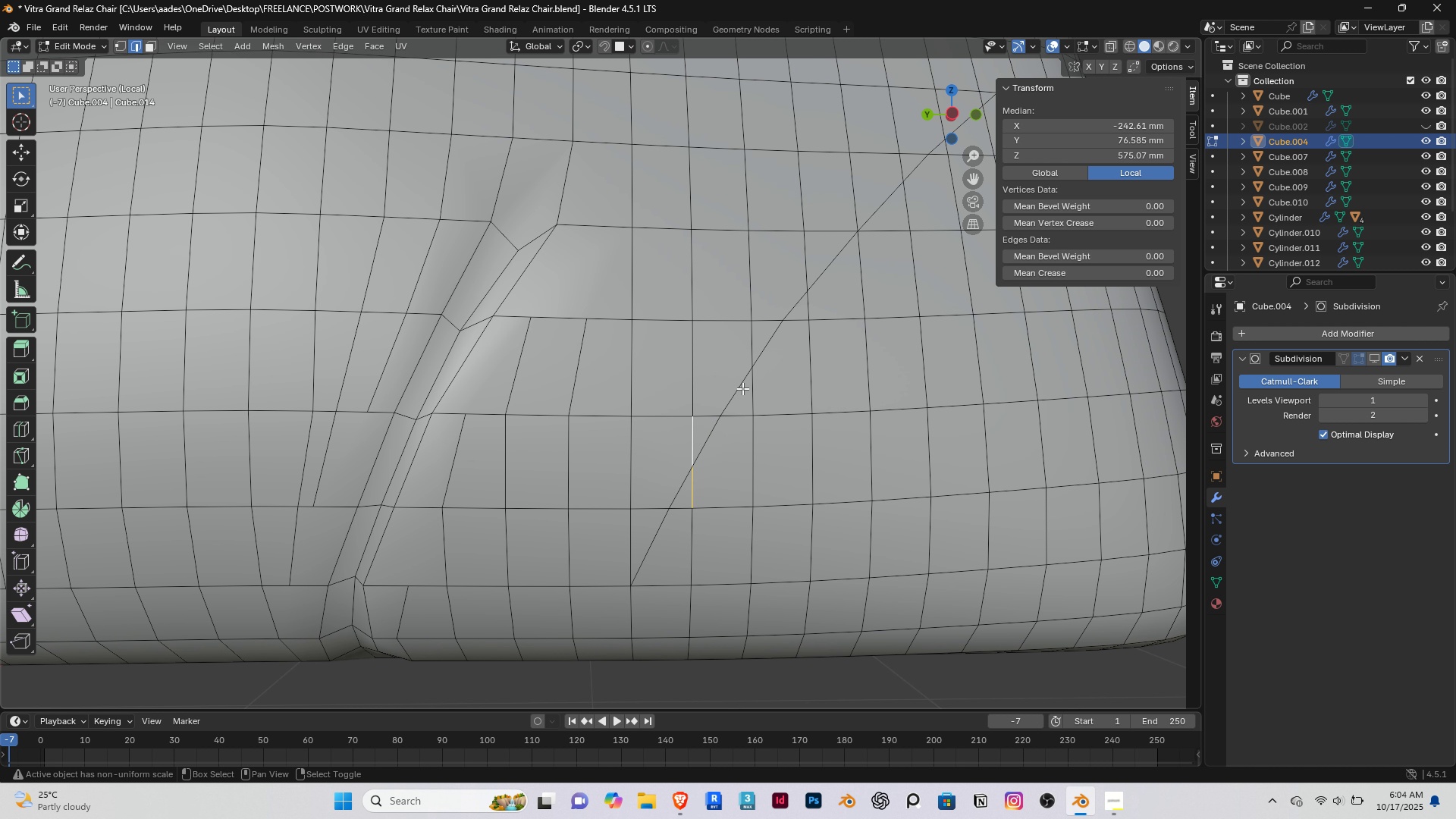 
hold_key(key=ShiftRight, duration=1.52)
right_click([689, 440])
 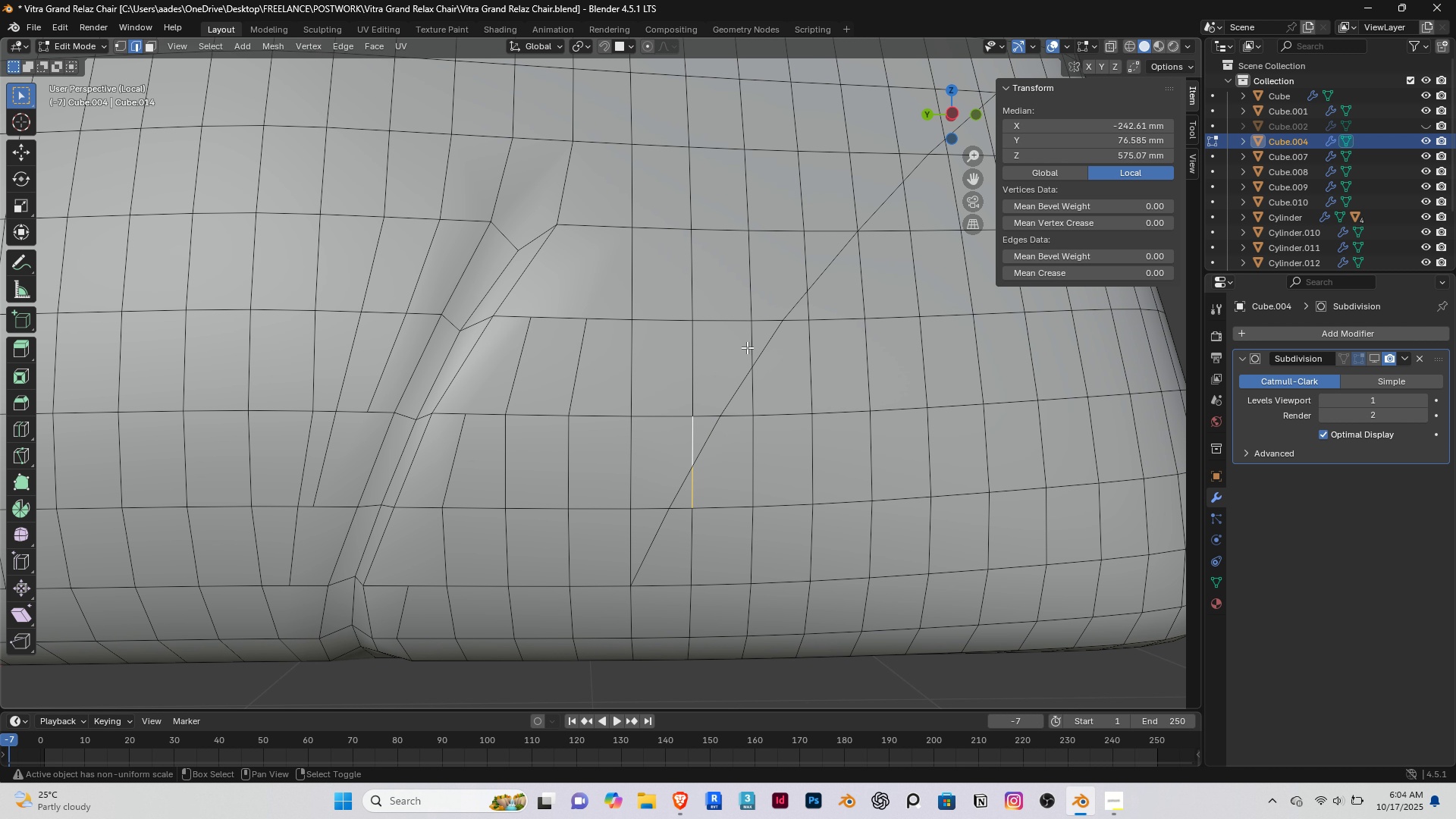 
right_click([747, 347])
 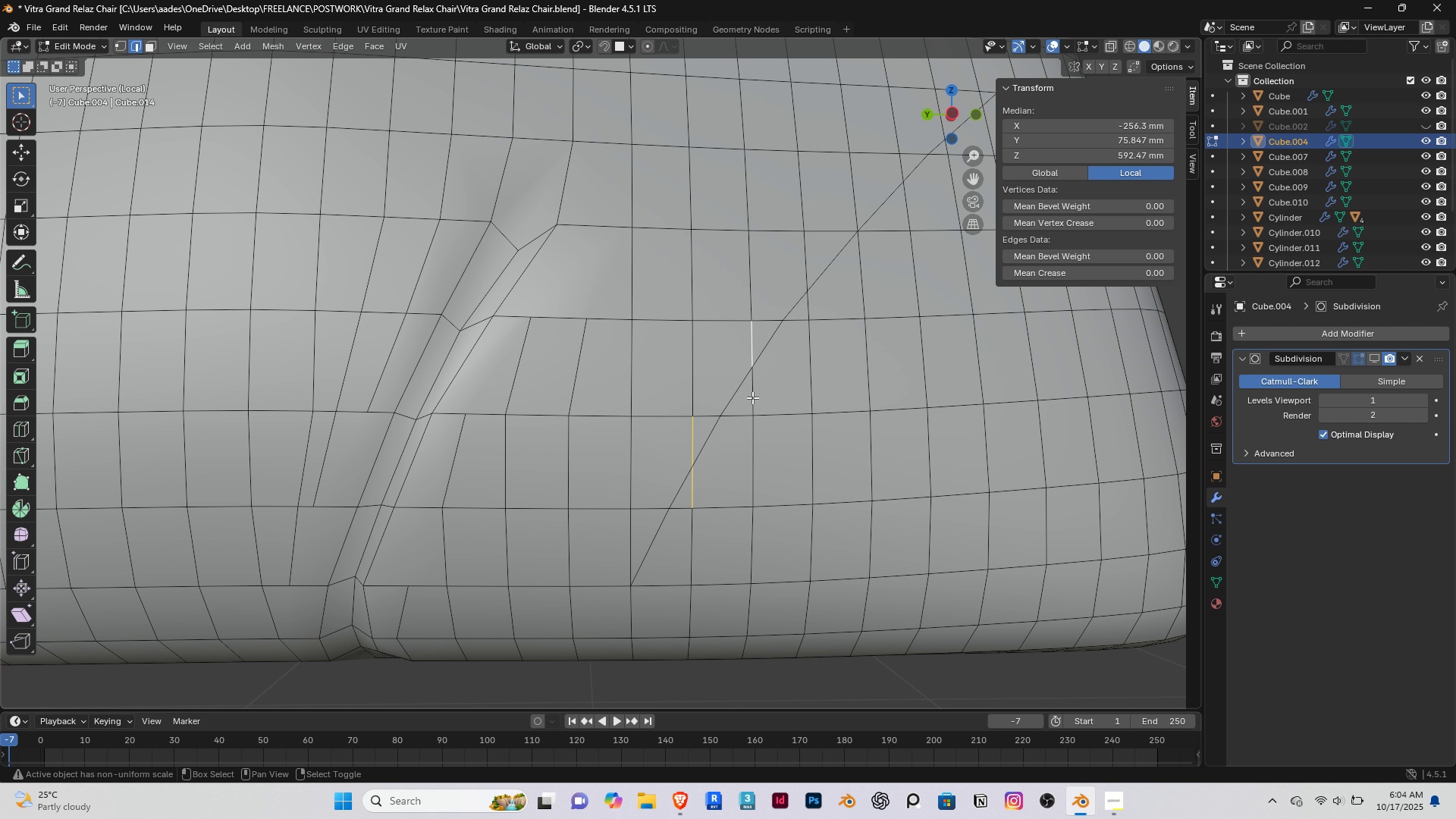 
hold_key(key=ShiftRight, duration=1.5)
double_click([752, 397])
 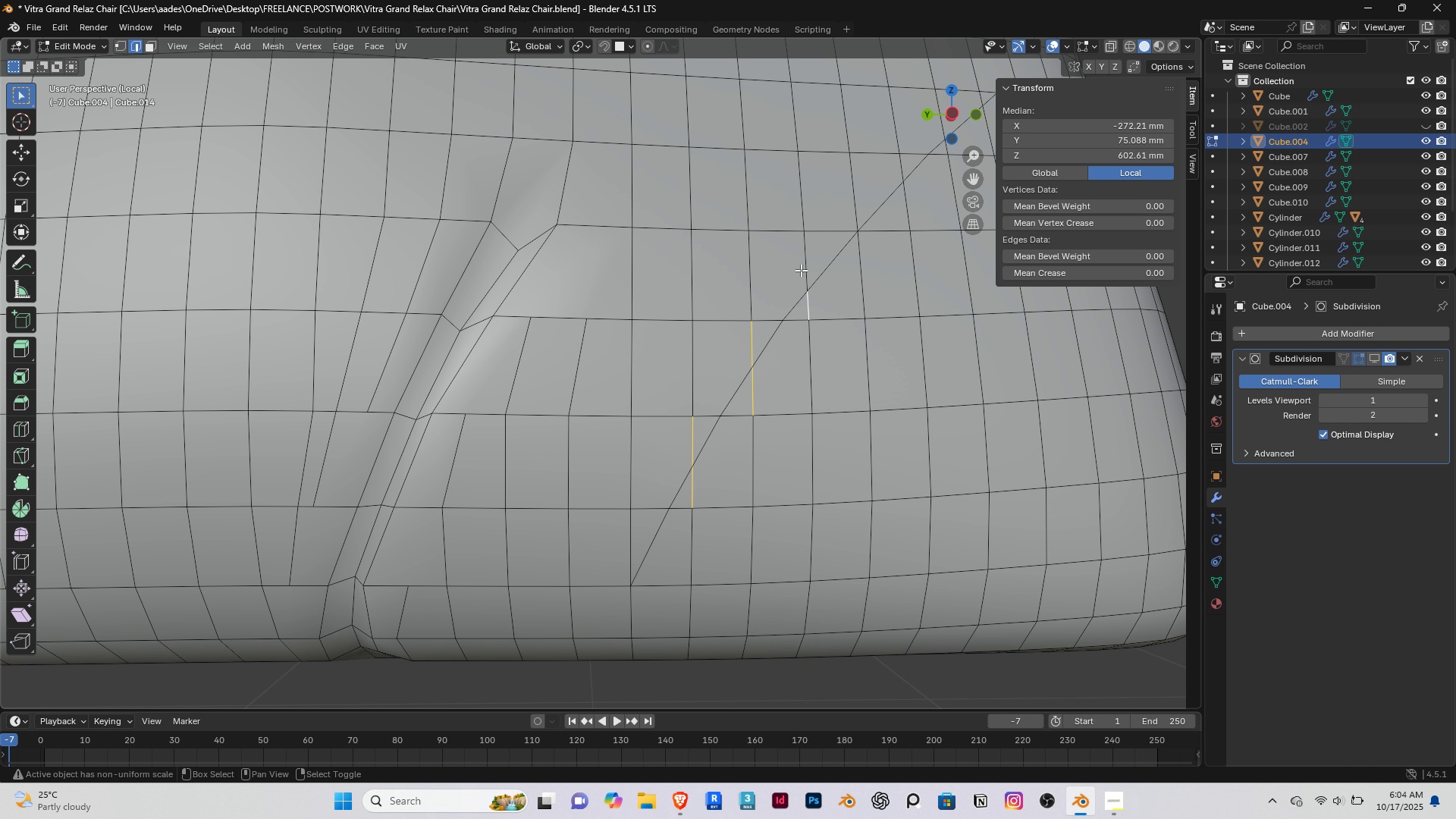 
double_click([801, 268])
 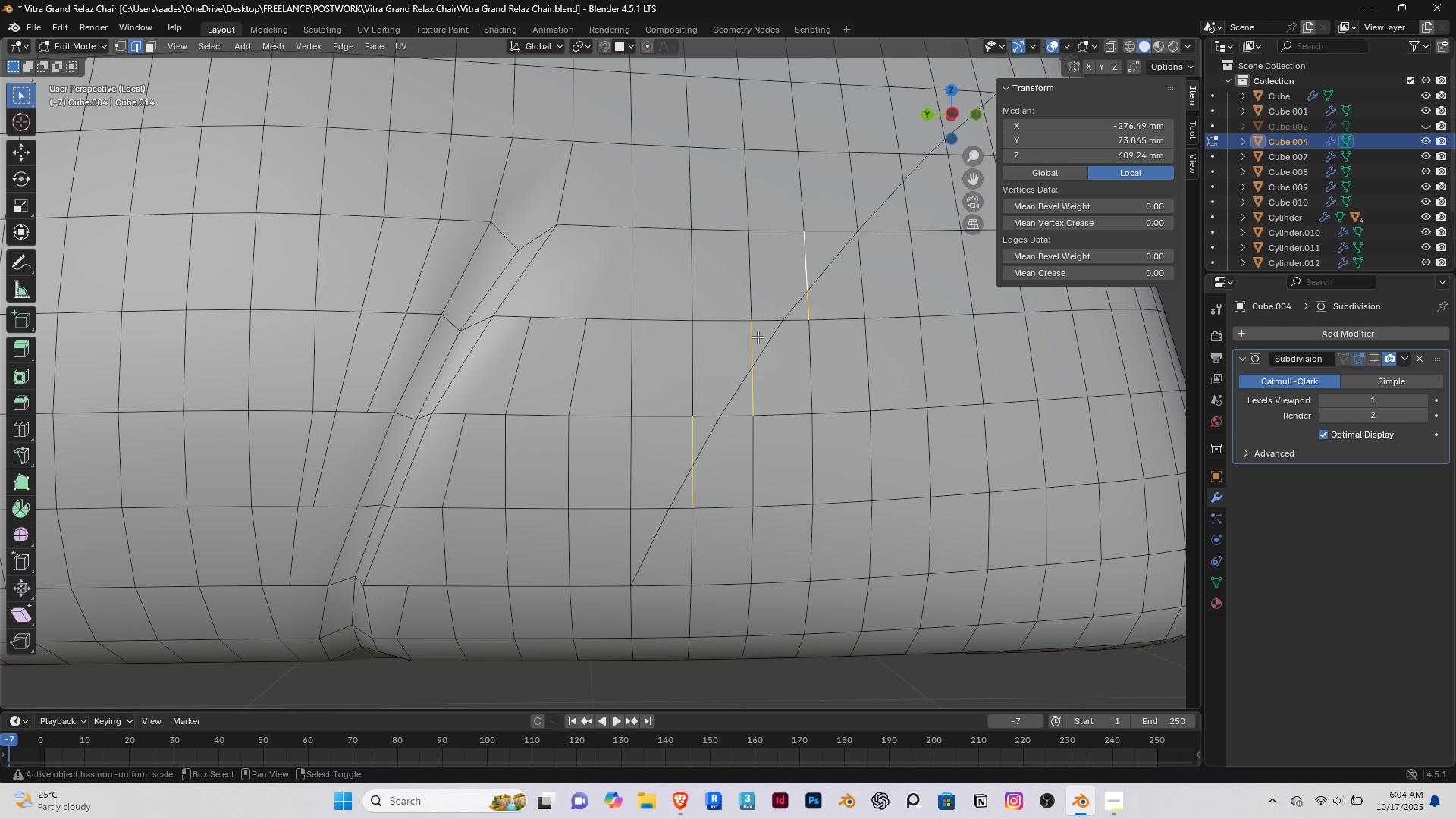 
hold_key(key=ShiftRight, duration=1.52)
 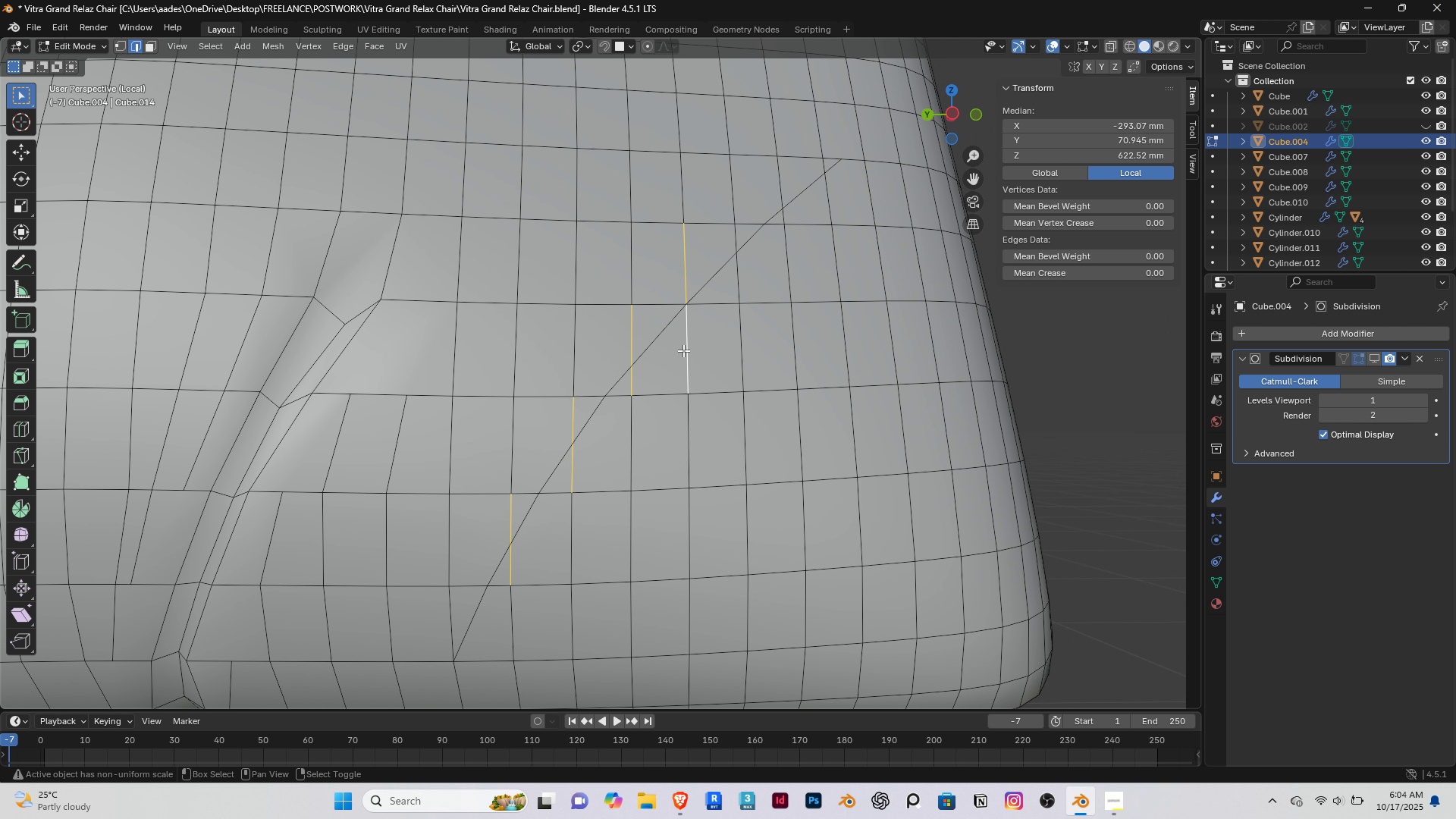 
hold_key(key=ShiftRight, duration=1.51)
right_click([679, 281])
 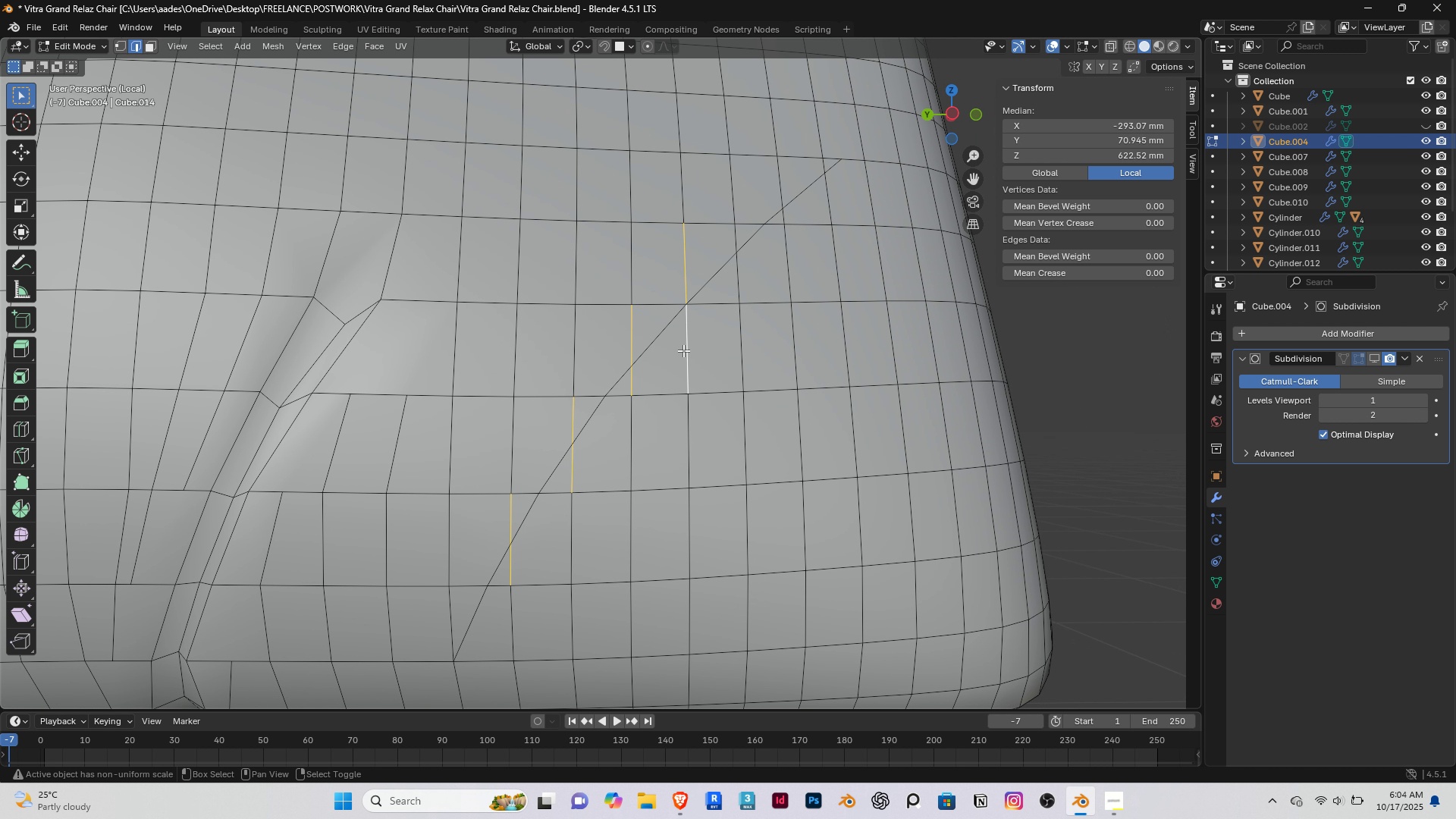 
double_click([683, 350])
 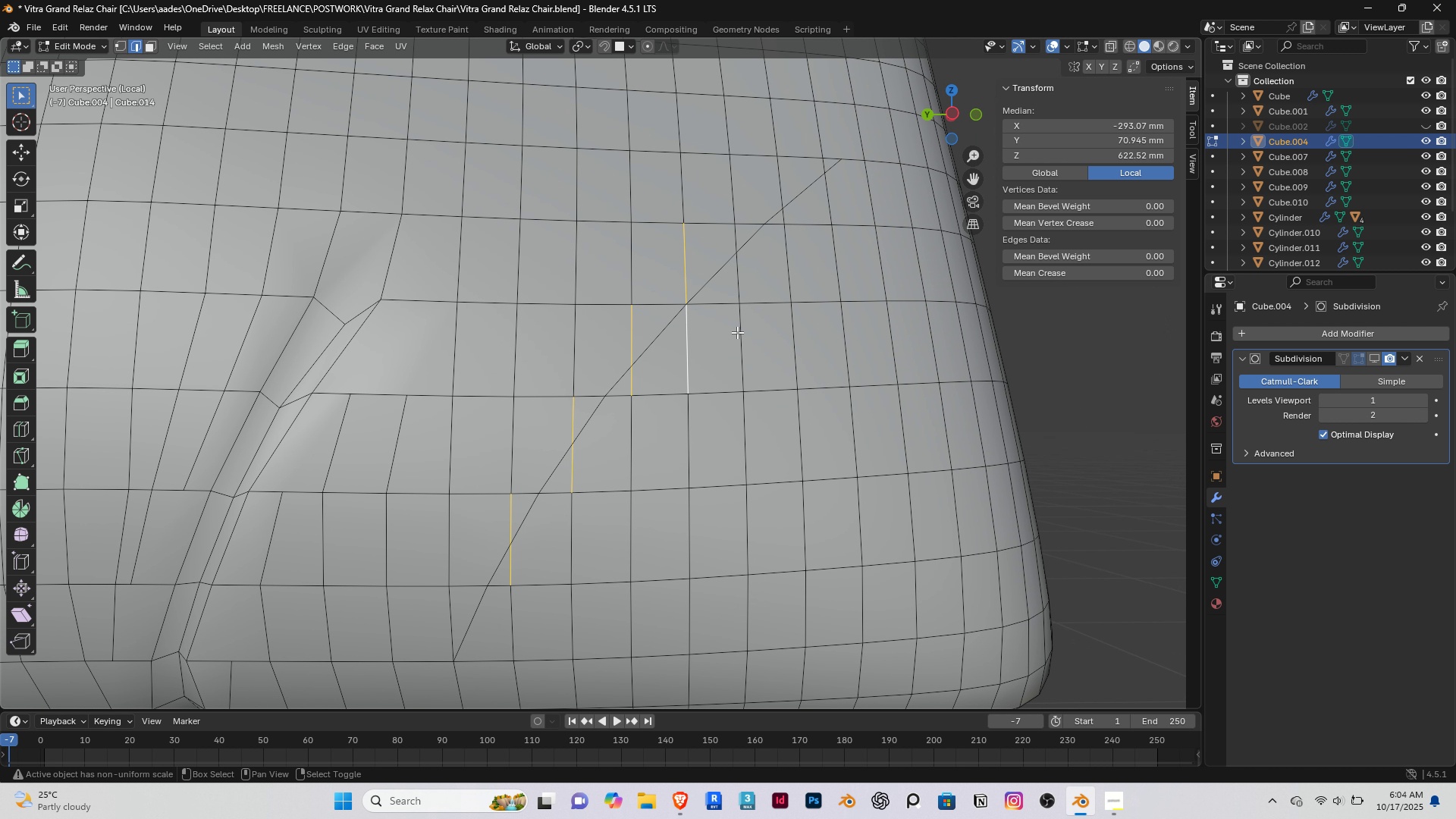 
hold_key(key=ShiftRight, duration=1.52)
right_click([736, 282])
 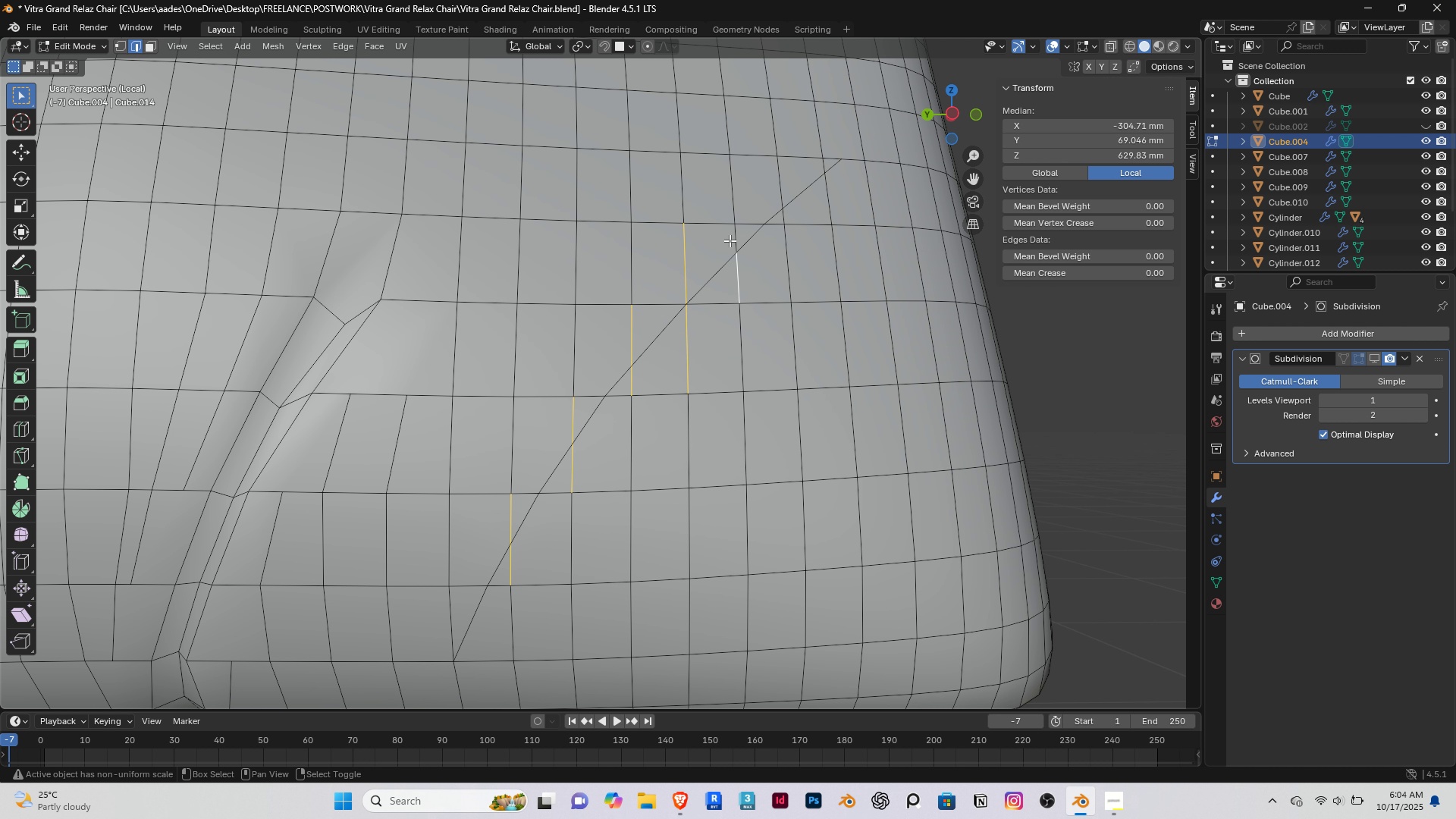 
hold_key(key=ShiftRight, duration=1.51)
right_click([730, 234])
 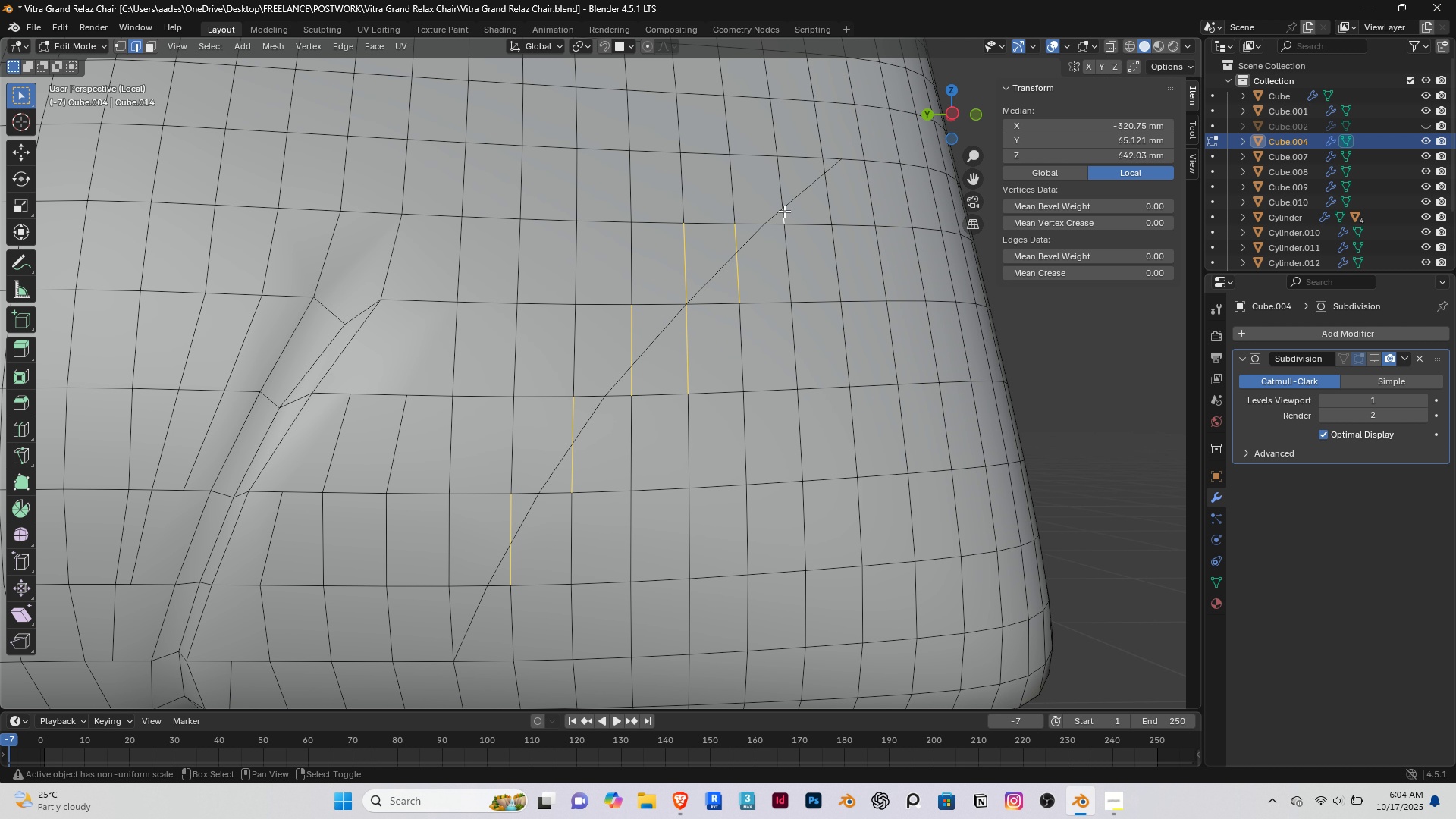 
right_click([783, 216])
 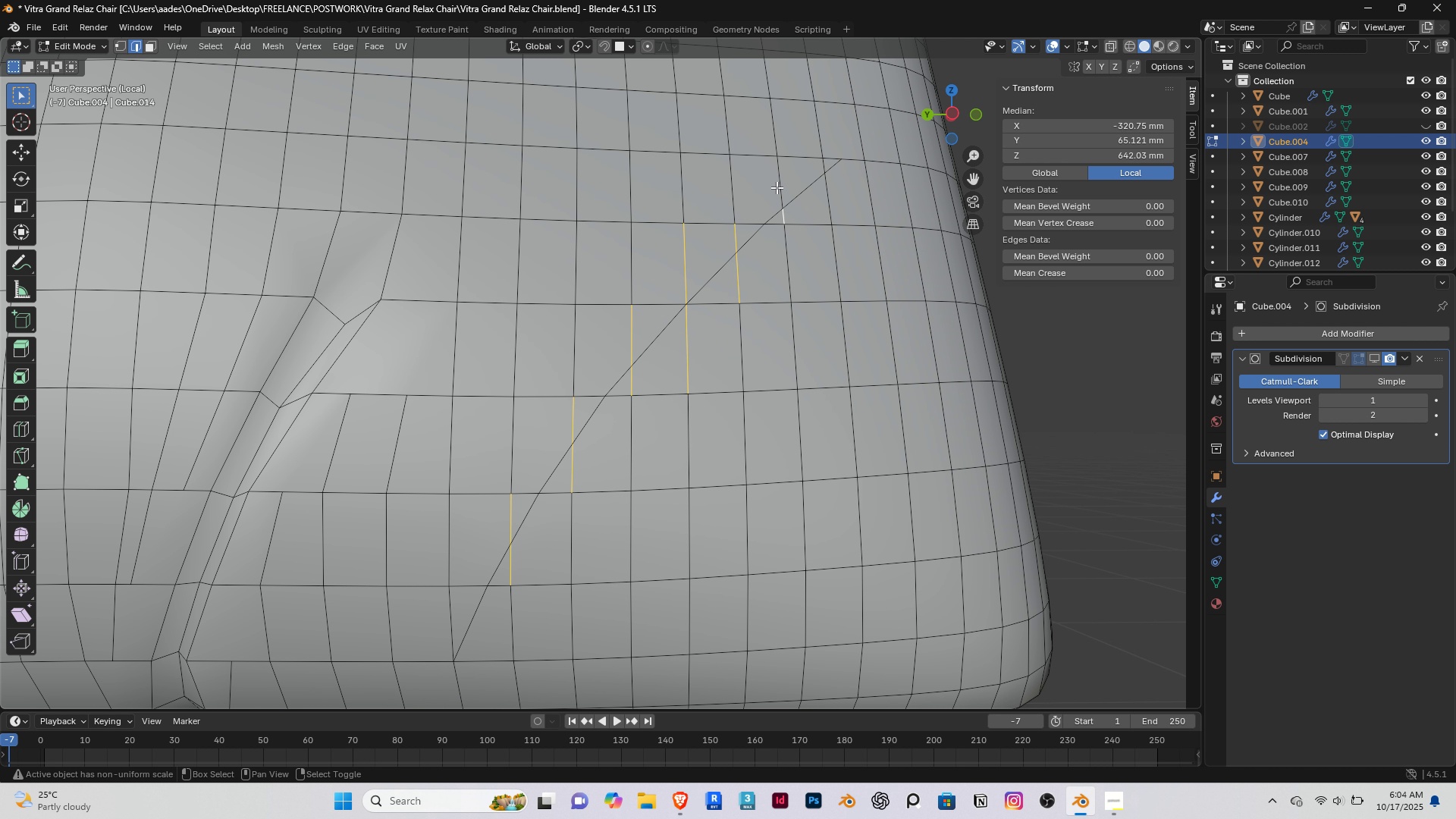 
hold_key(key=ShiftRight, duration=1.51)
double_click([777, 187])
 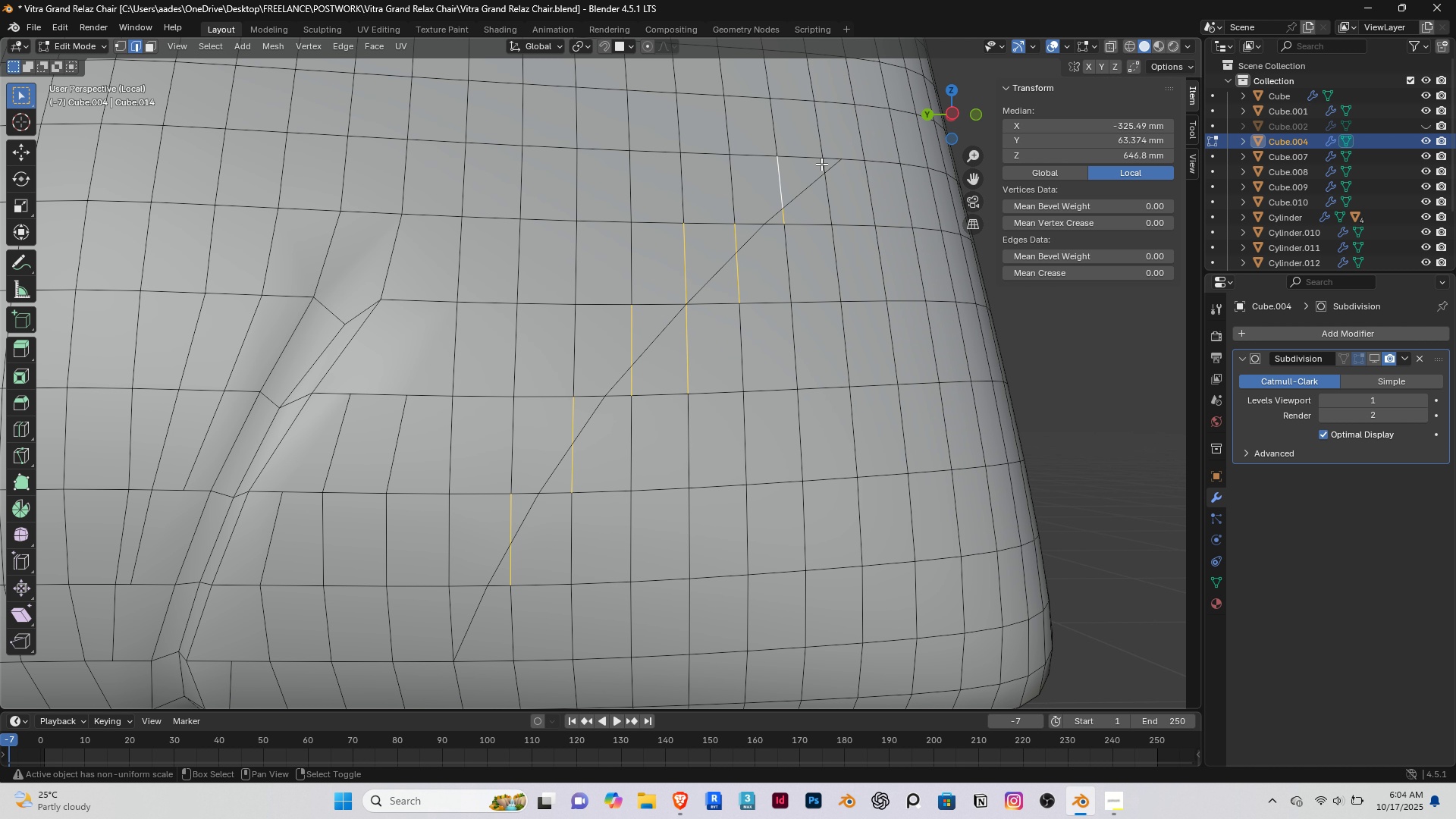 
right_click([821, 164])
 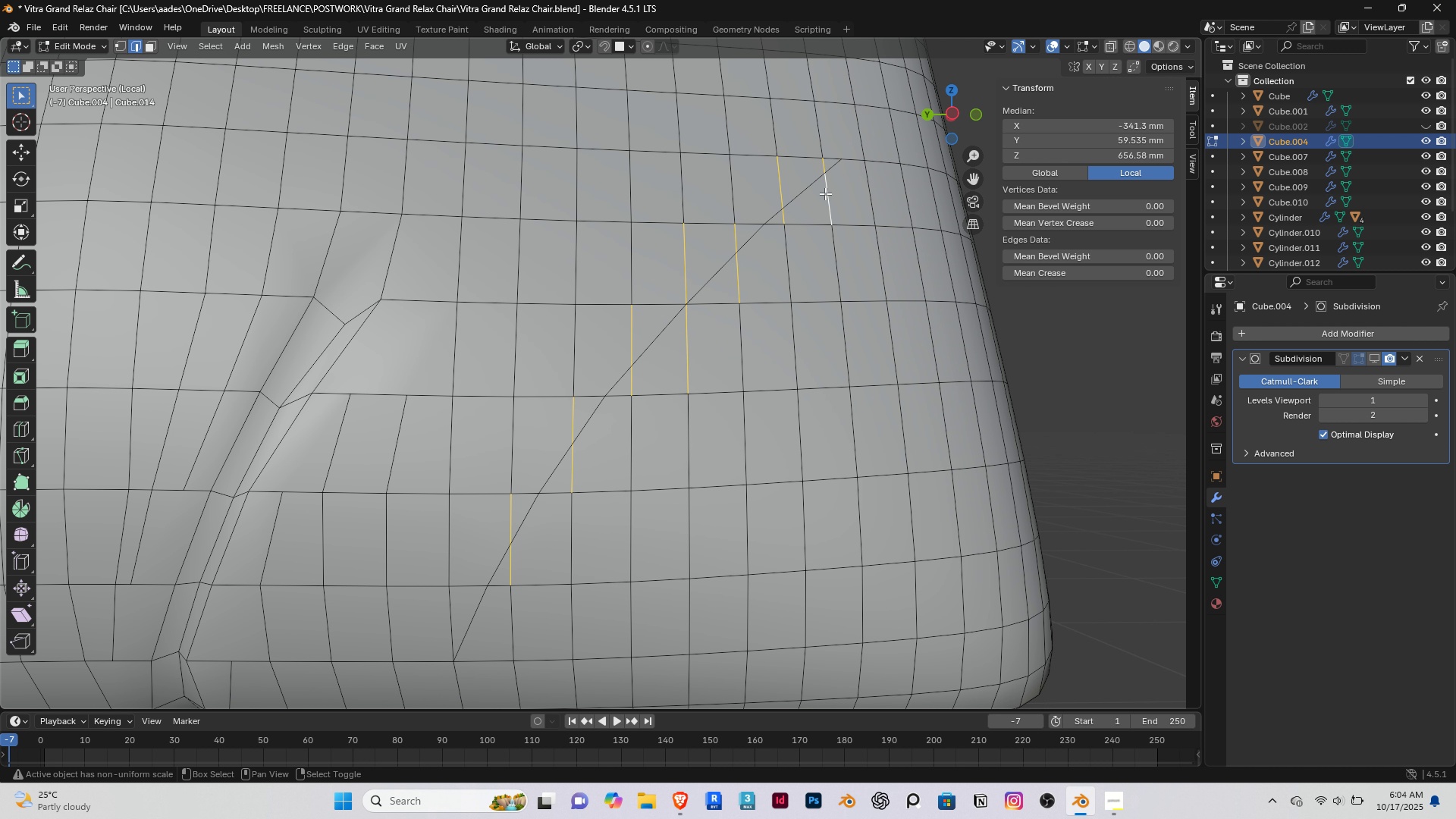 
double_click([825, 193])
 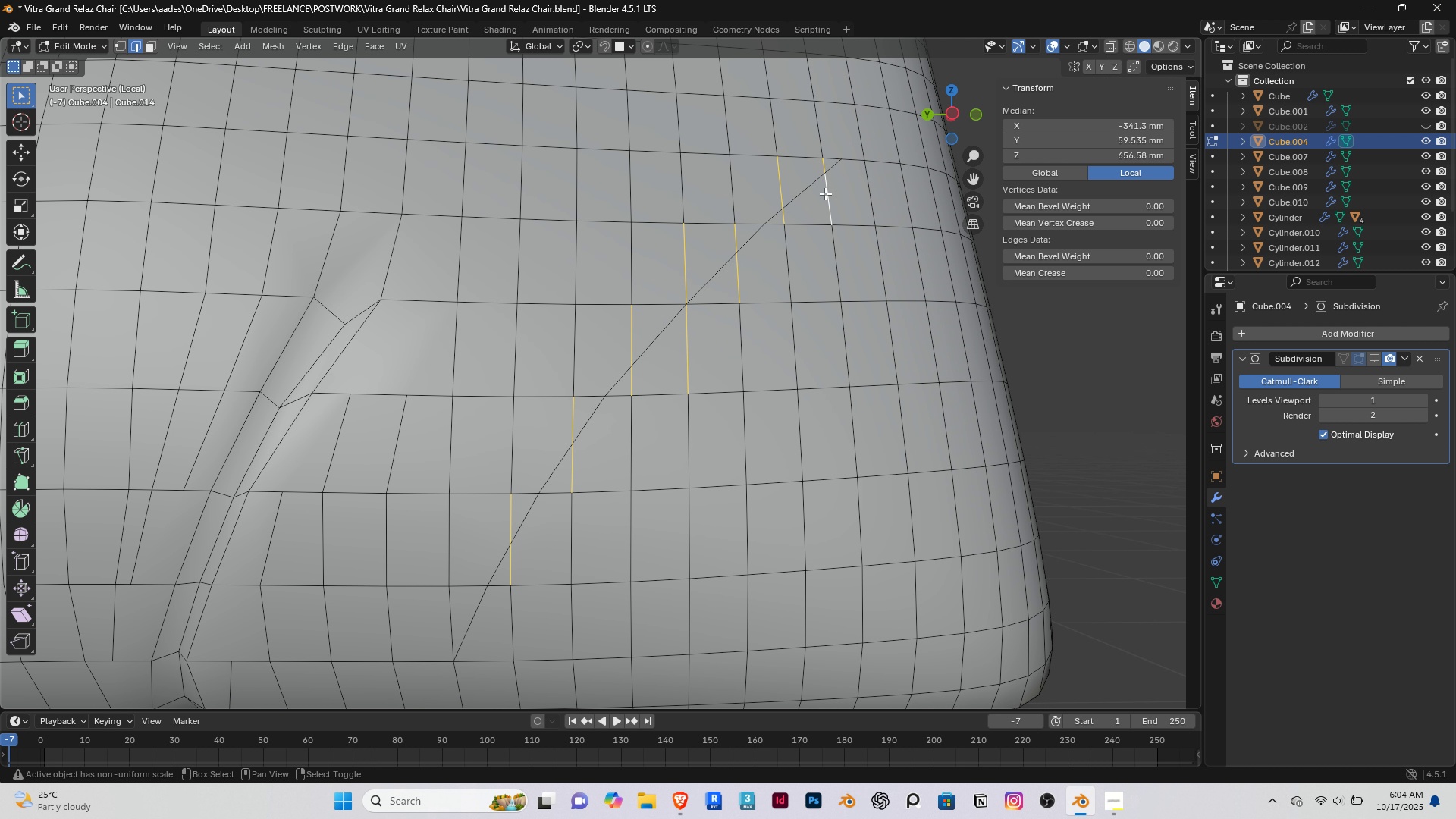 
key(Shift+ShiftRight)
 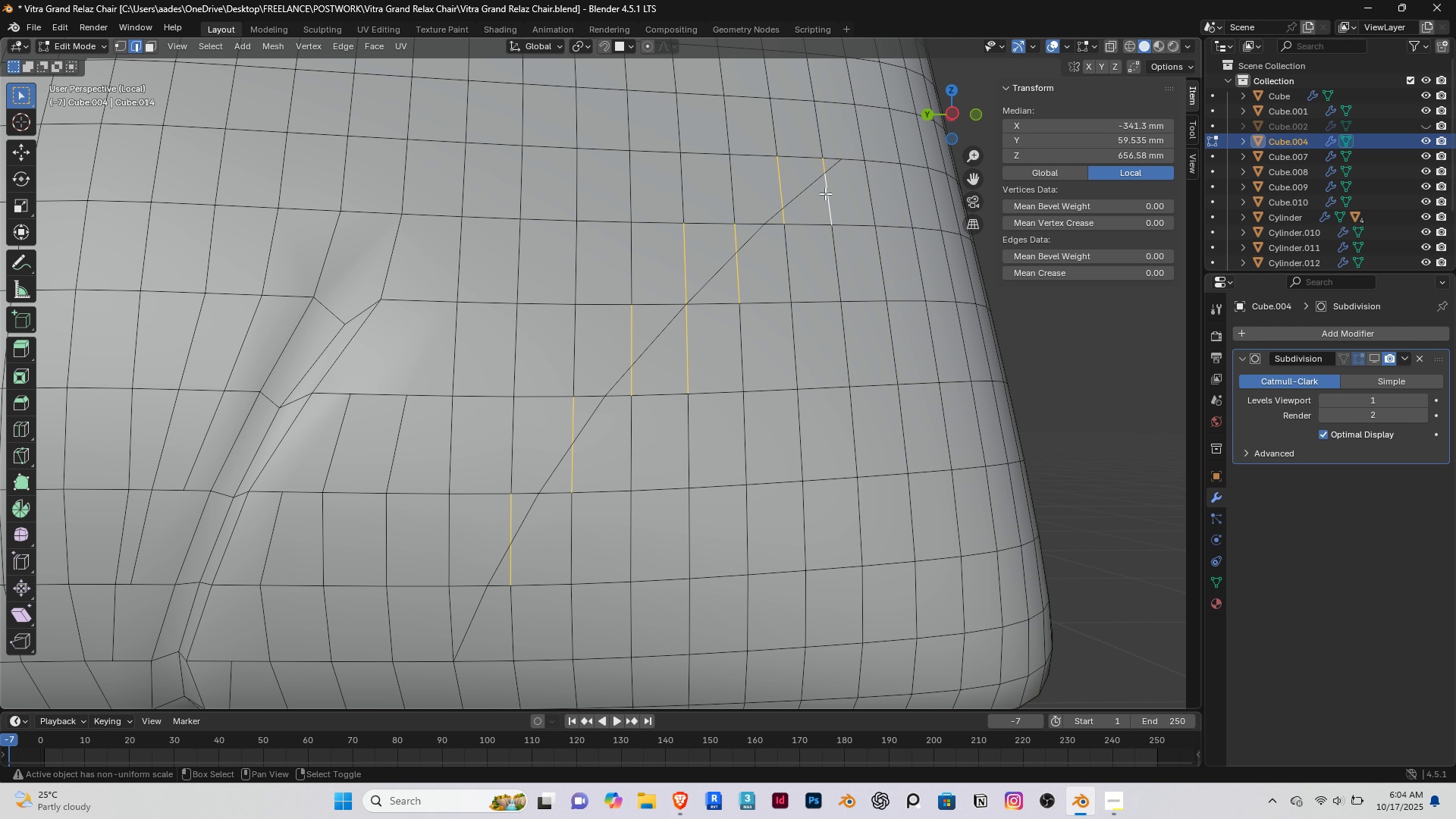 
key(Shift+ShiftRight)
 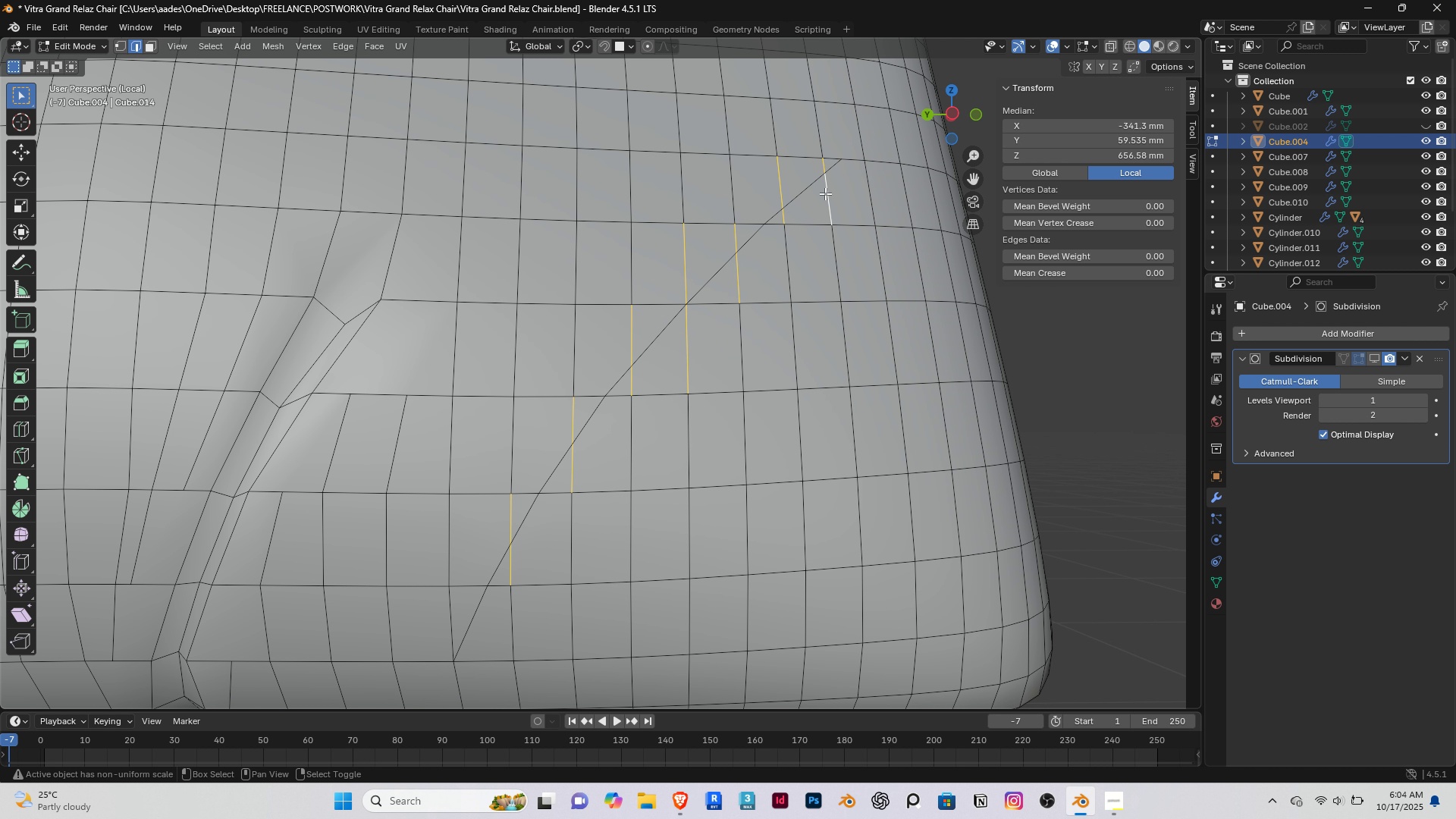 
key(Shift+ShiftRight)
 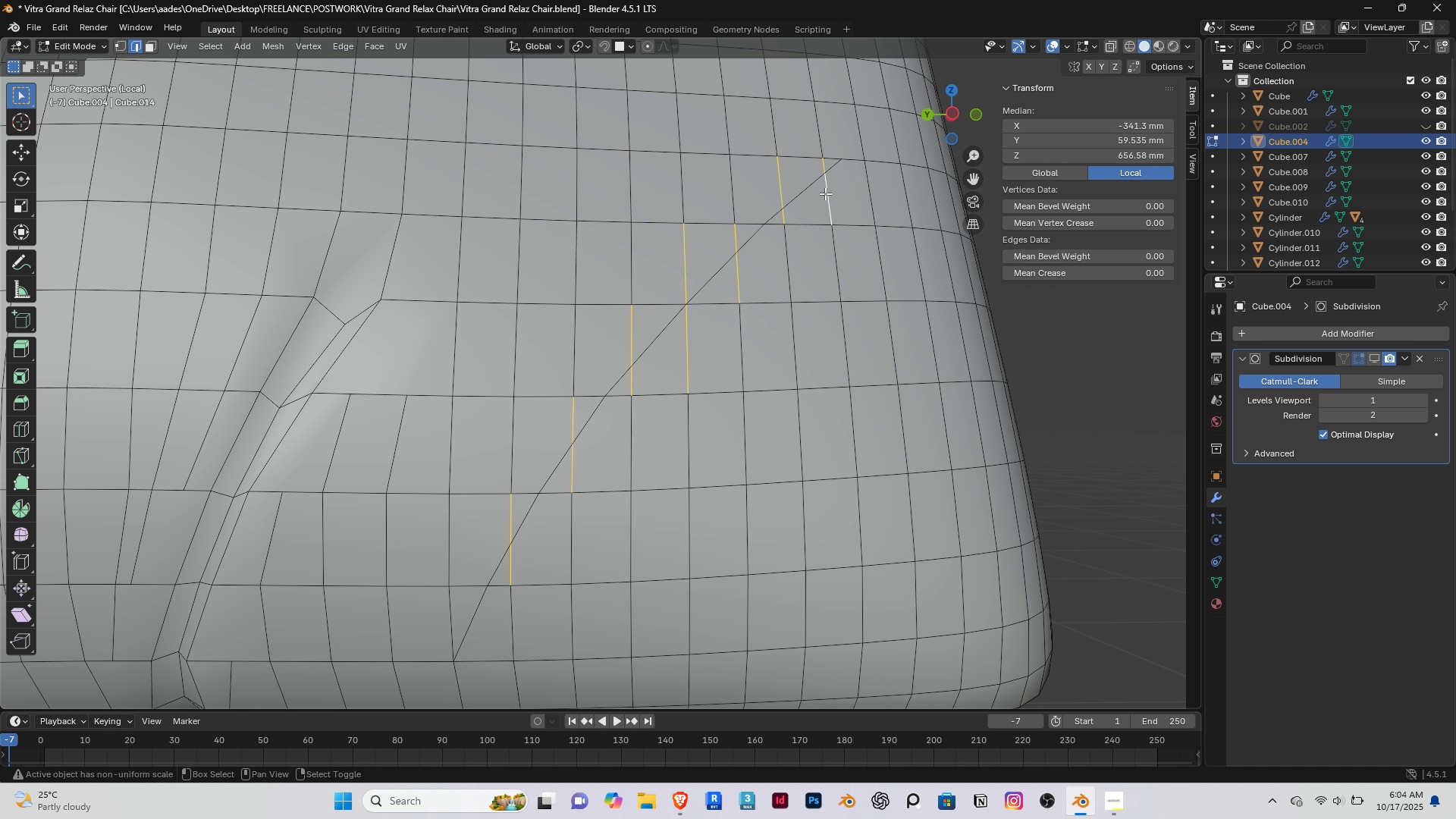 
key(Shift+ShiftRight)
 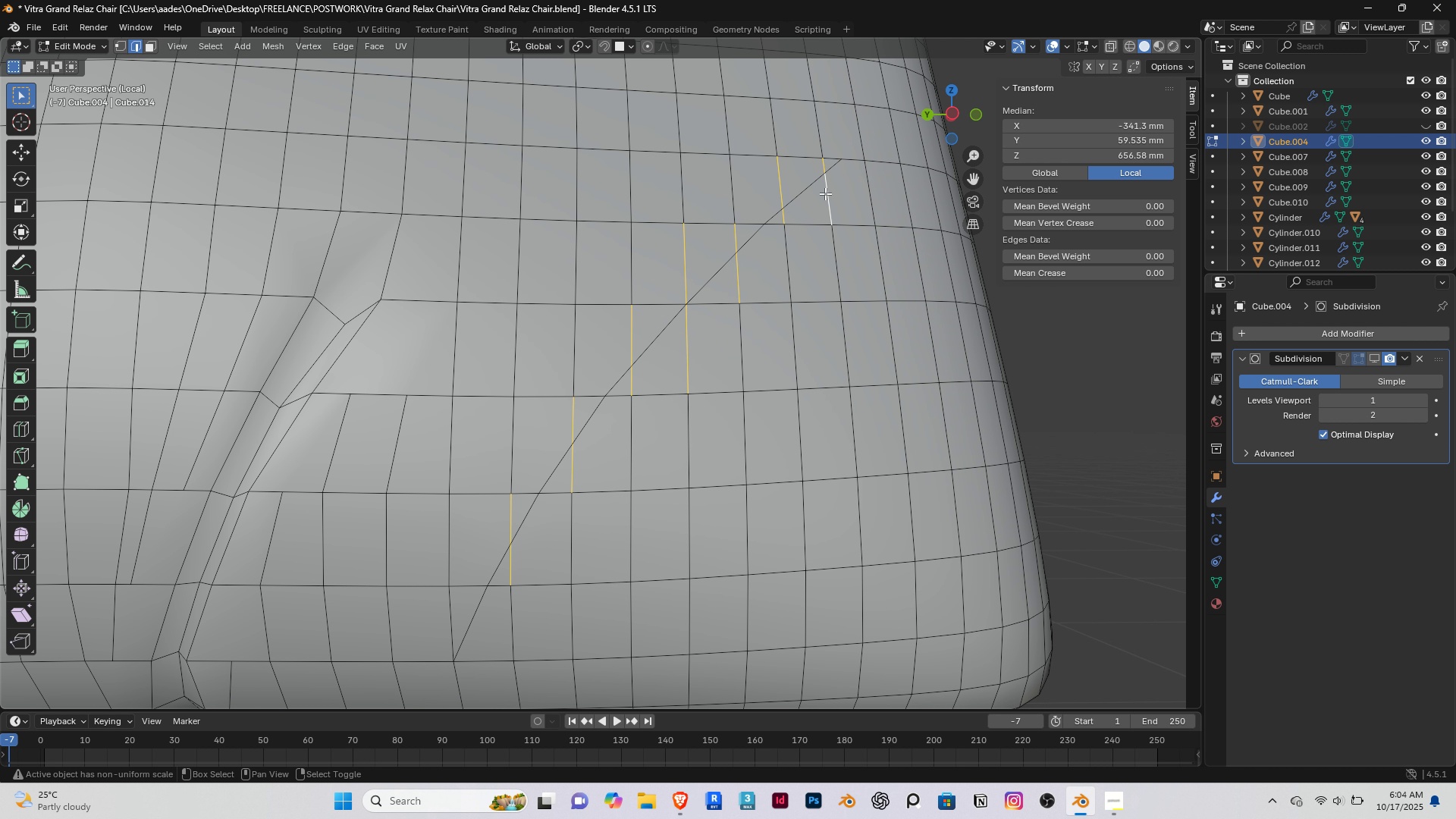 
key(Shift+ShiftRight)
 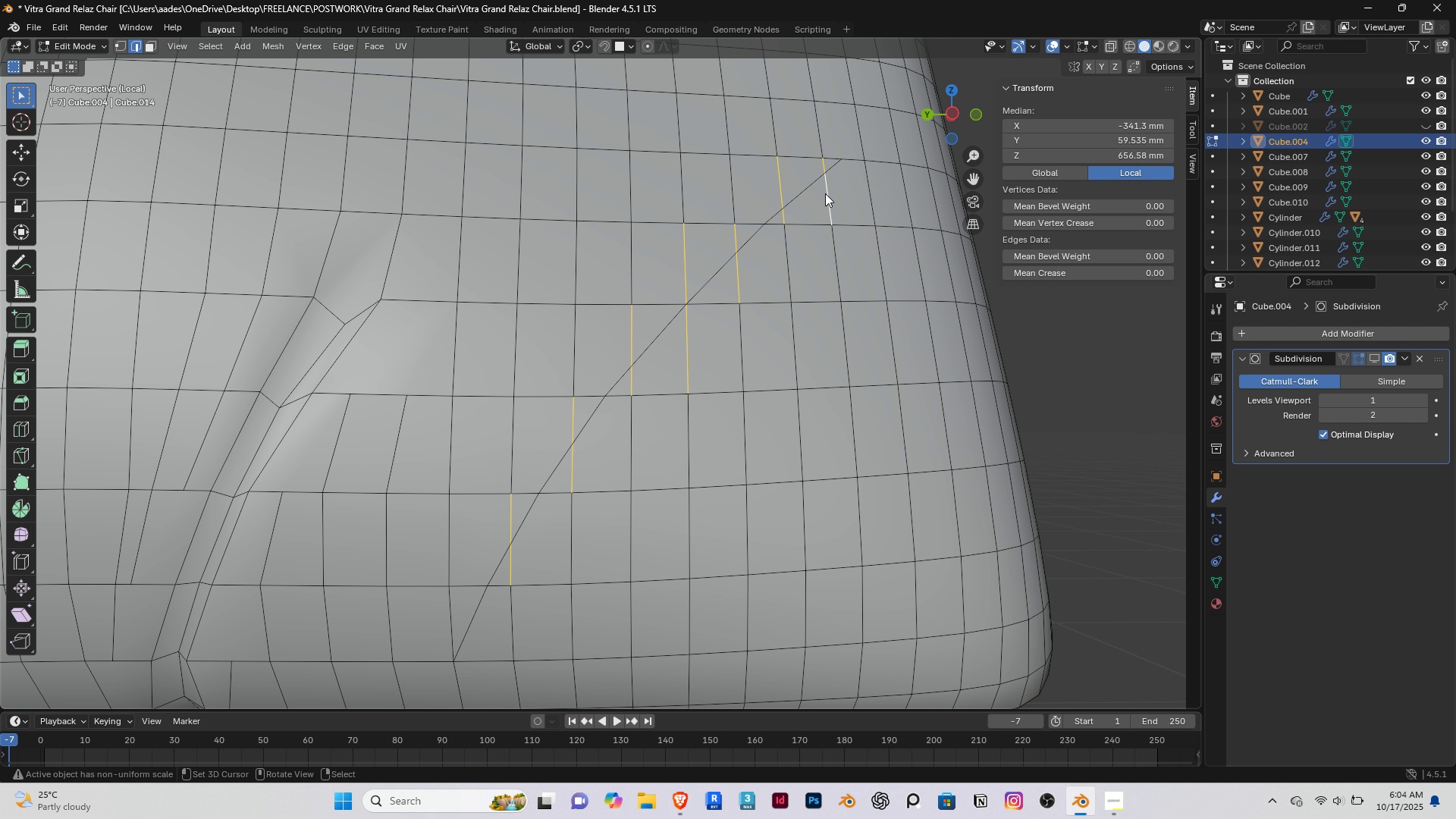 
key(Shift+ShiftRight)
 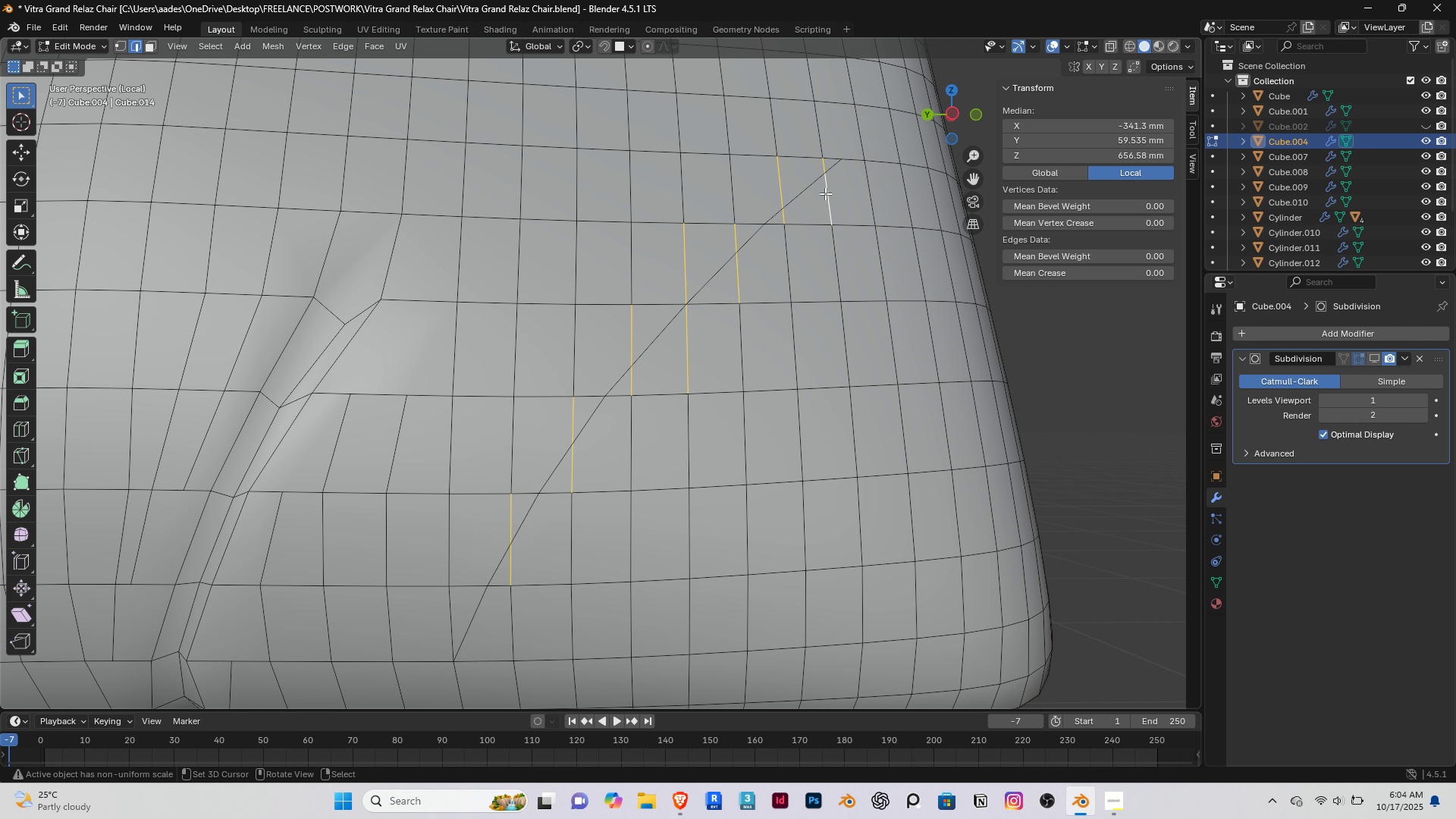 
key(Shift+ShiftRight)
 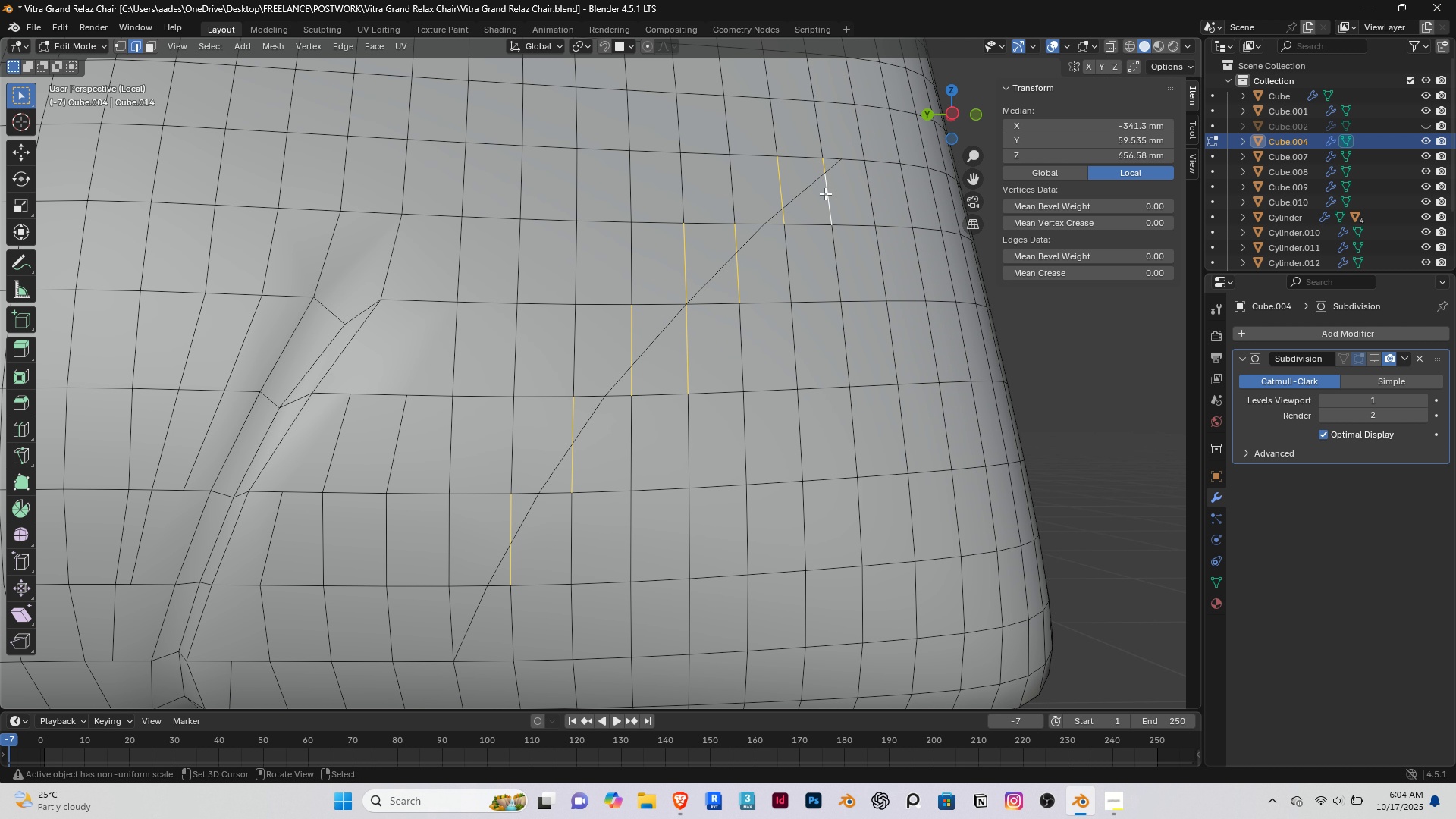 
key(Shift+ShiftRight)
 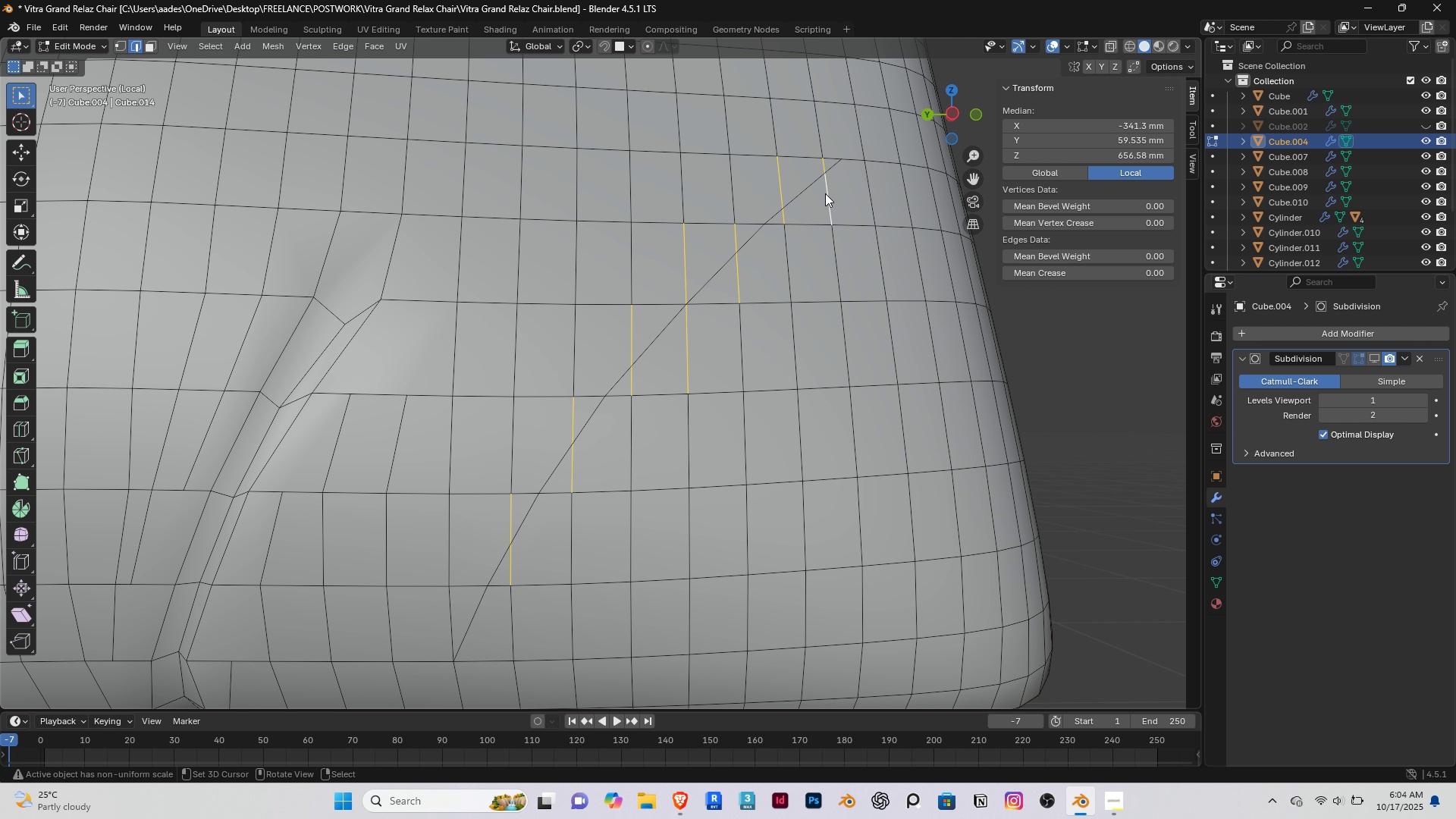 
key(Delete)
 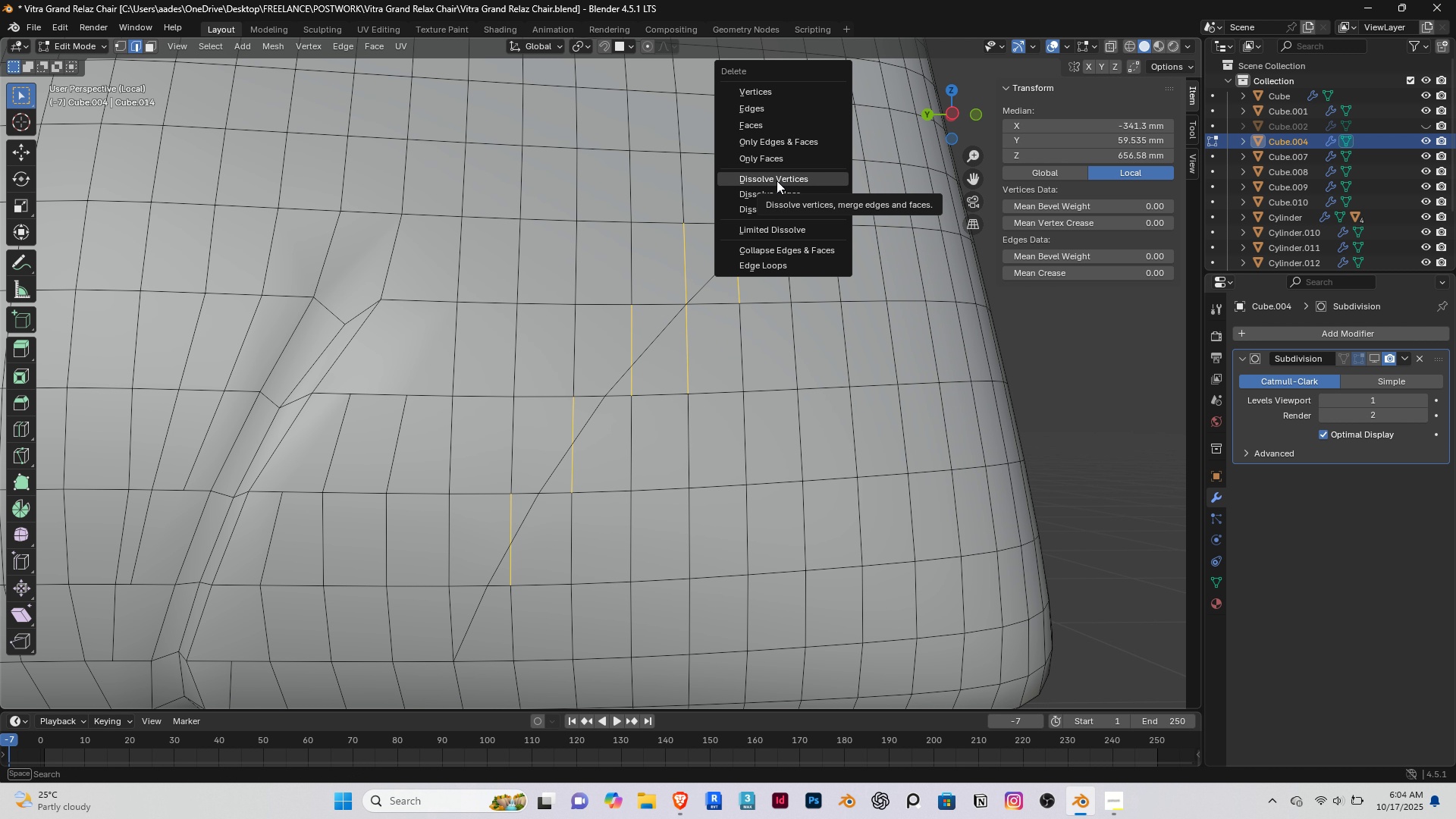 
left_click([777, 180])
 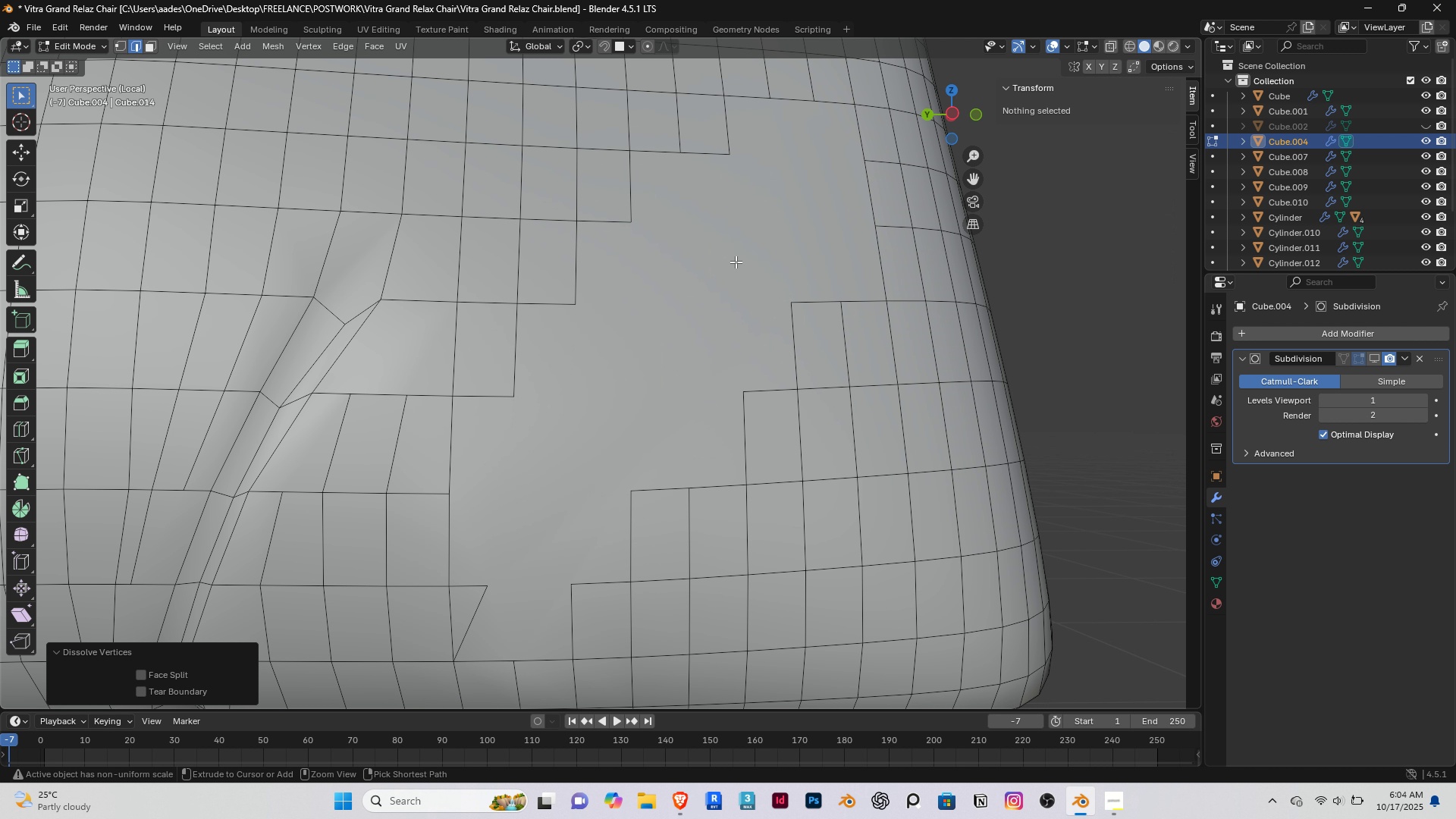 
key(Control+ControlLeft)
 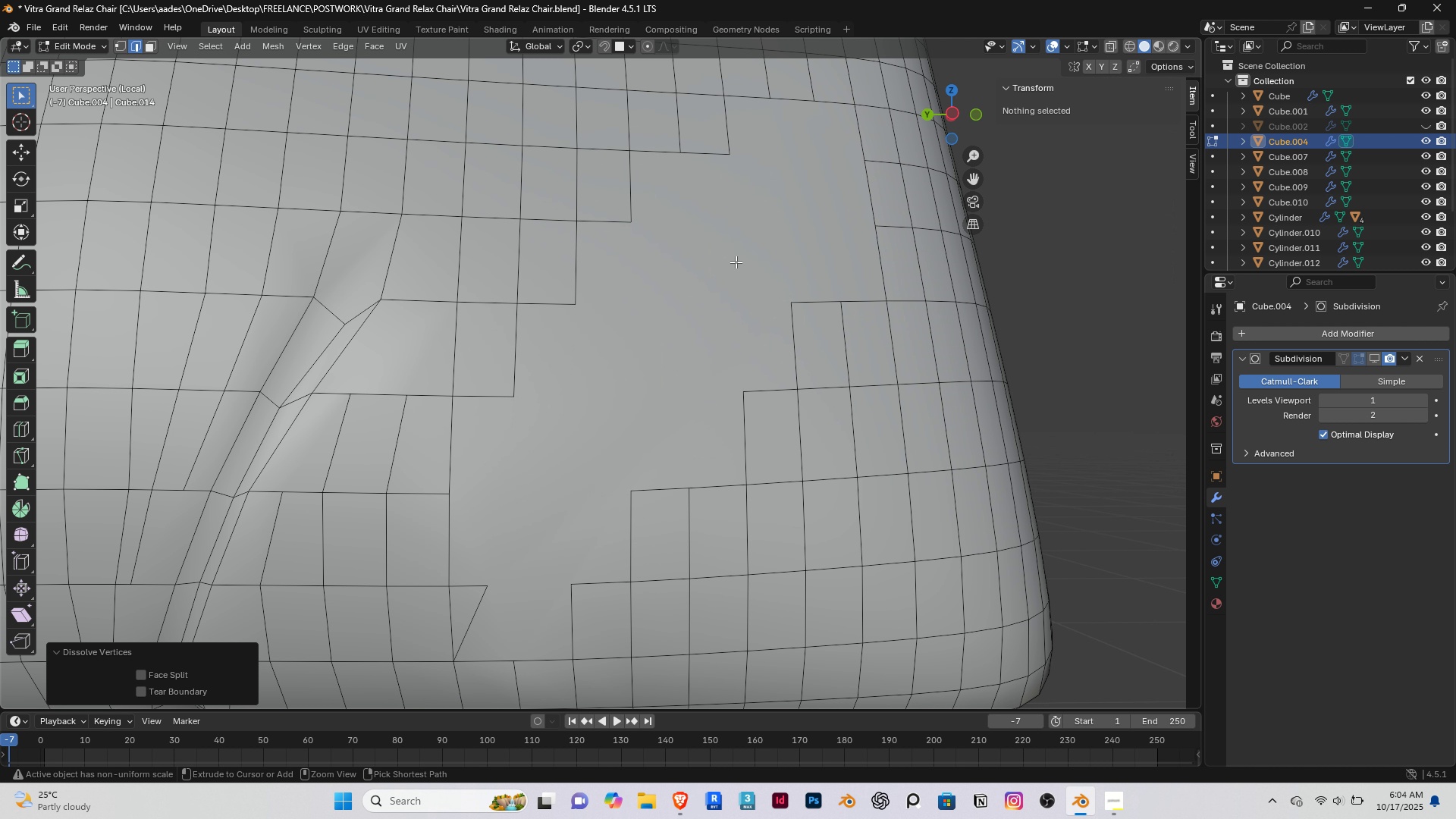 
key(Control+Z)
 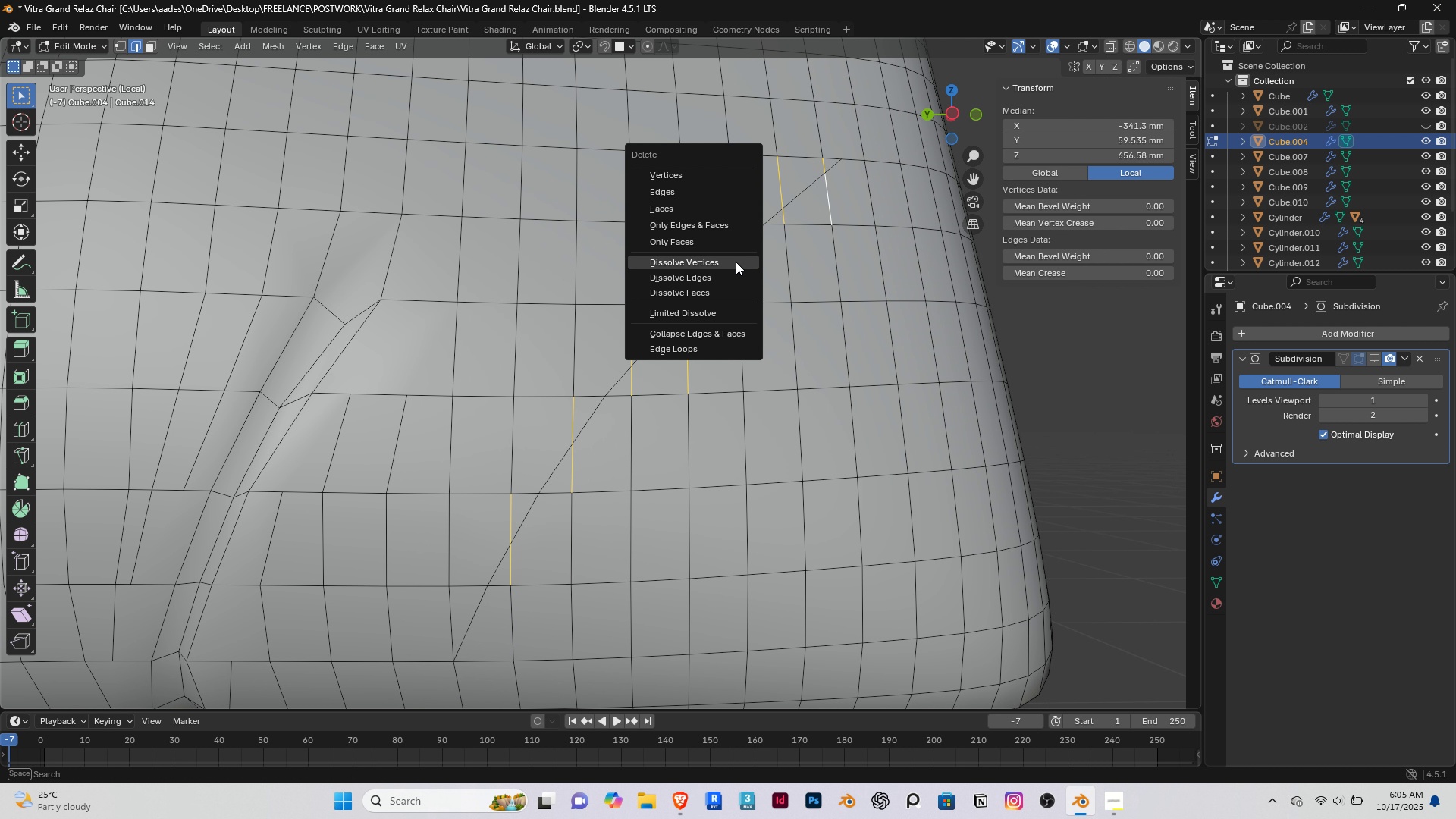 
key(Delete)
 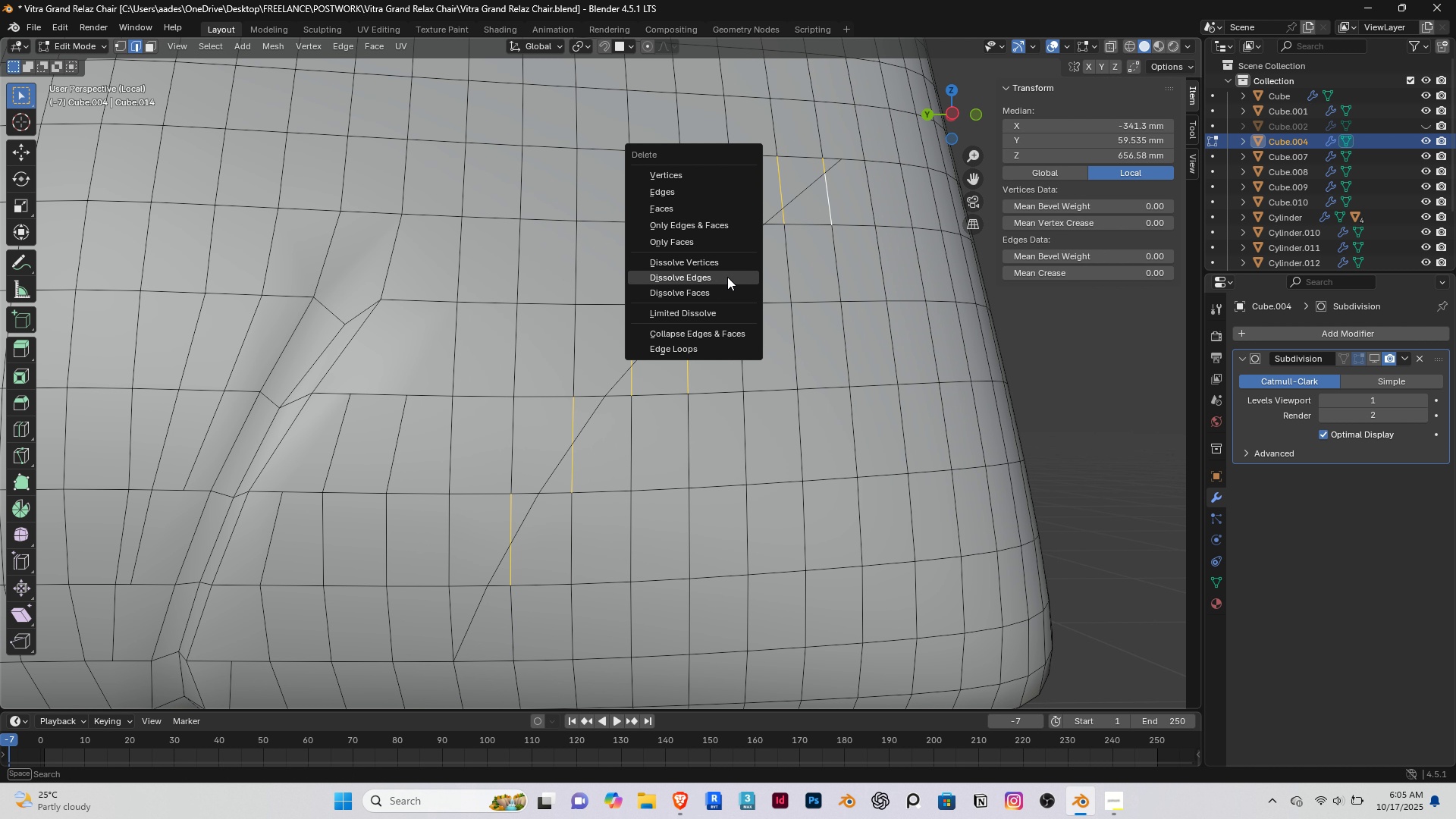 
left_click([727, 277])
 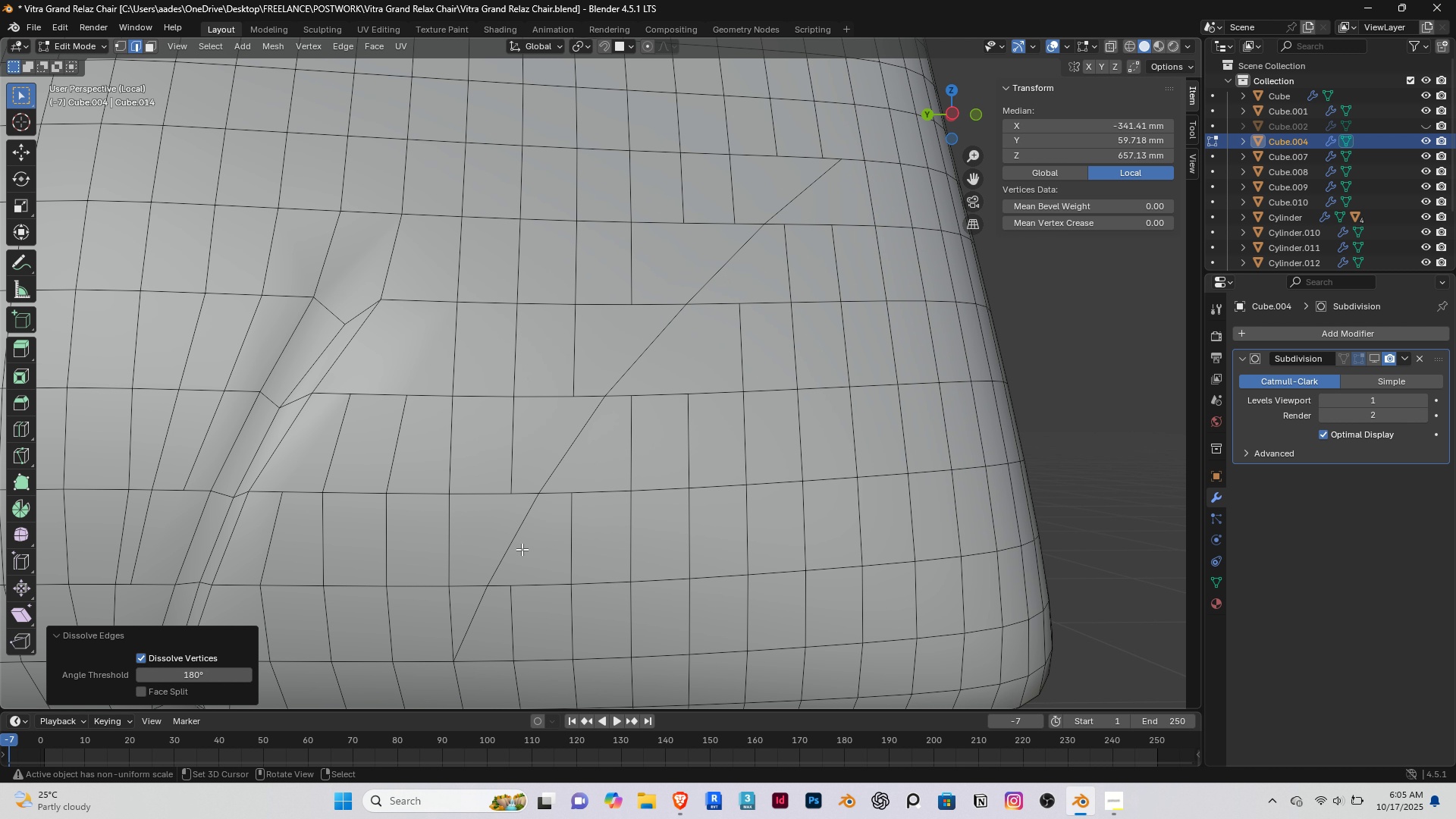 
scroll: coordinate [522, 553], scroll_direction: down, amount: 1.0
 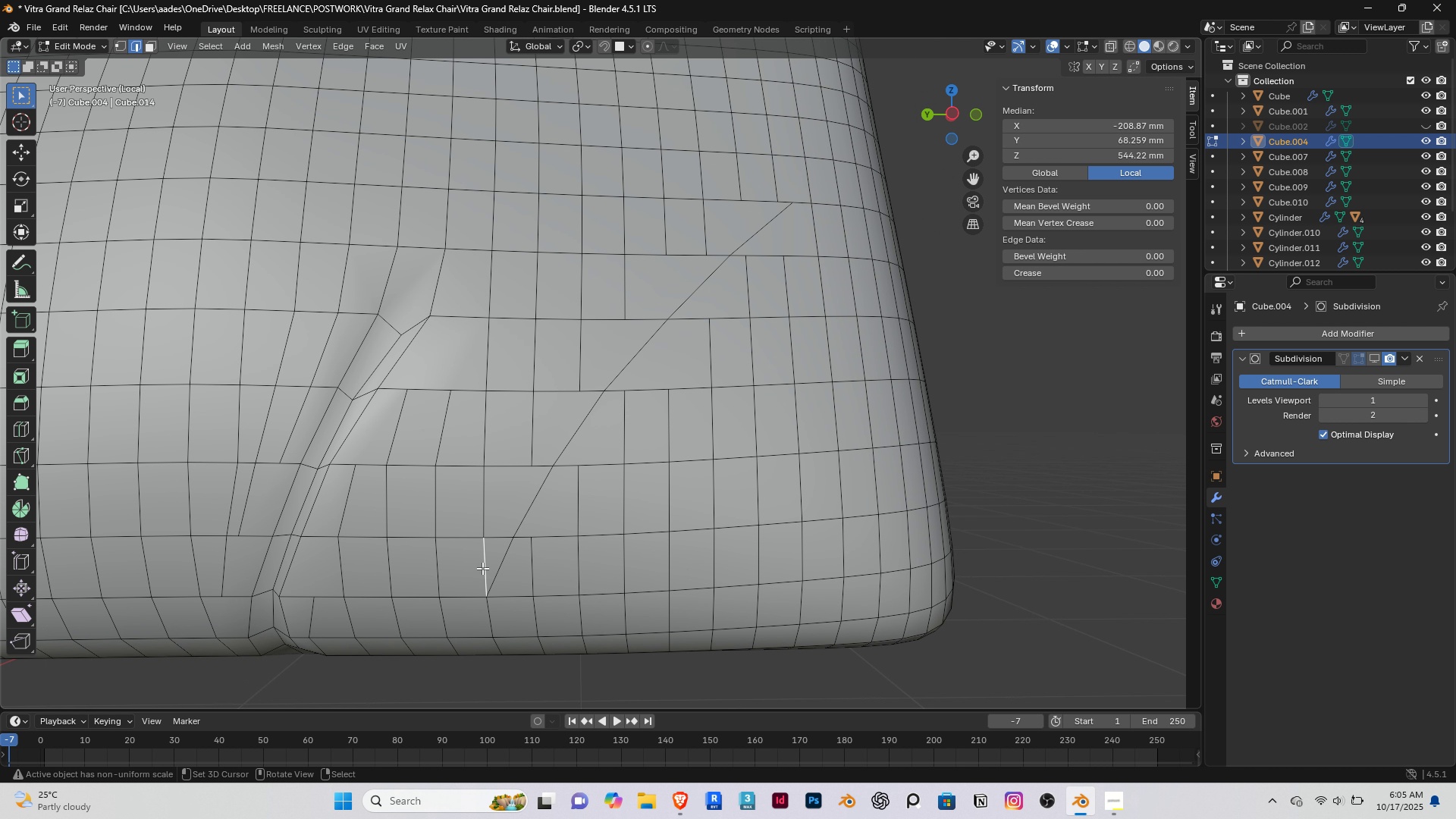 
right_click([482, 568])
 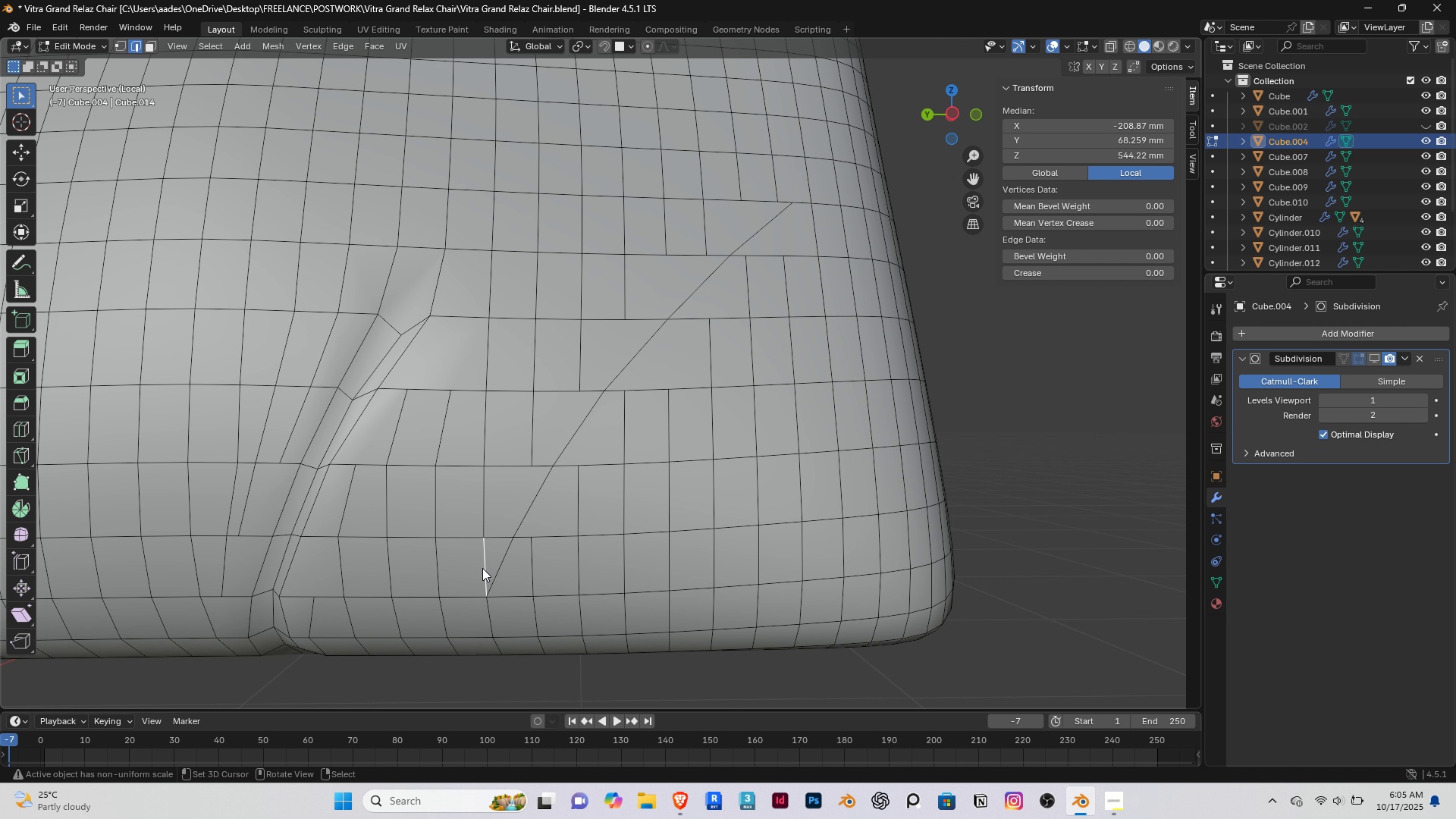 
key(Delete)
 